 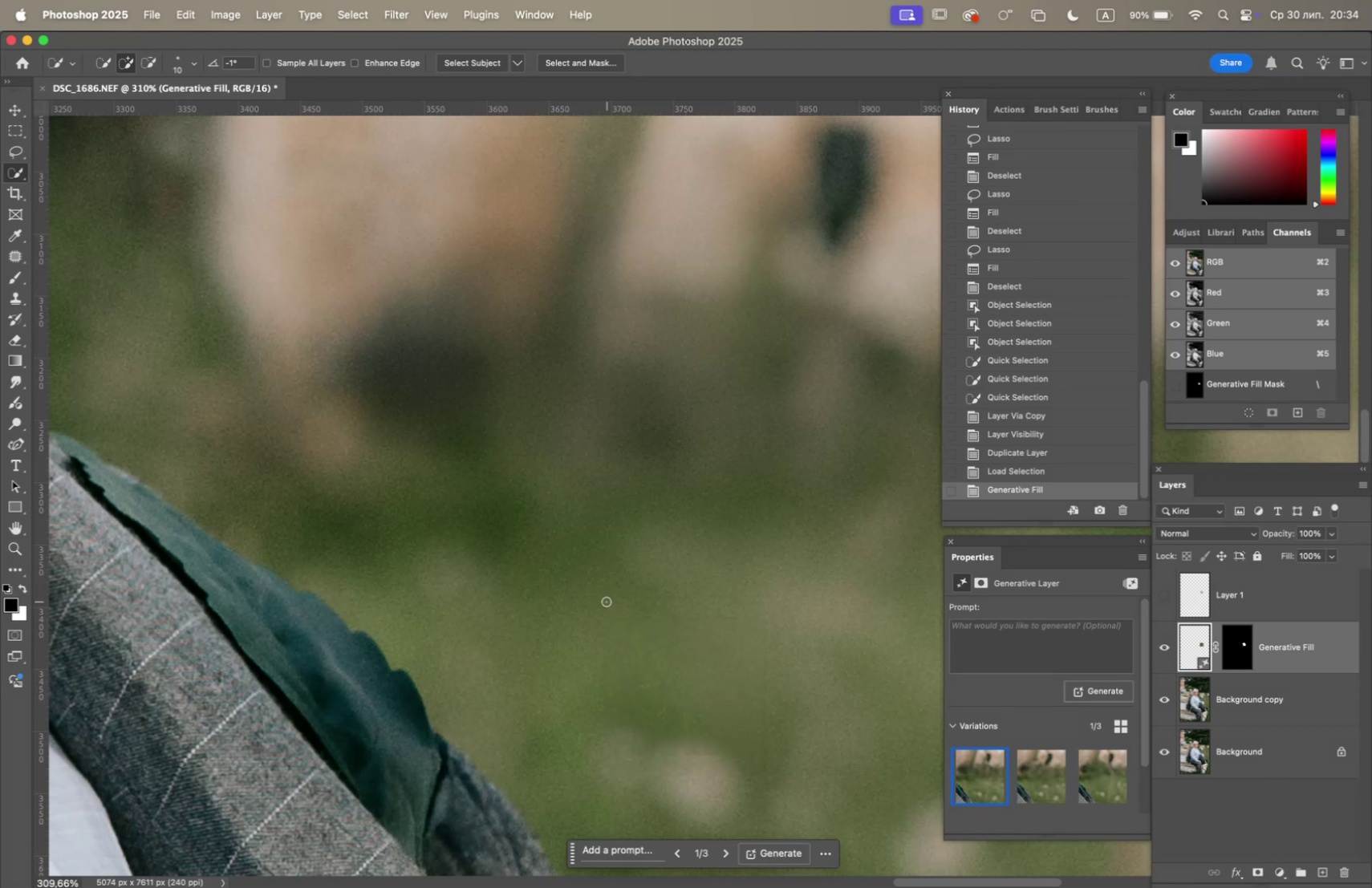 
scroll: coordinate [607, 601], scroll_direction: down, amount: 5.0
 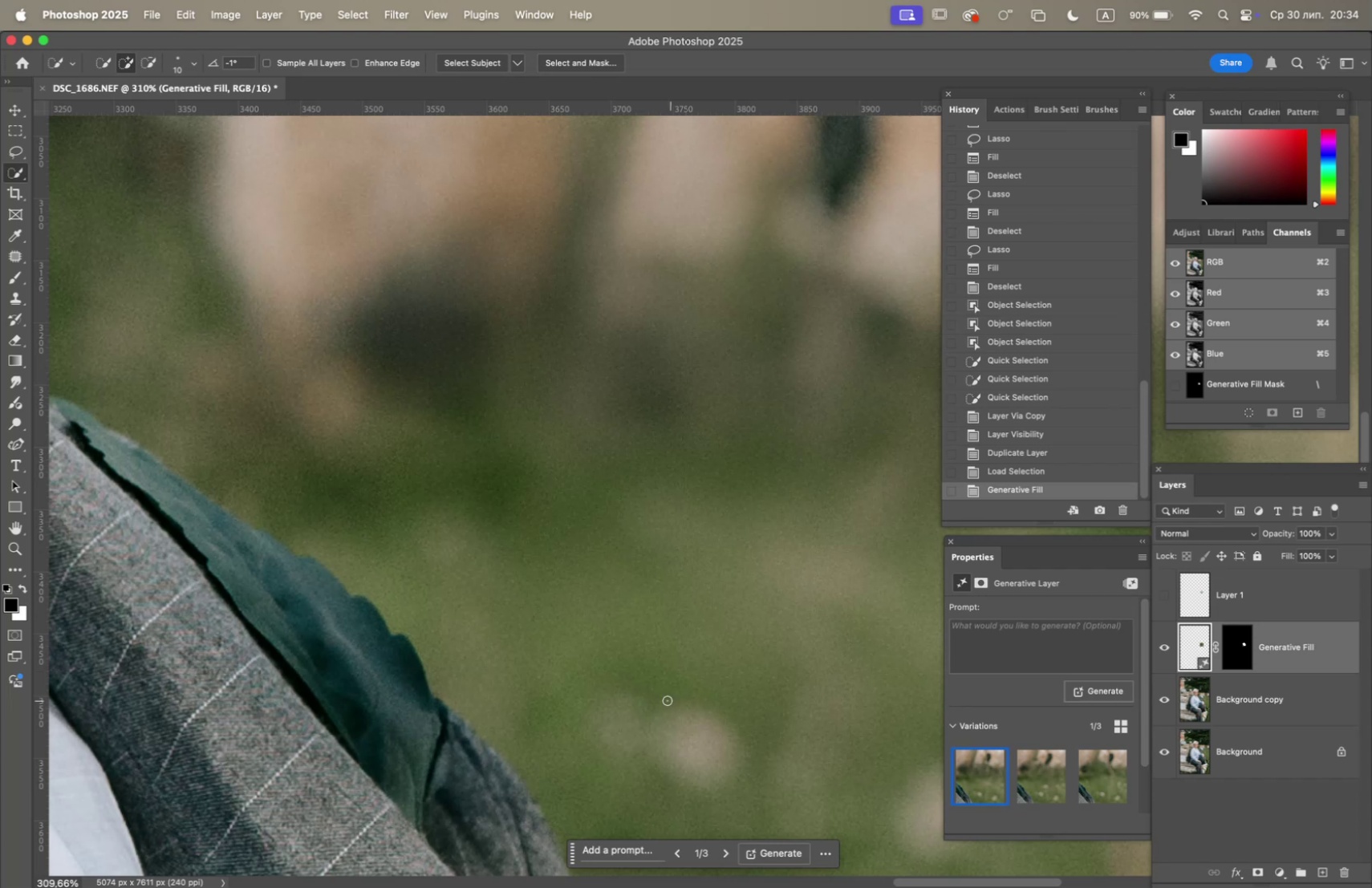 
hold_key(key=OptionLeft, duration=2.33)
scroll: coordinate [584, 643], scroll_direction: down, amount: 9.0
 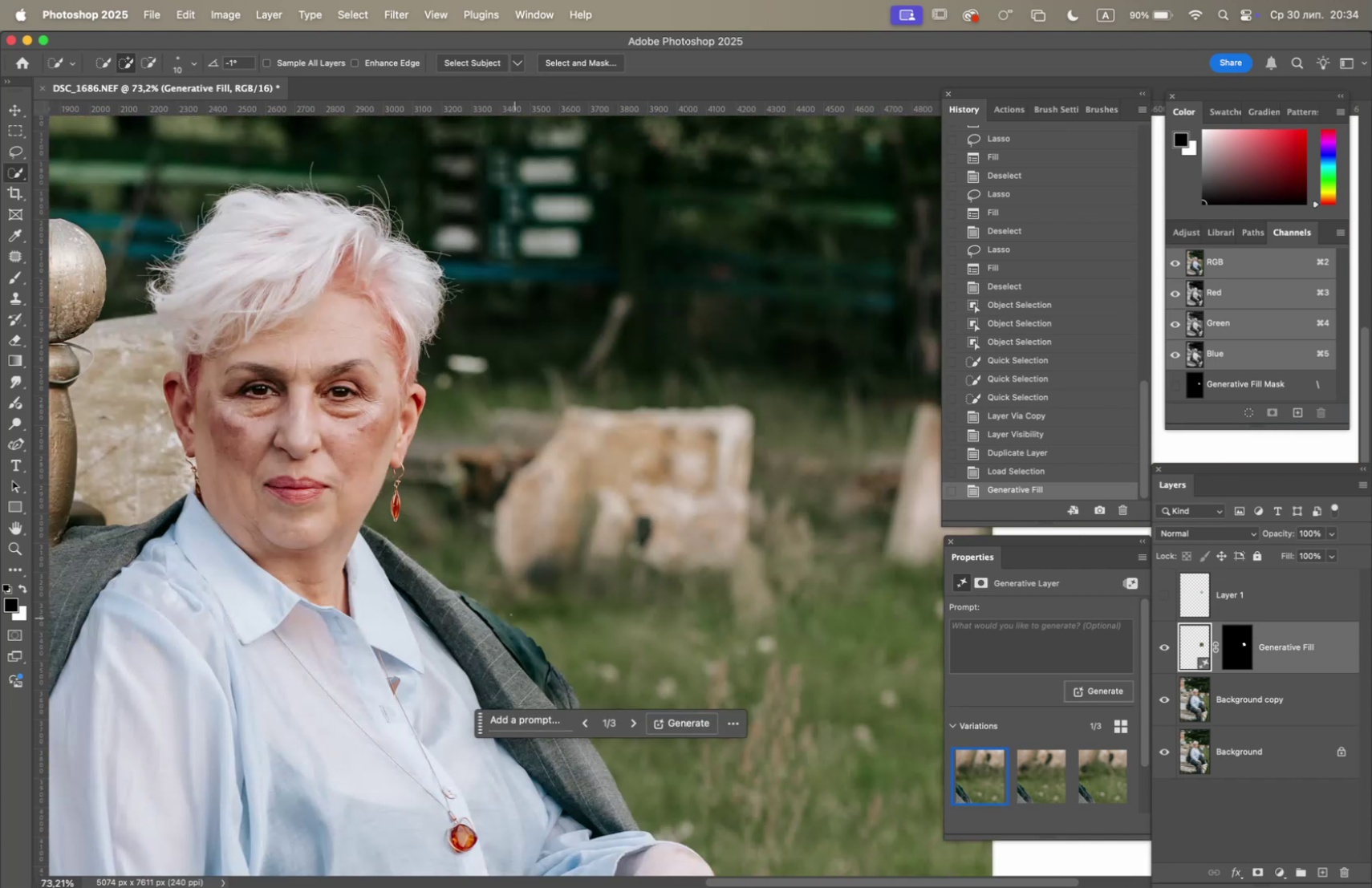 
hold_key(key=Space, duration=1.58)
 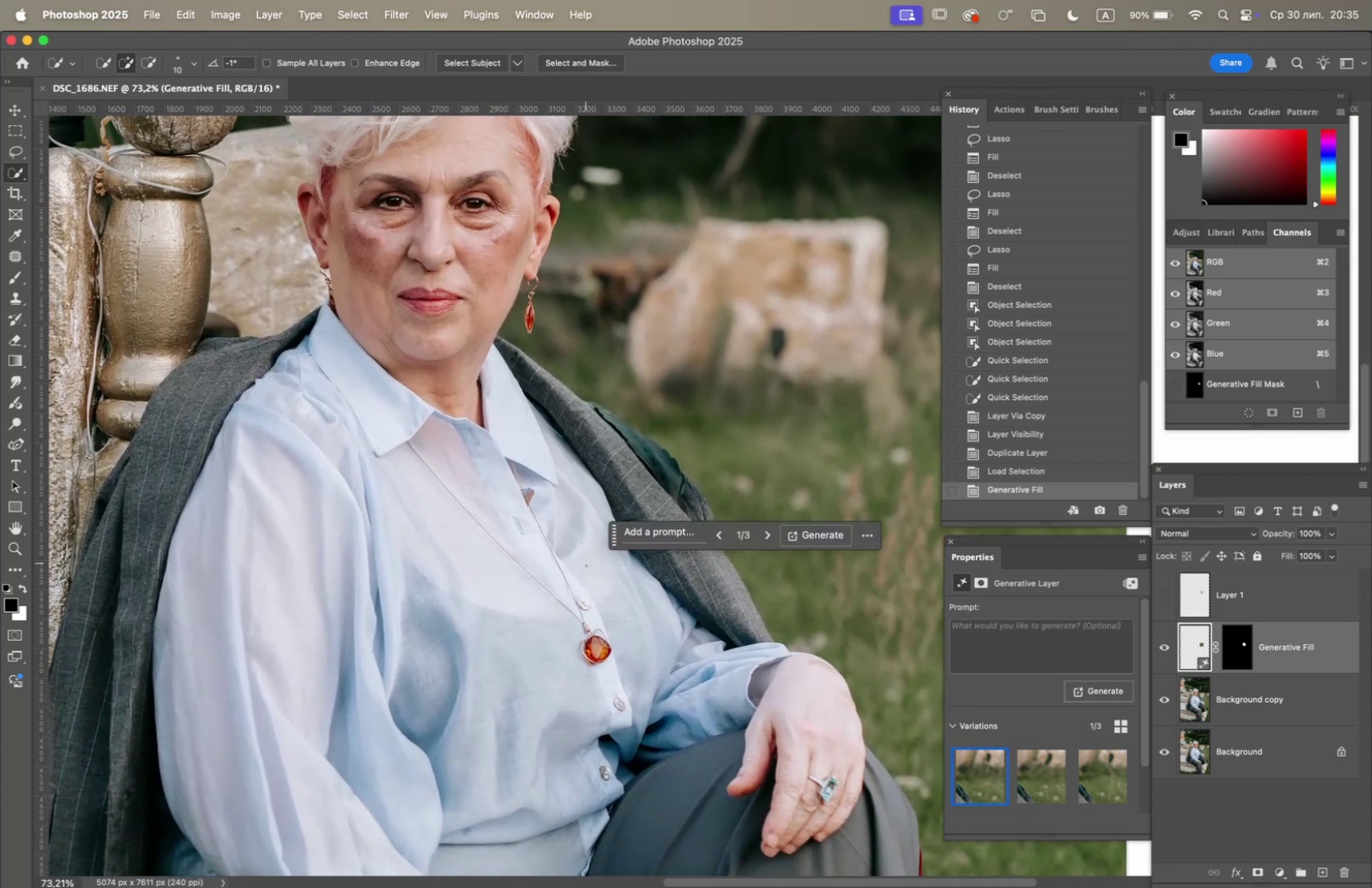 
left_click_drag(start_coordinate=[458, 553], to_coordinate=[592, 366])
 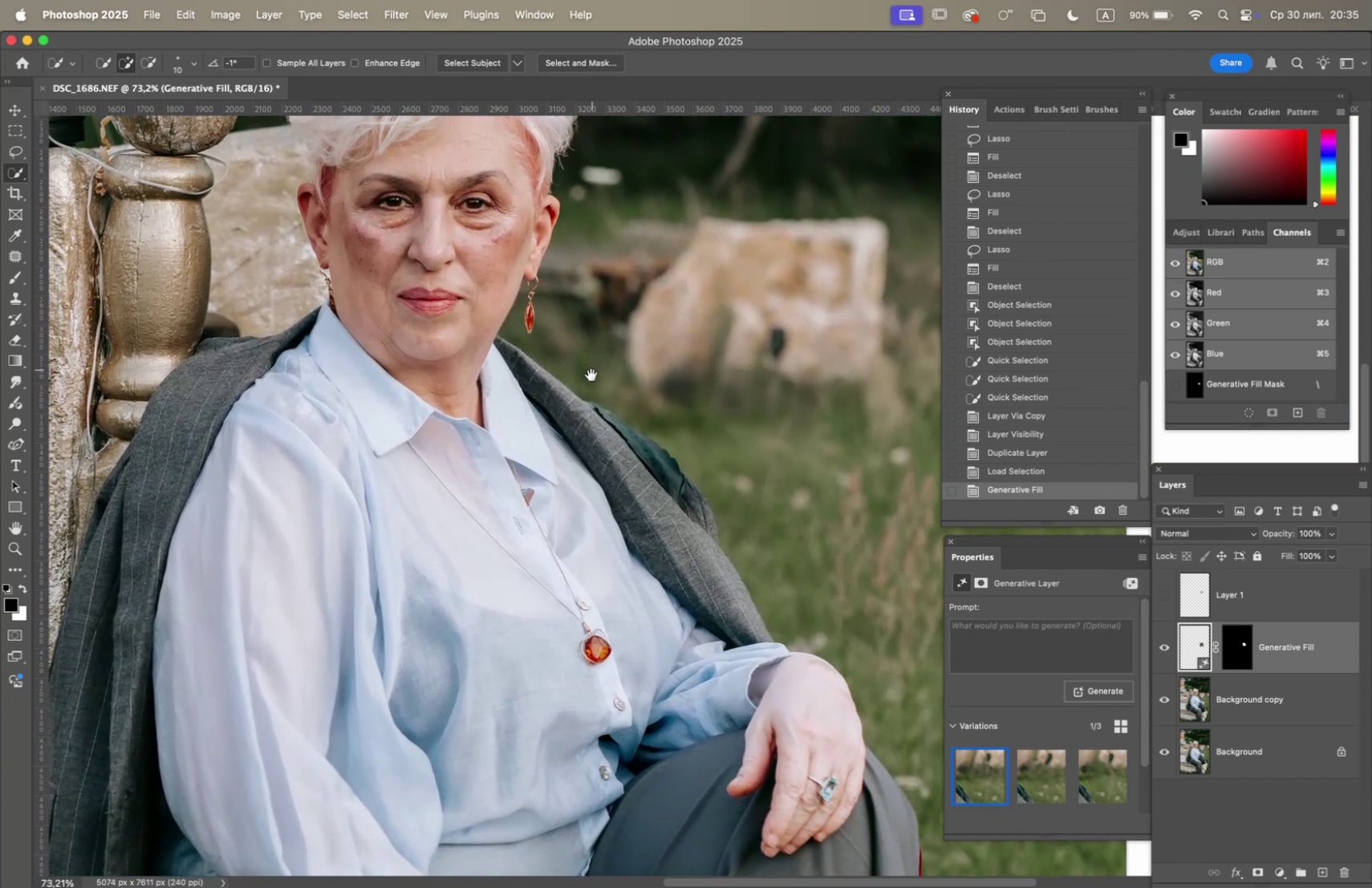 
key(Space)
 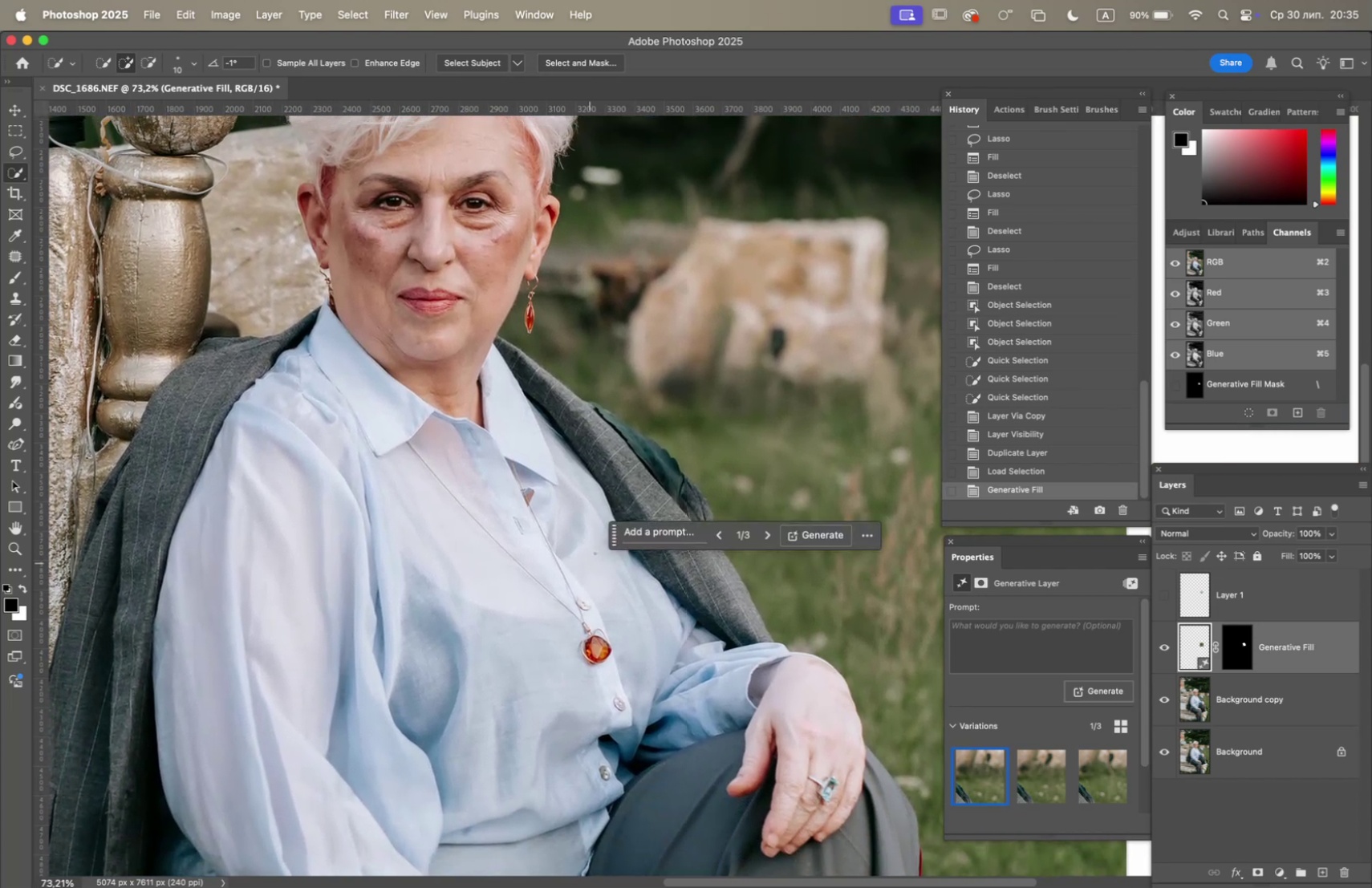 
hold_key(key=OptionLeft, duration=2.26)
scroll: coordinate [595, 659], scroll_direction: down, amount: 3.0
 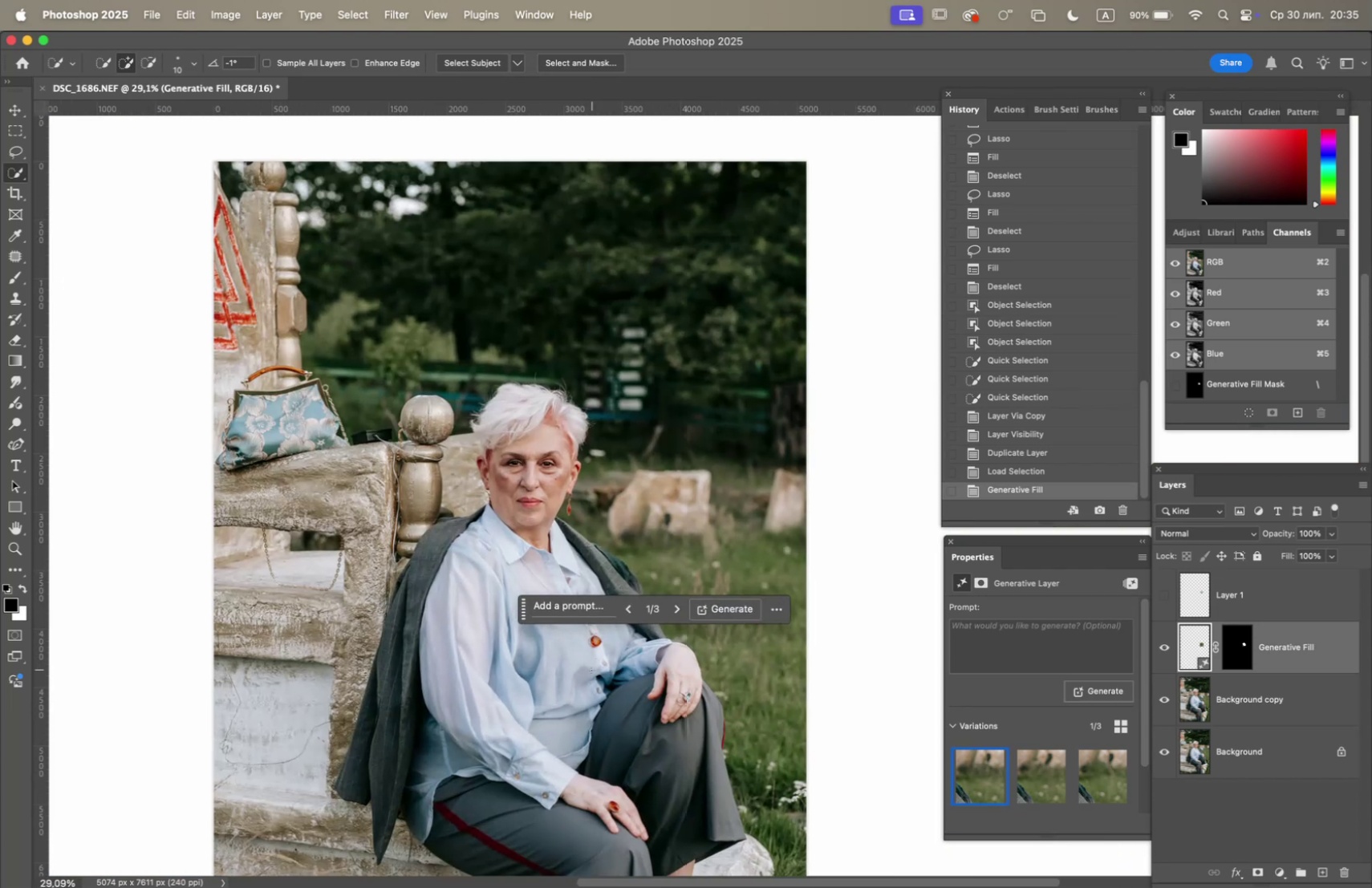 
scroll: coordinate [583, 681], scroll_direction: up, amount: 2.0
 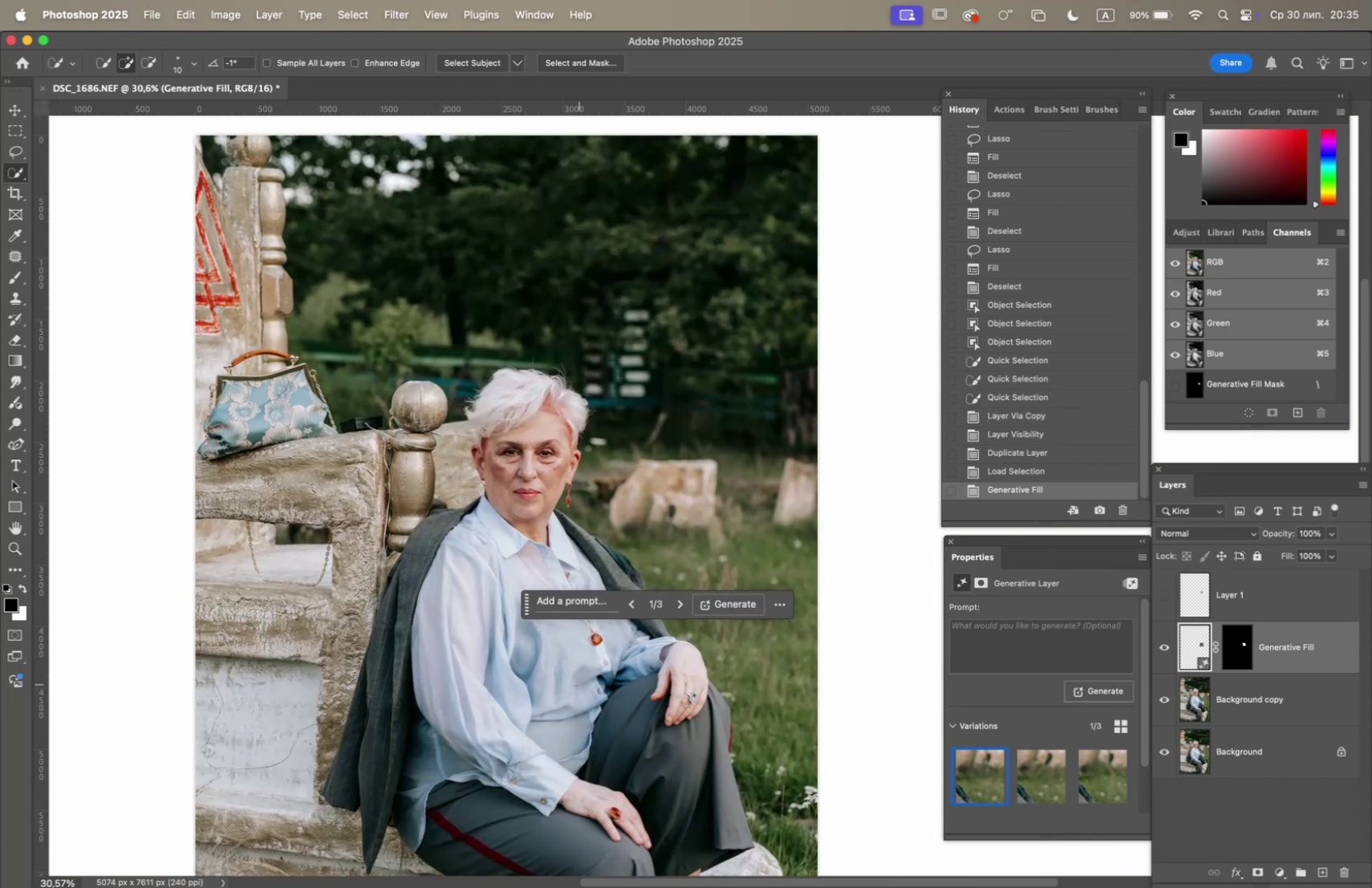 
hold_key(key=Space, duration=1.5)
 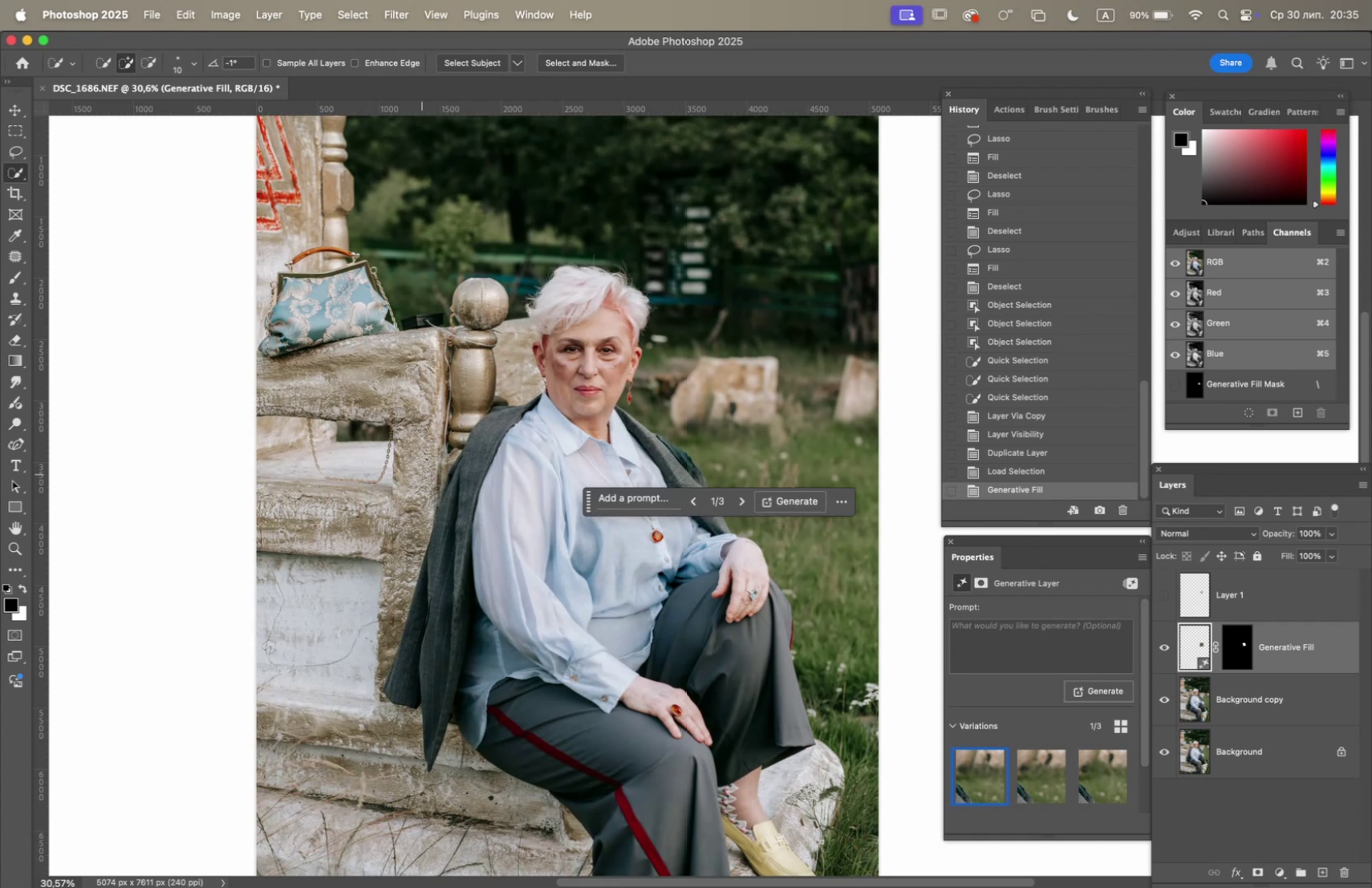 
left_click_drag(start_coordinate=[332, 534], to_coordinate=[393, 432])
 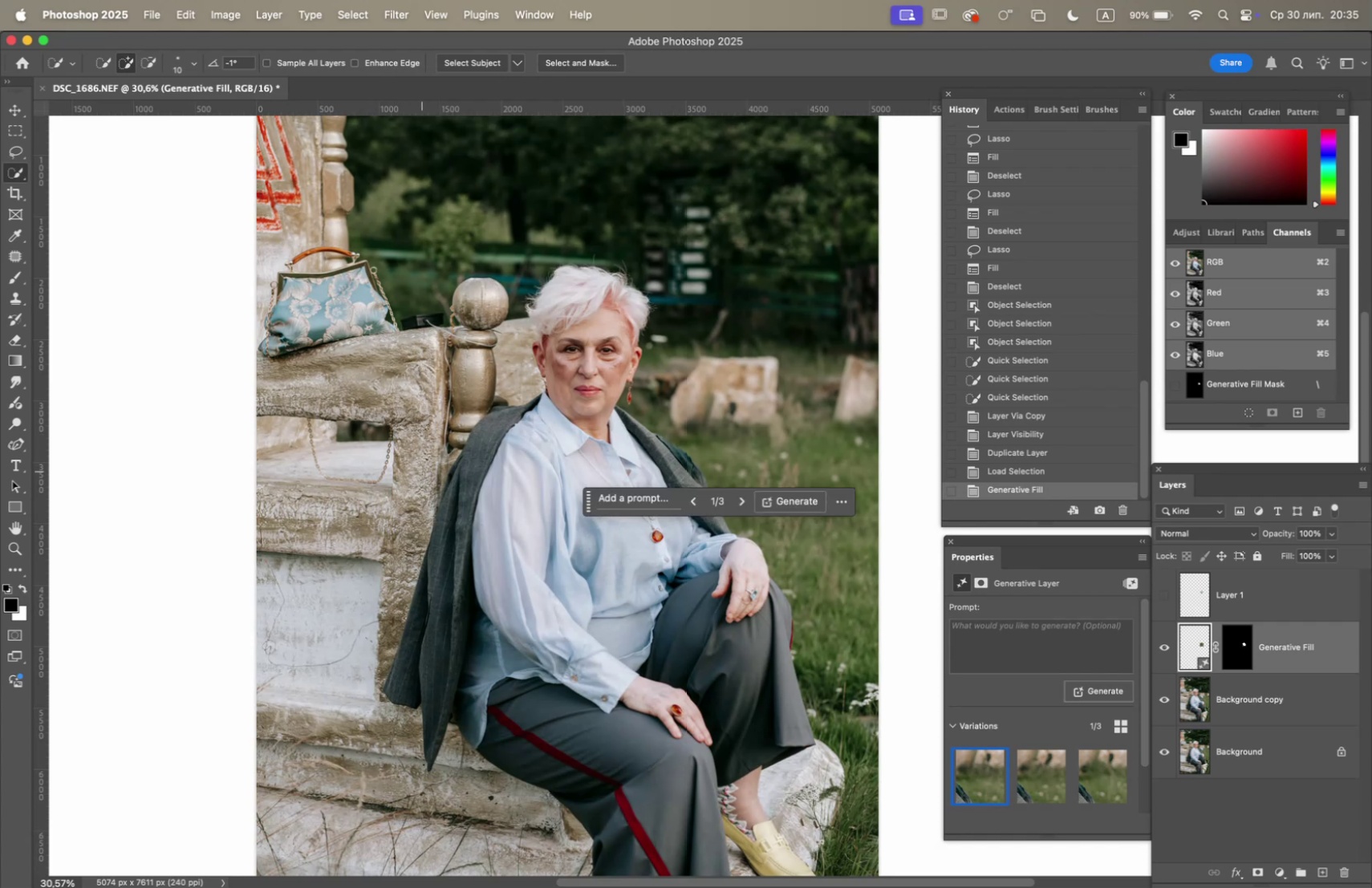 
hold_key(key=OptionLeft, duration=1.28)
scroll: coordinate [424, 477], scroll_direction: down, amount: 1.0
 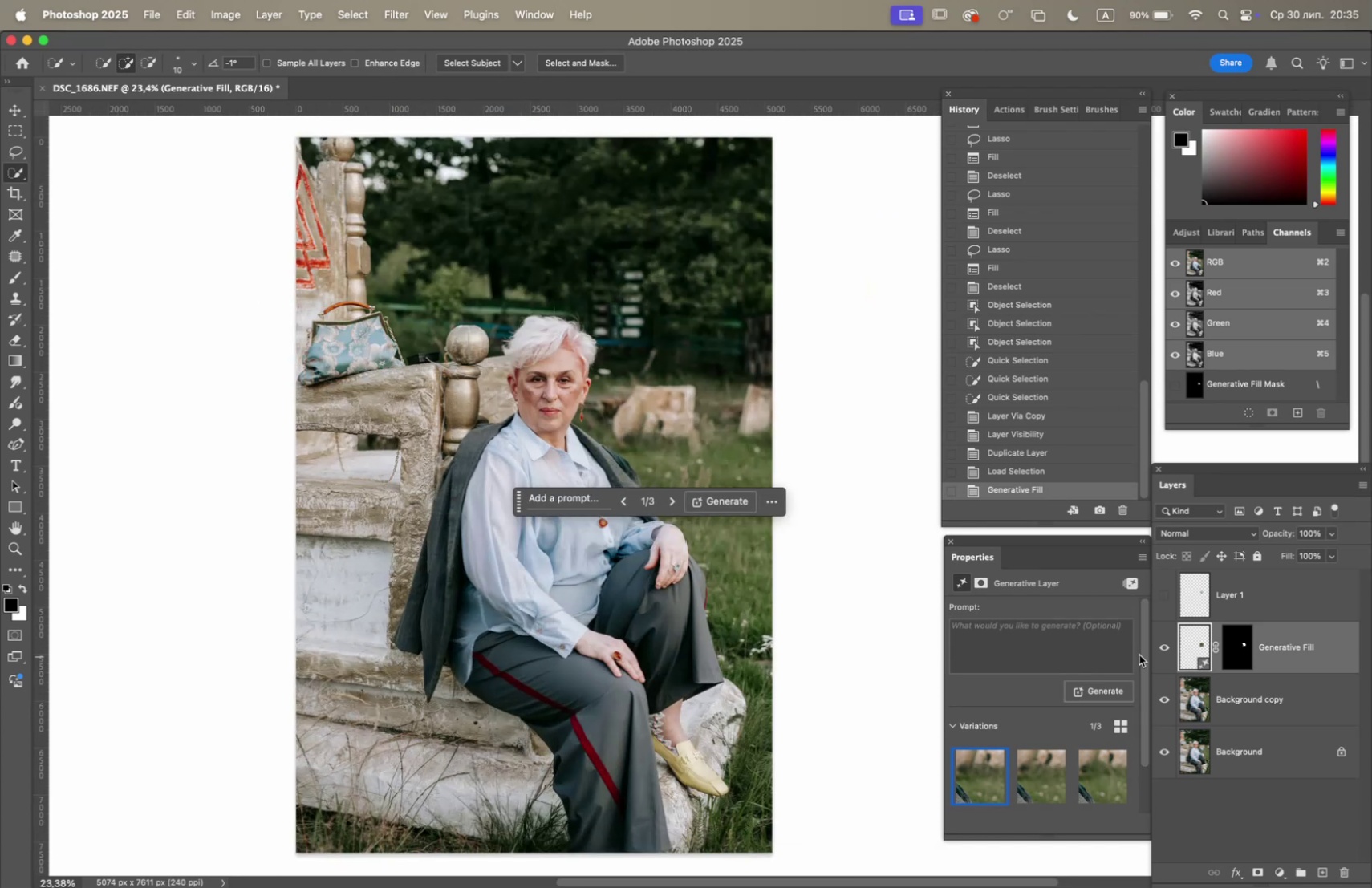 
left_click([1162, 647])
 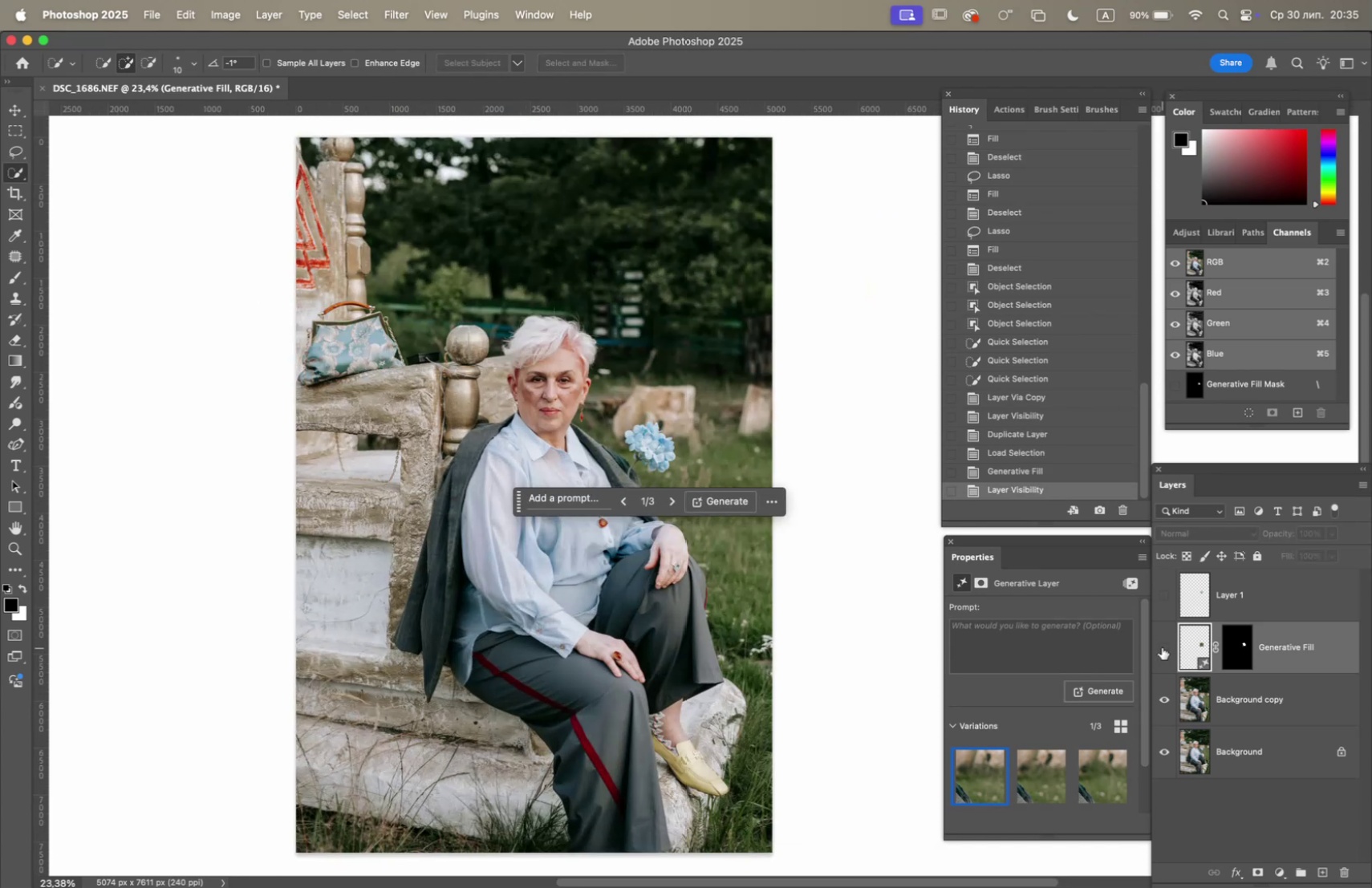 
left_click([1162, 647])
 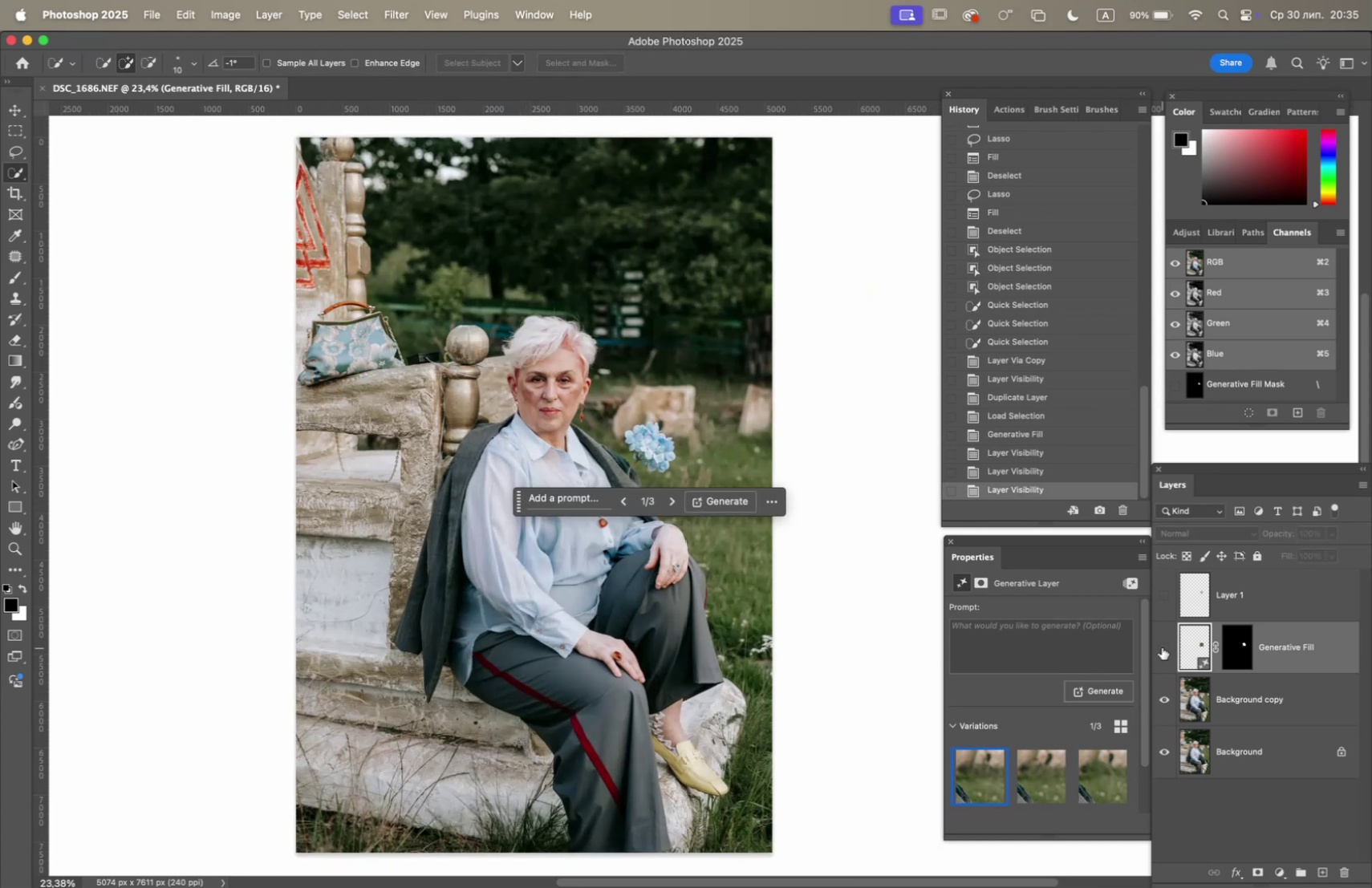 
double_click([1162, 647])
 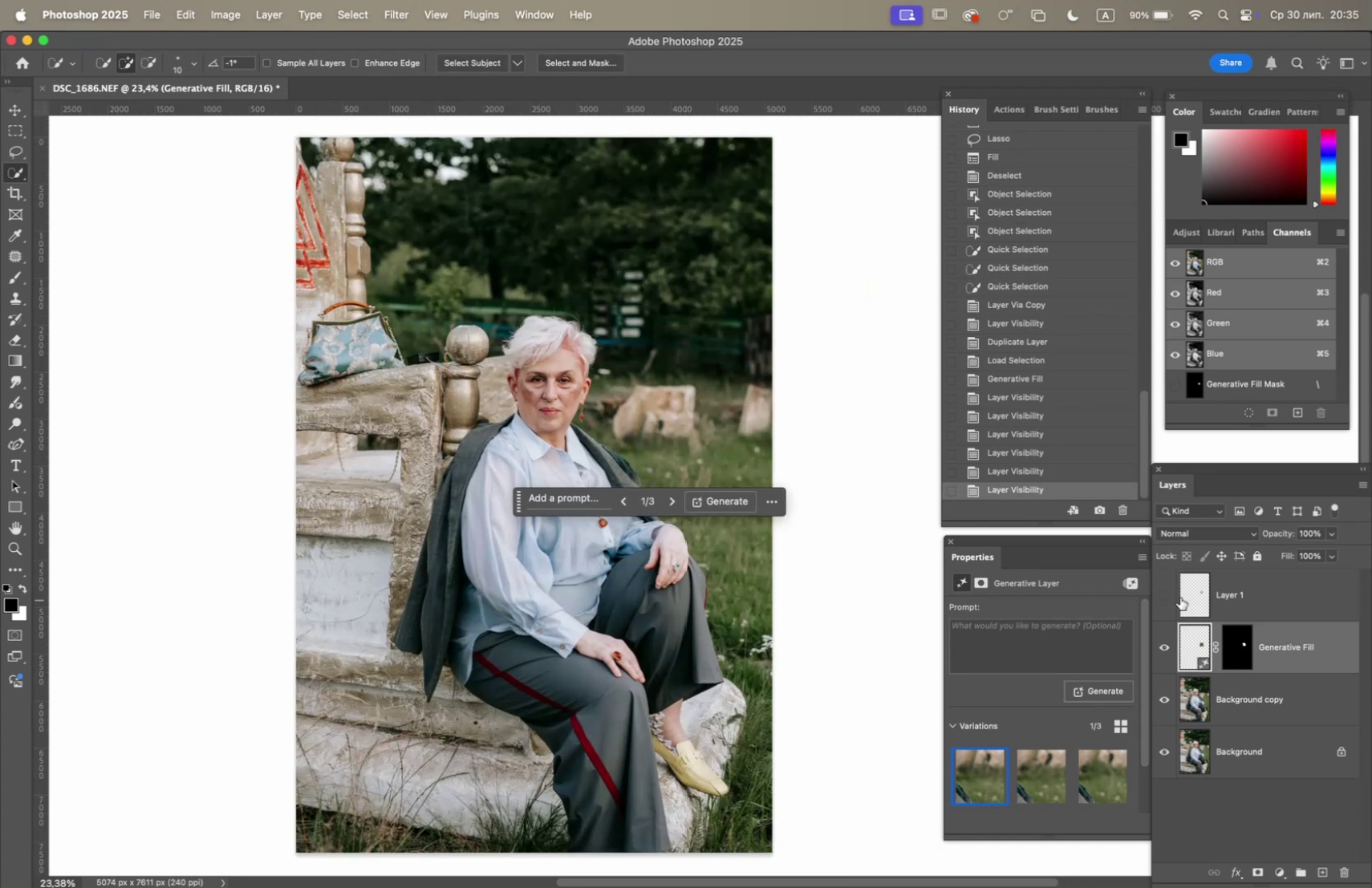 
wait(5.01)
 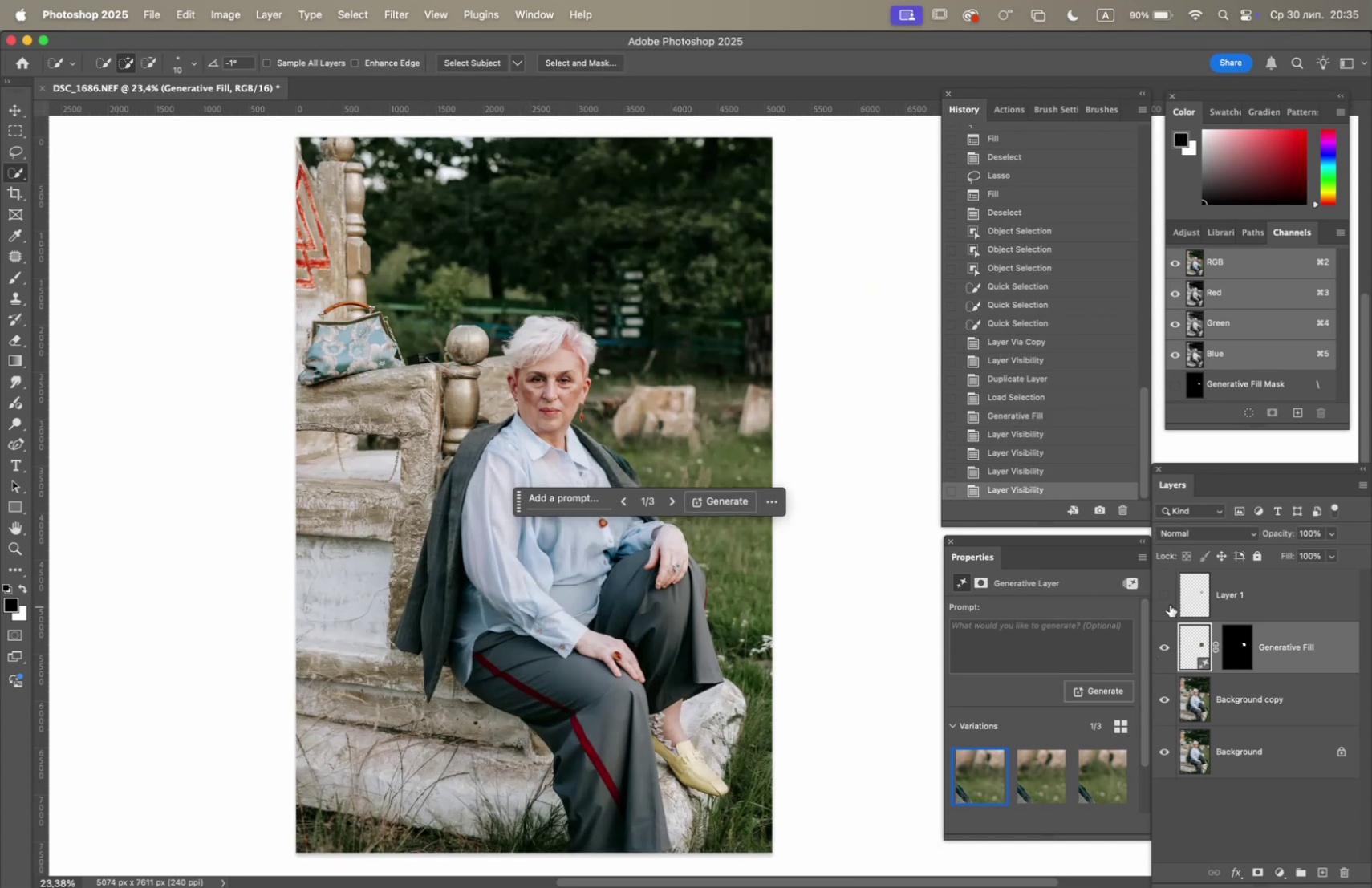 
left_click([1043, 777])
 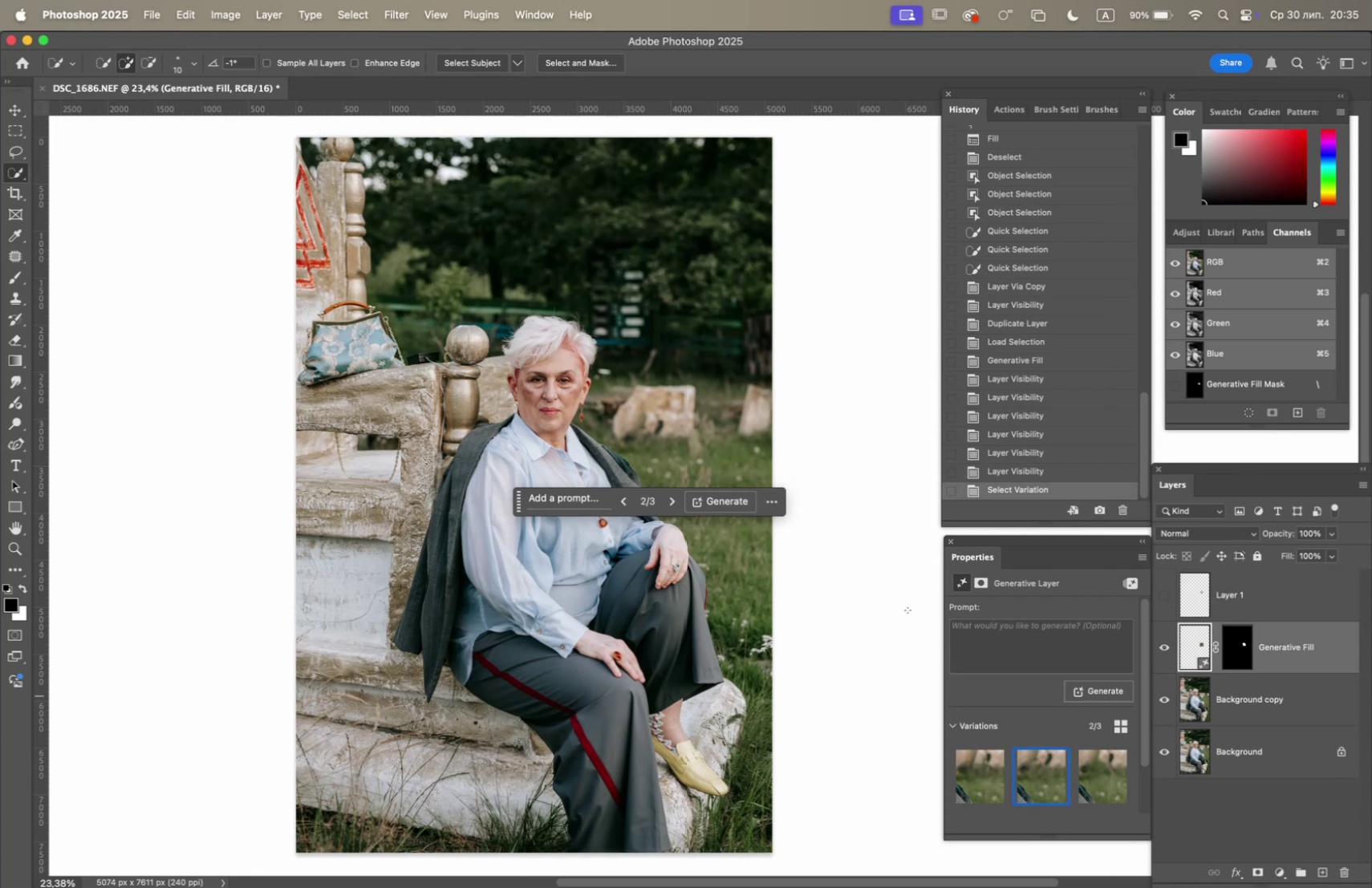 
hold_key(key=OptionLeft, duration=3.84)
scroll: coordinate [548, 462], scroll_direction: up, amount: 8.0
 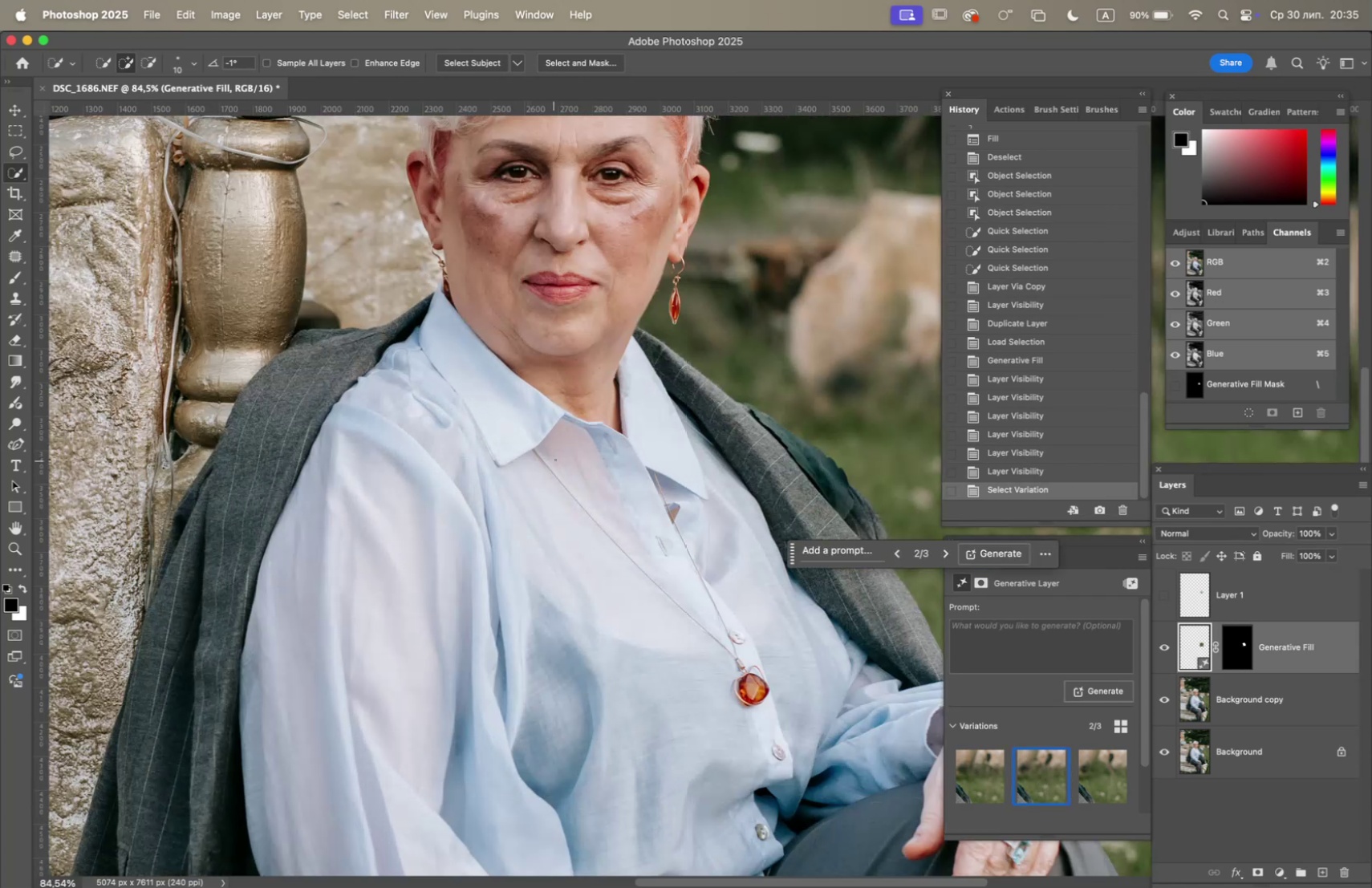 
scroll: coordinate [558, 457], scroll_direction: down, amount: 2.0
 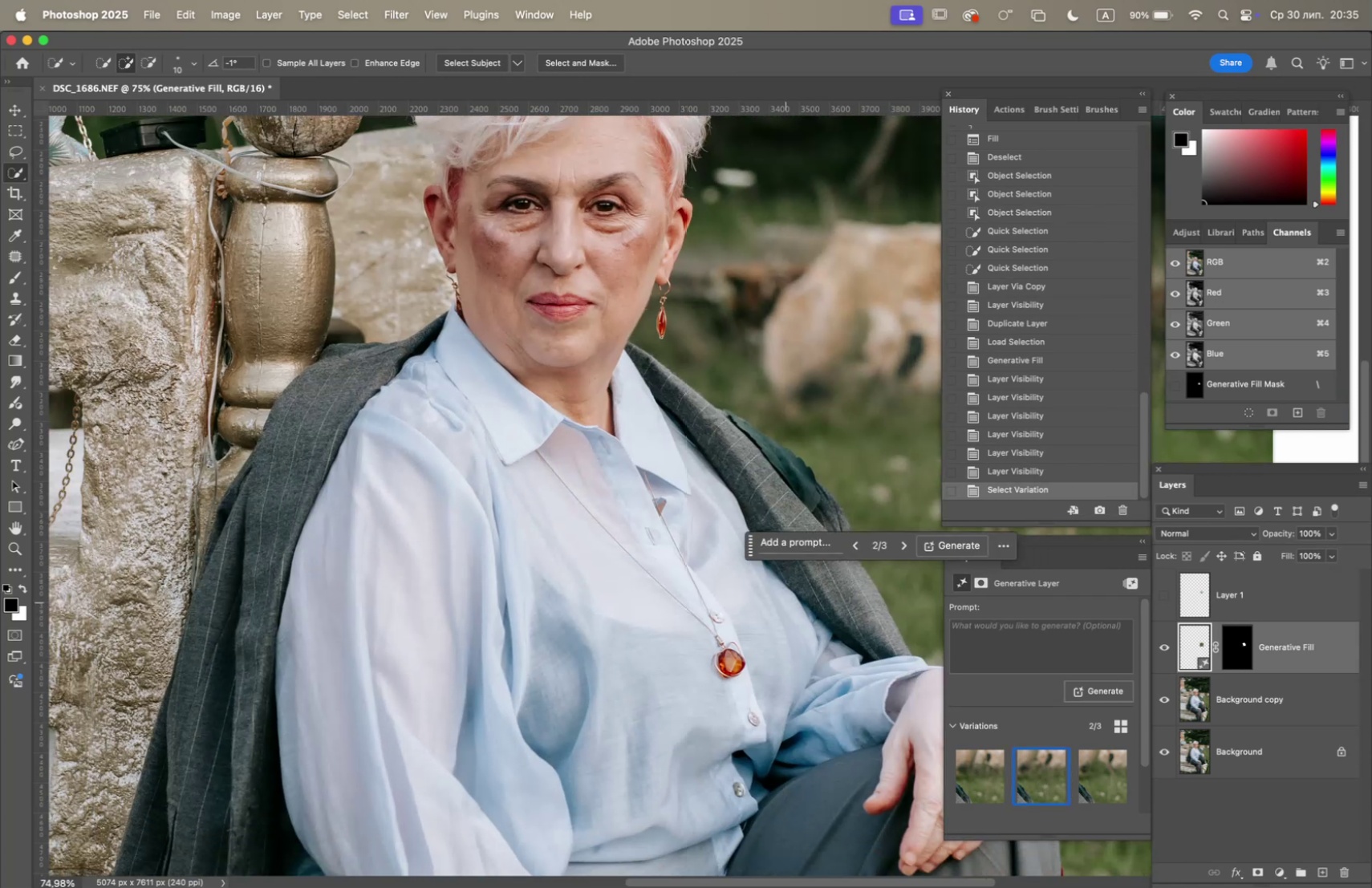 
left_click([1079, 768])
 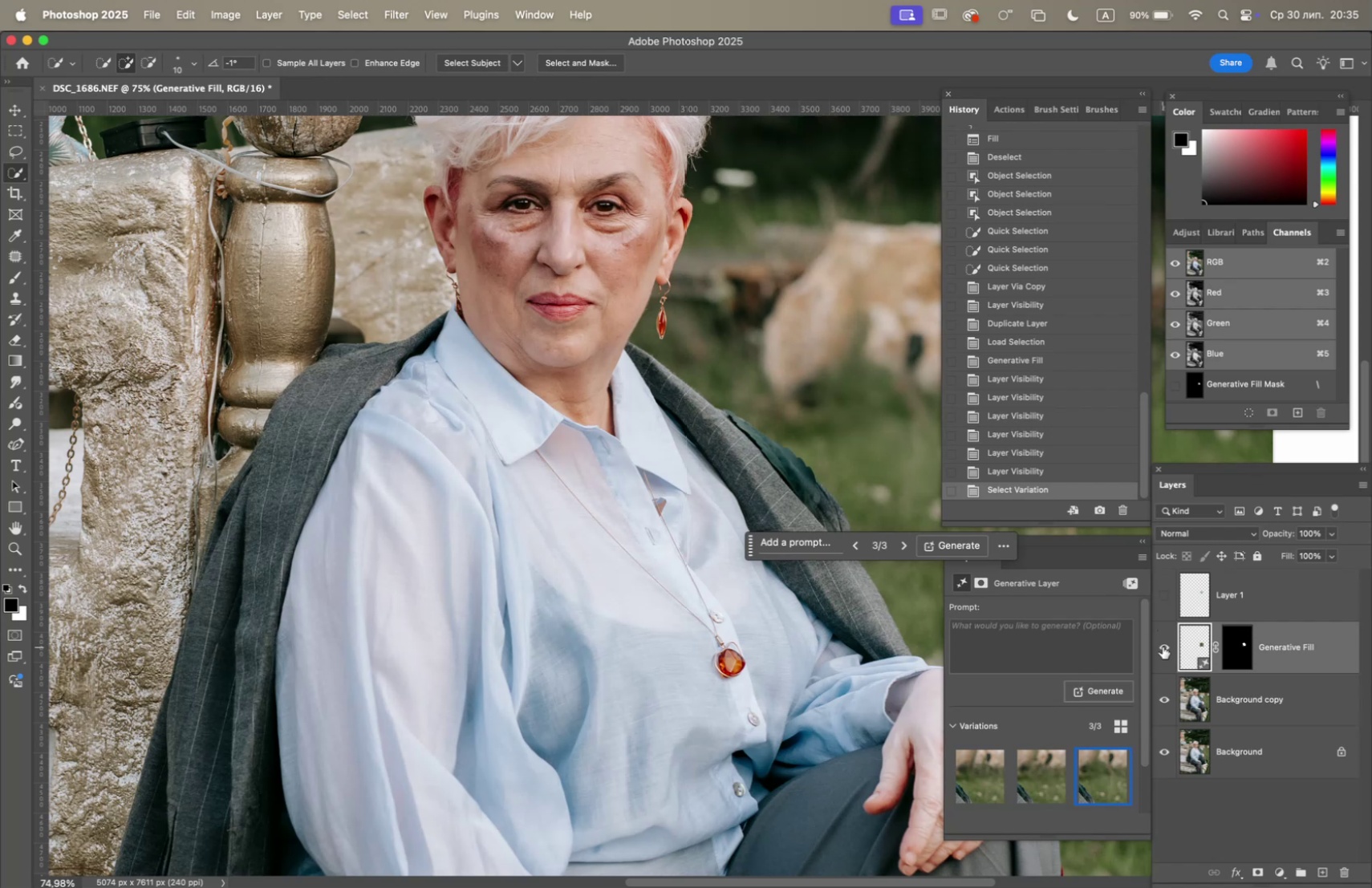 
double_click([1163, 645])
 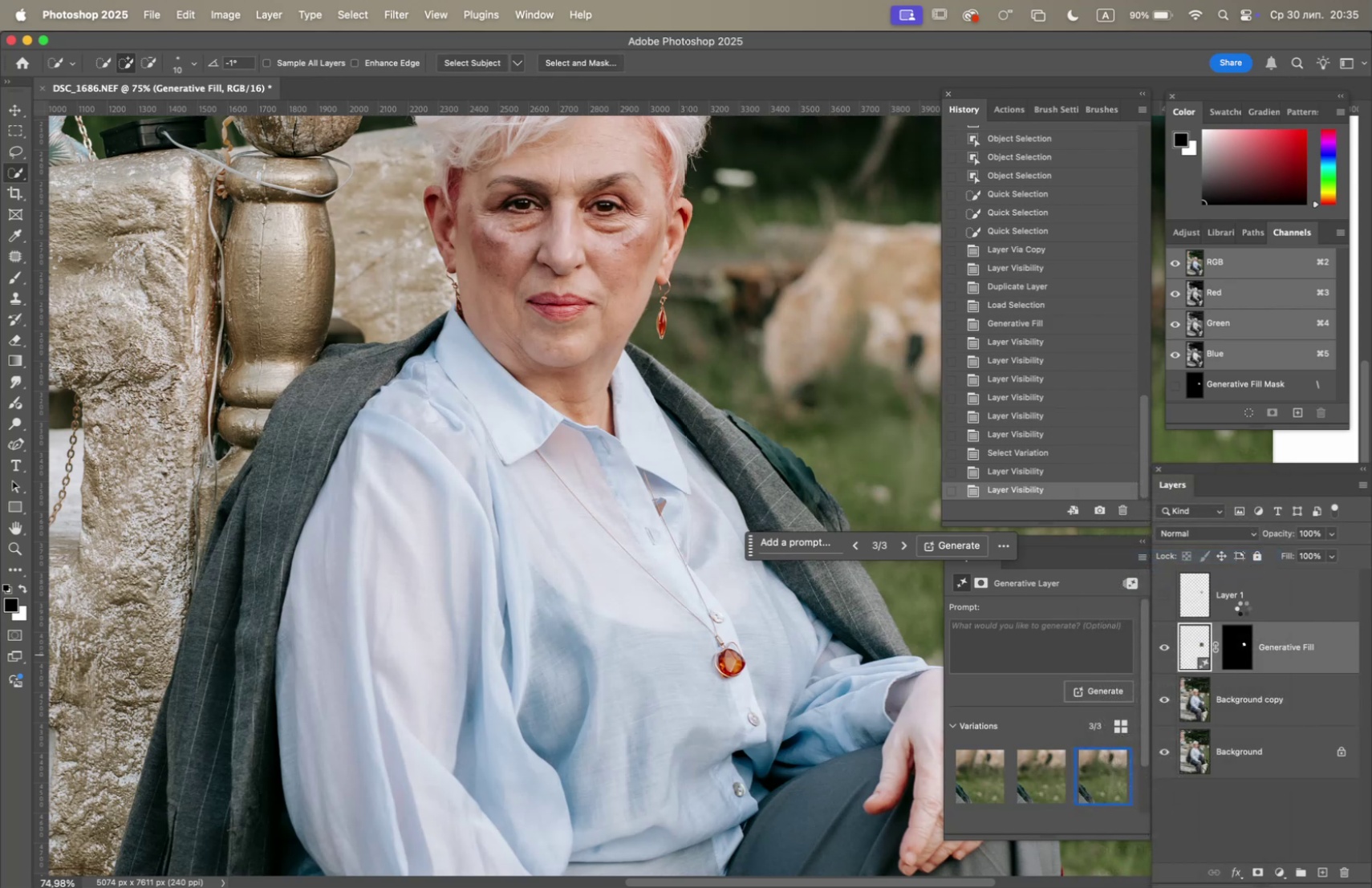 
left_click([1159, 597])
 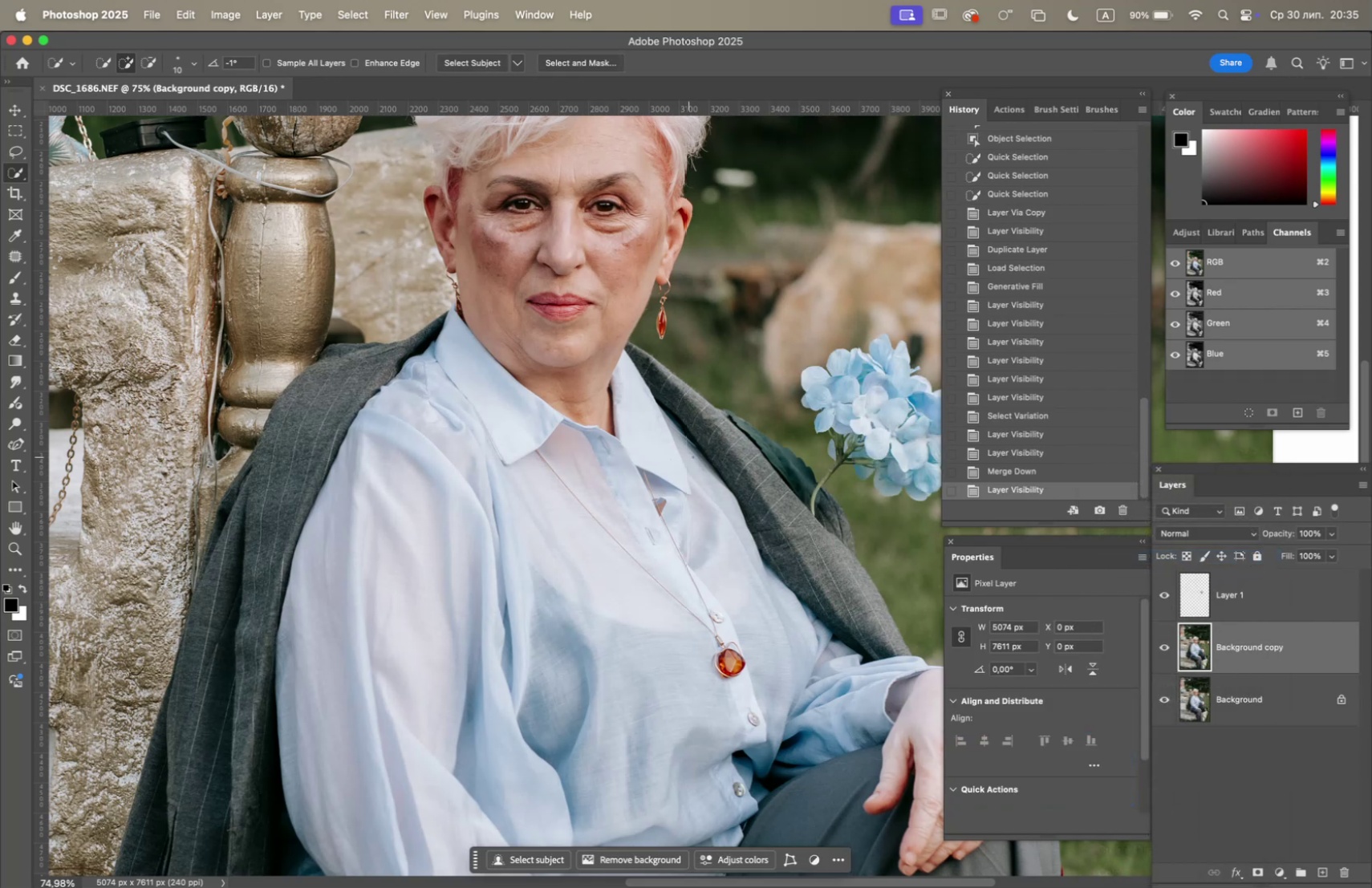 
hold_key(key=Space, duration=1.49)
 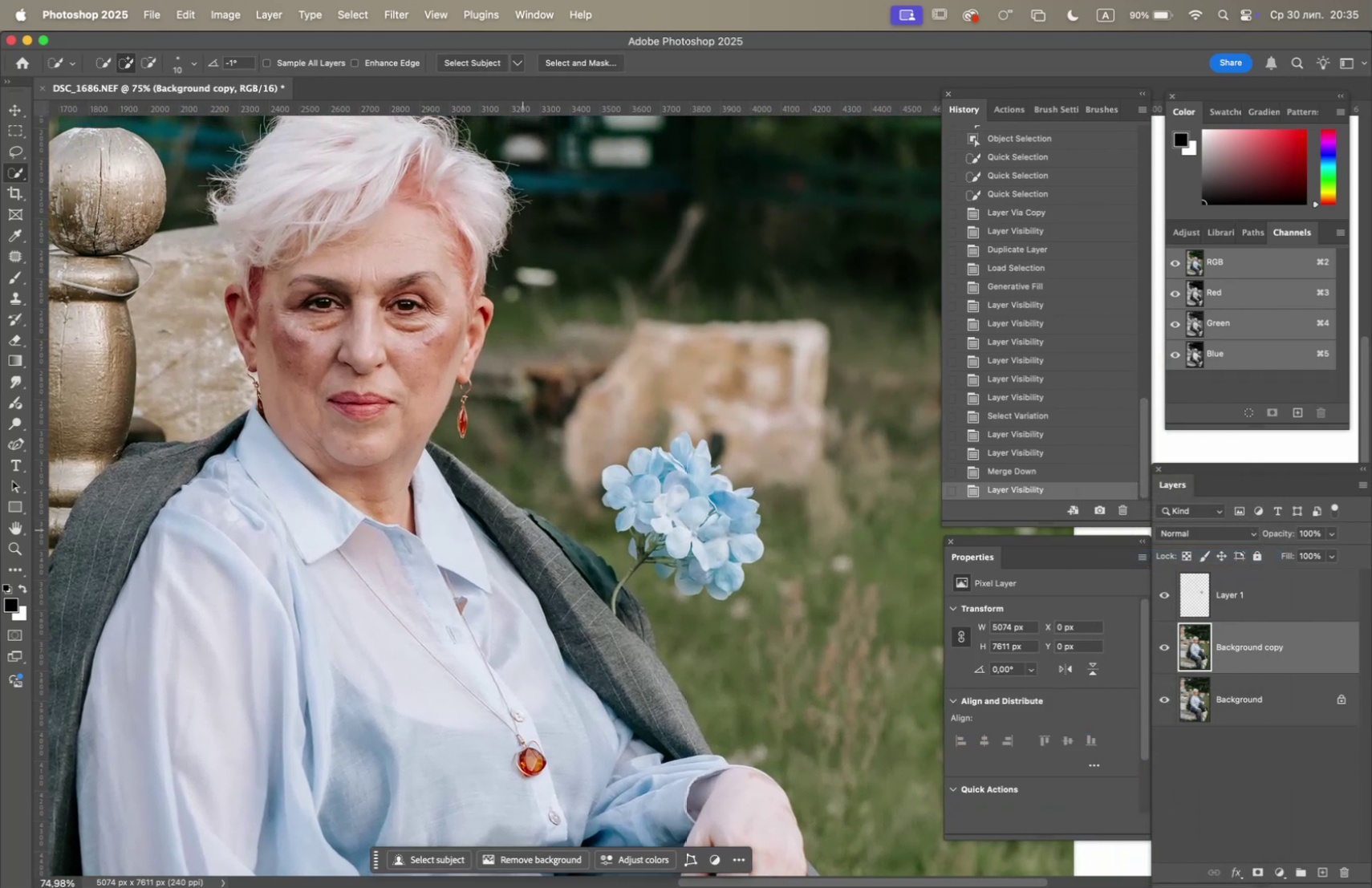 
left_click_drag(start_coordinate=[707, 450], to_coordinate=[508, 549])
 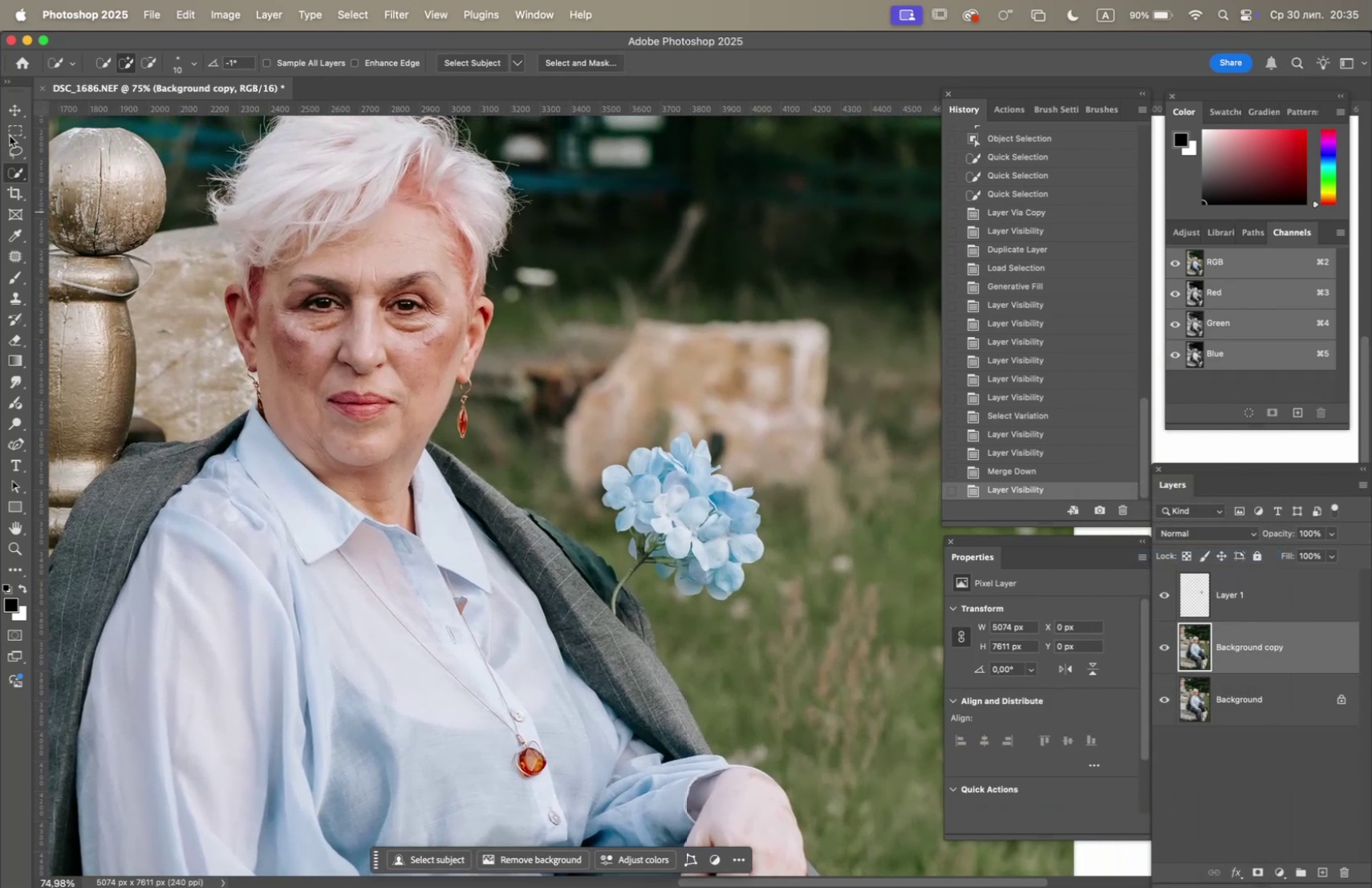 
left_click([15, 113])
 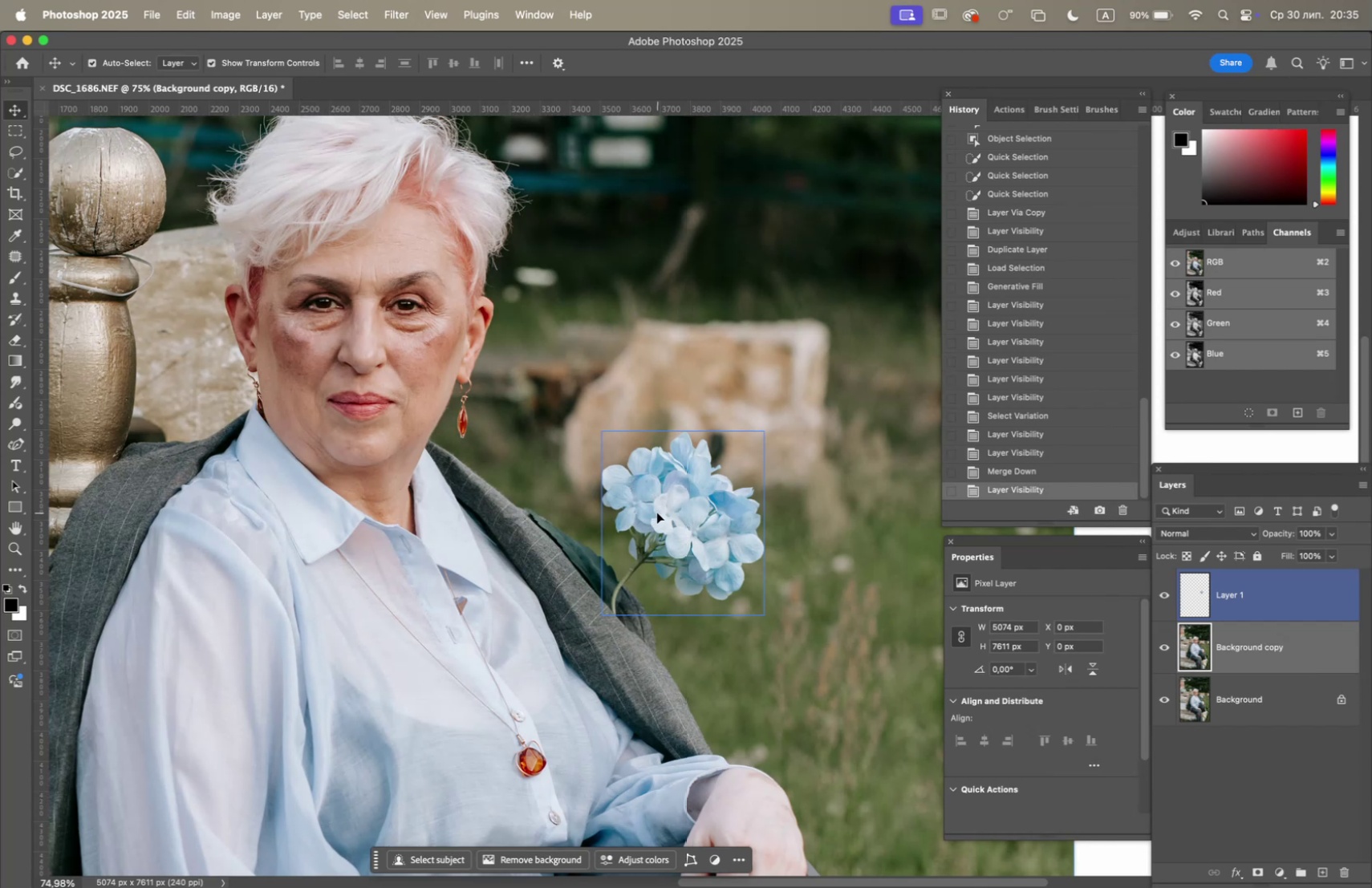 
left_click_drag(start_coordinate=[657, 512], to_coordinate=[616, 558])
 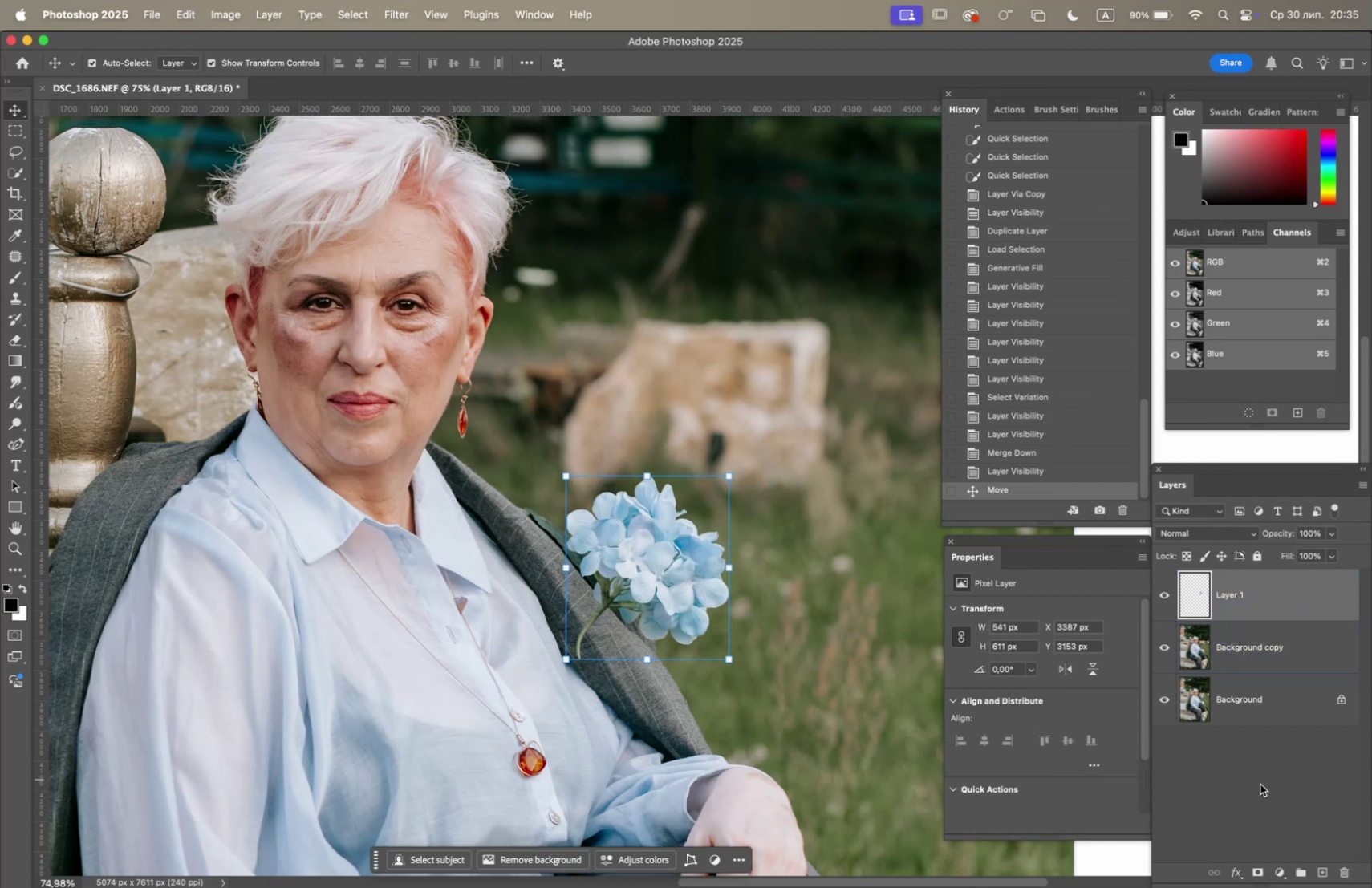 
left_click([1263, 870])
 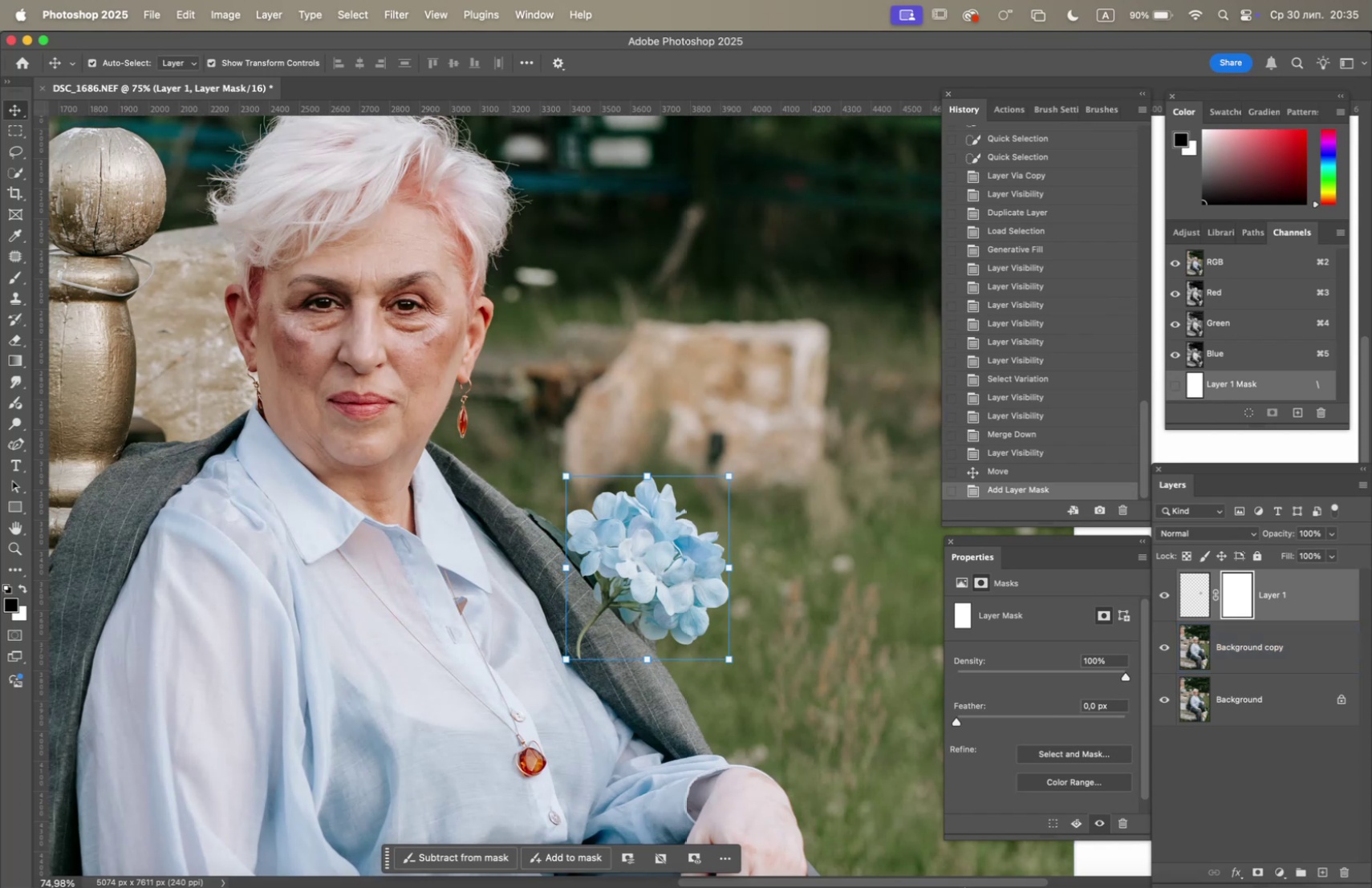 
left_click([1014, 863])
 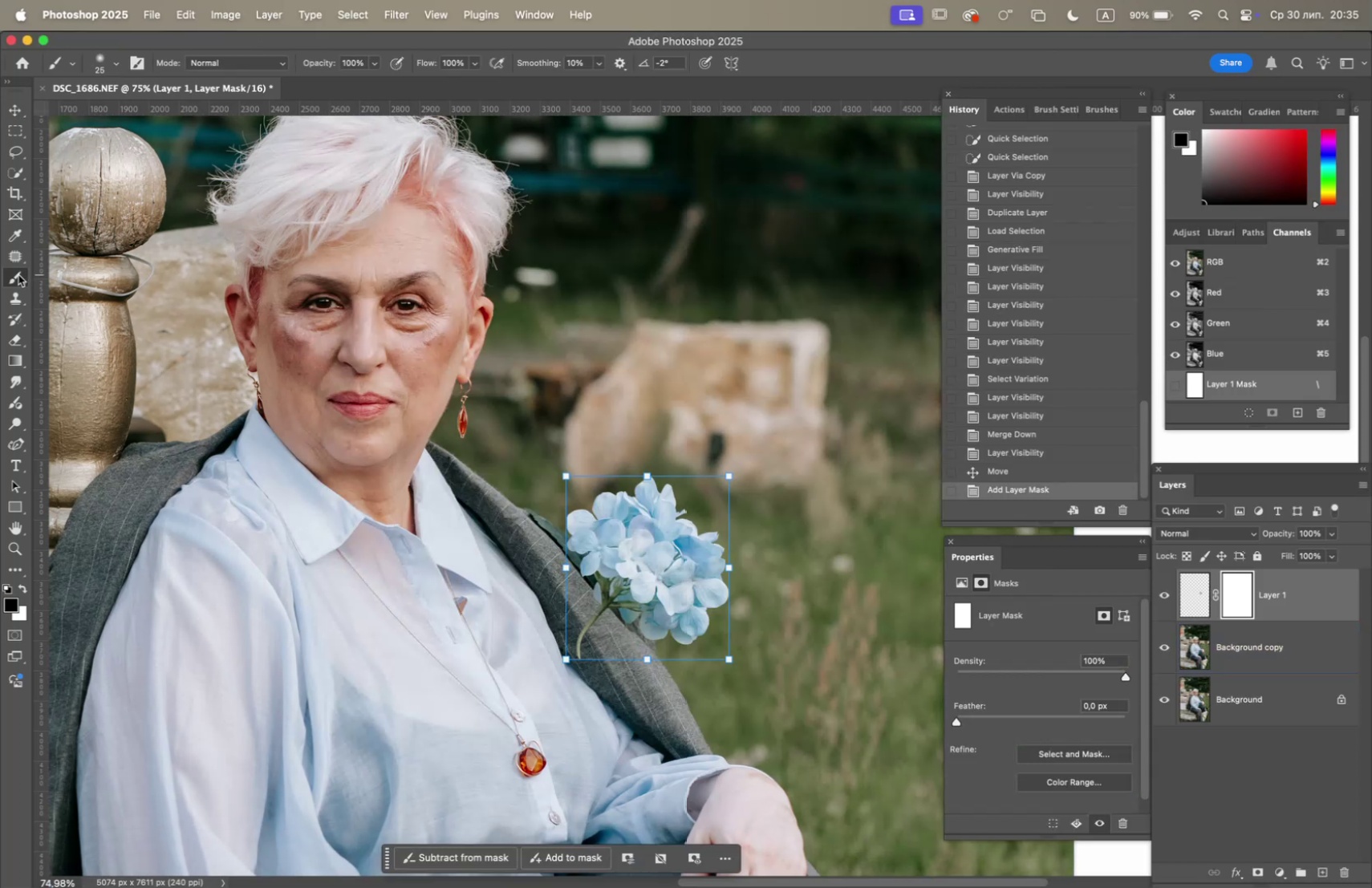 
wait(5.4)
 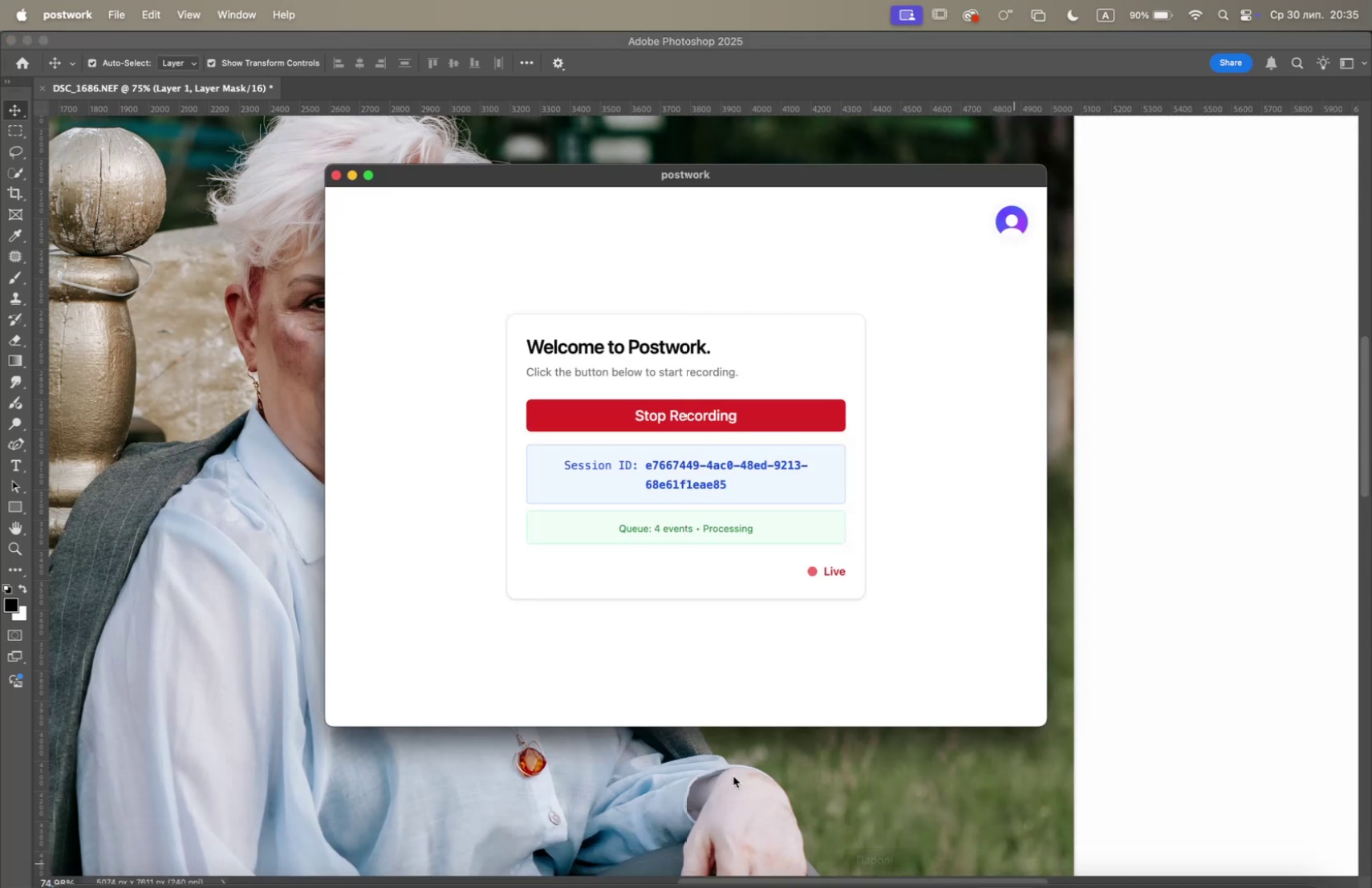 
right_click([587, 648])
 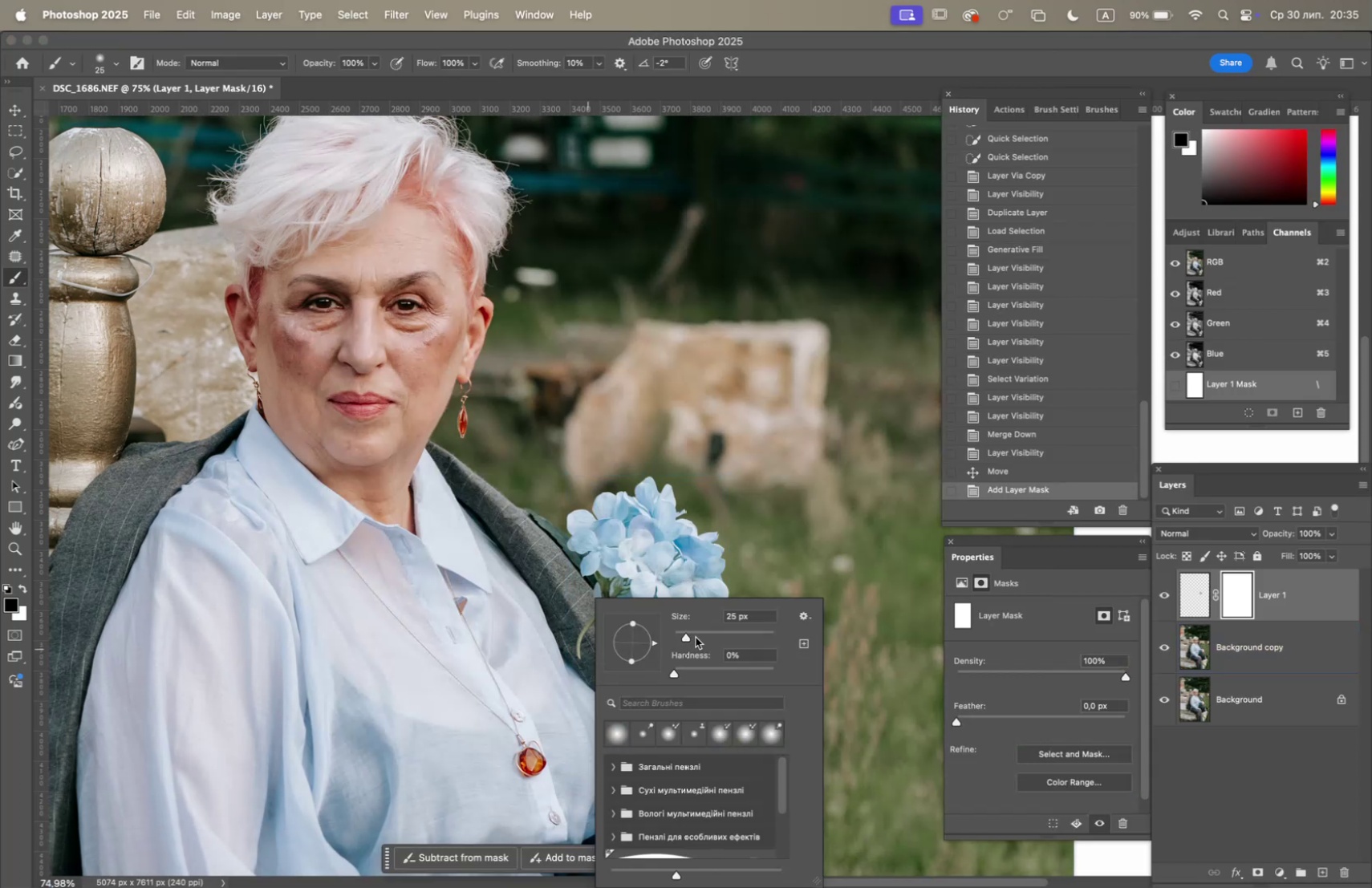 
left_click([700, 634])
 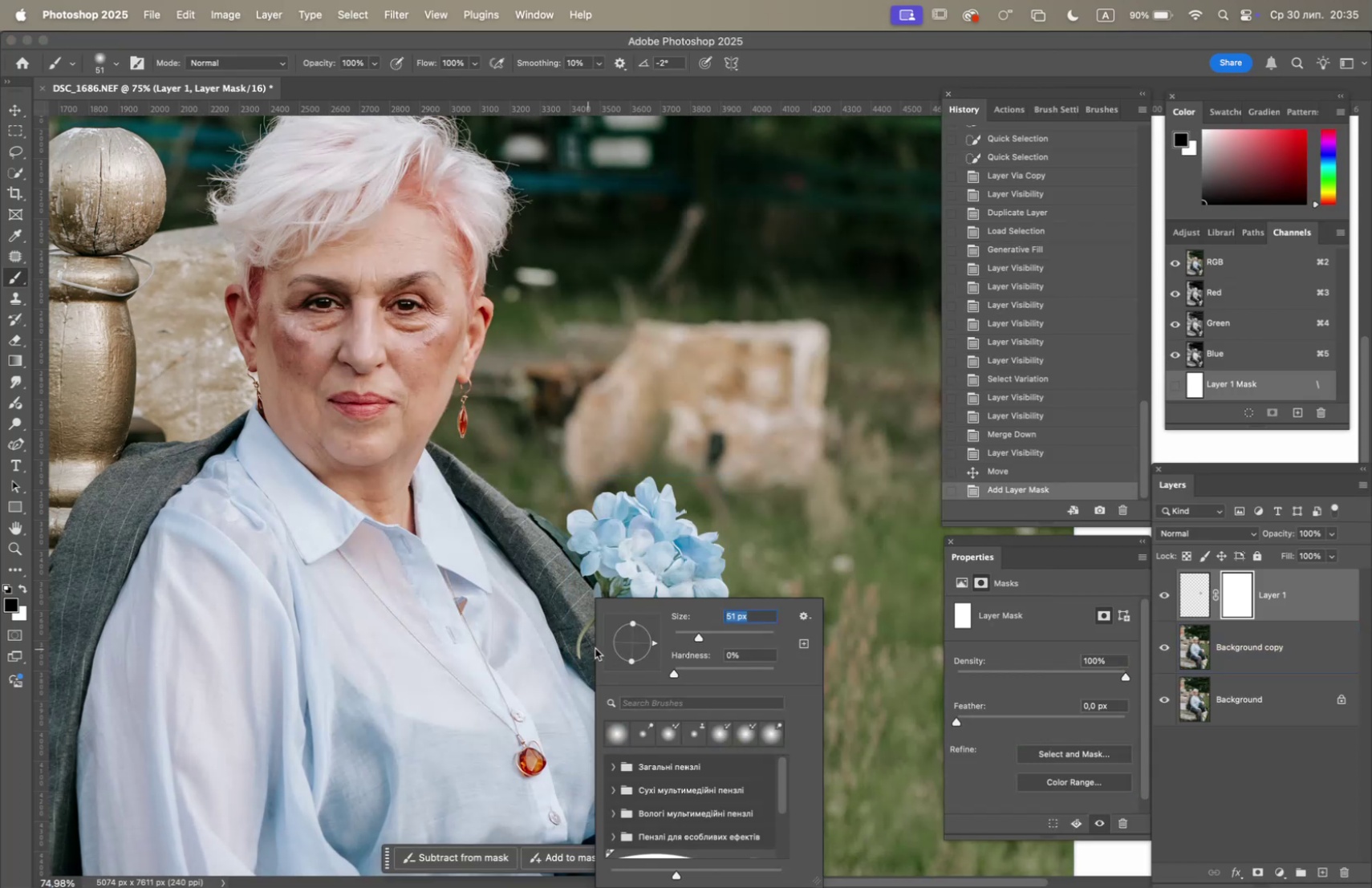 
left_click_drag(start_coordinate=[587, 648], to_coordinate=[601, 607])
 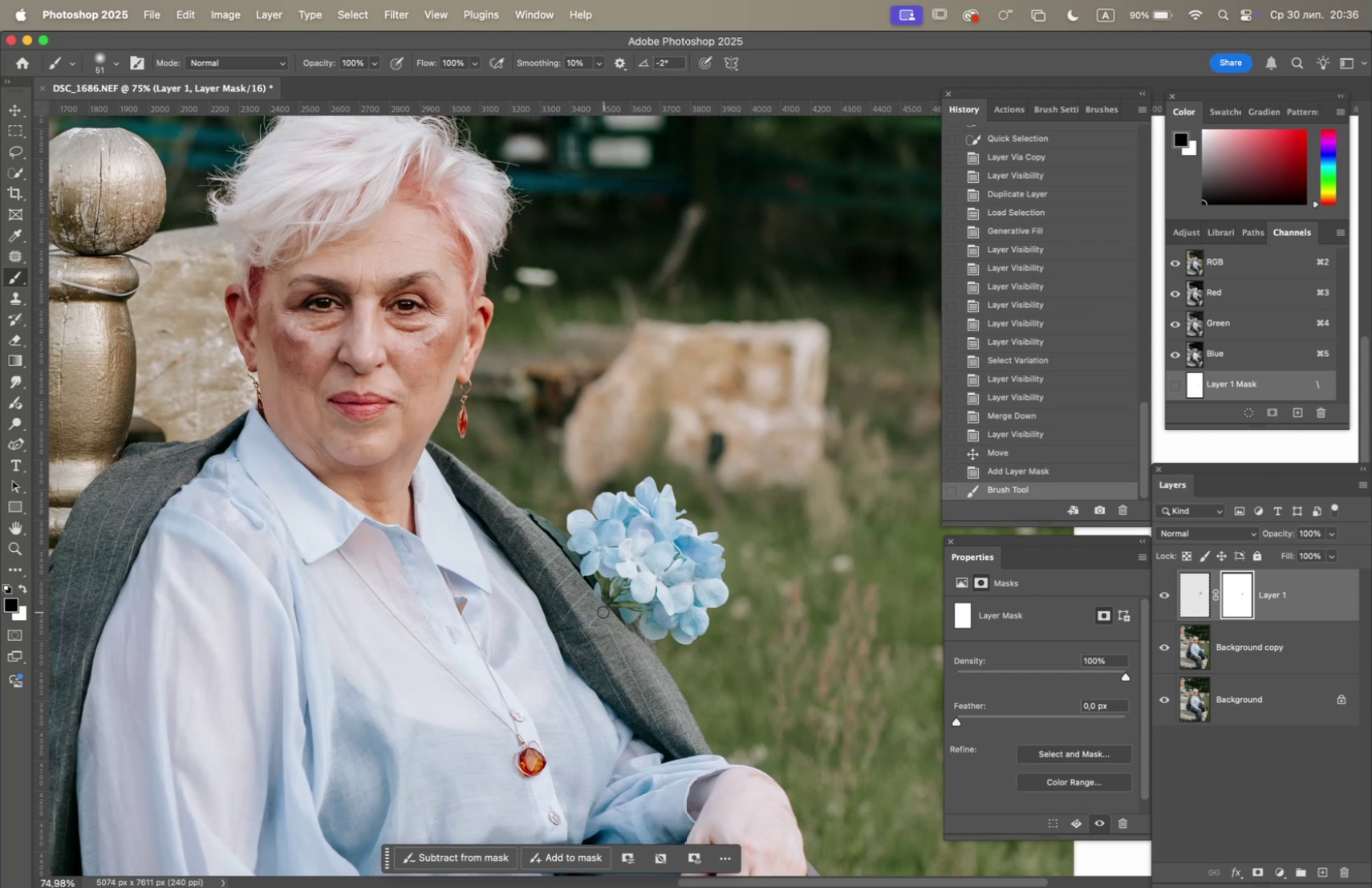 
hold_key(key=OptionLeft, duration=0.79)
scroll: coordinate [599, 614], scroll_direction: up, amount: 4.0
 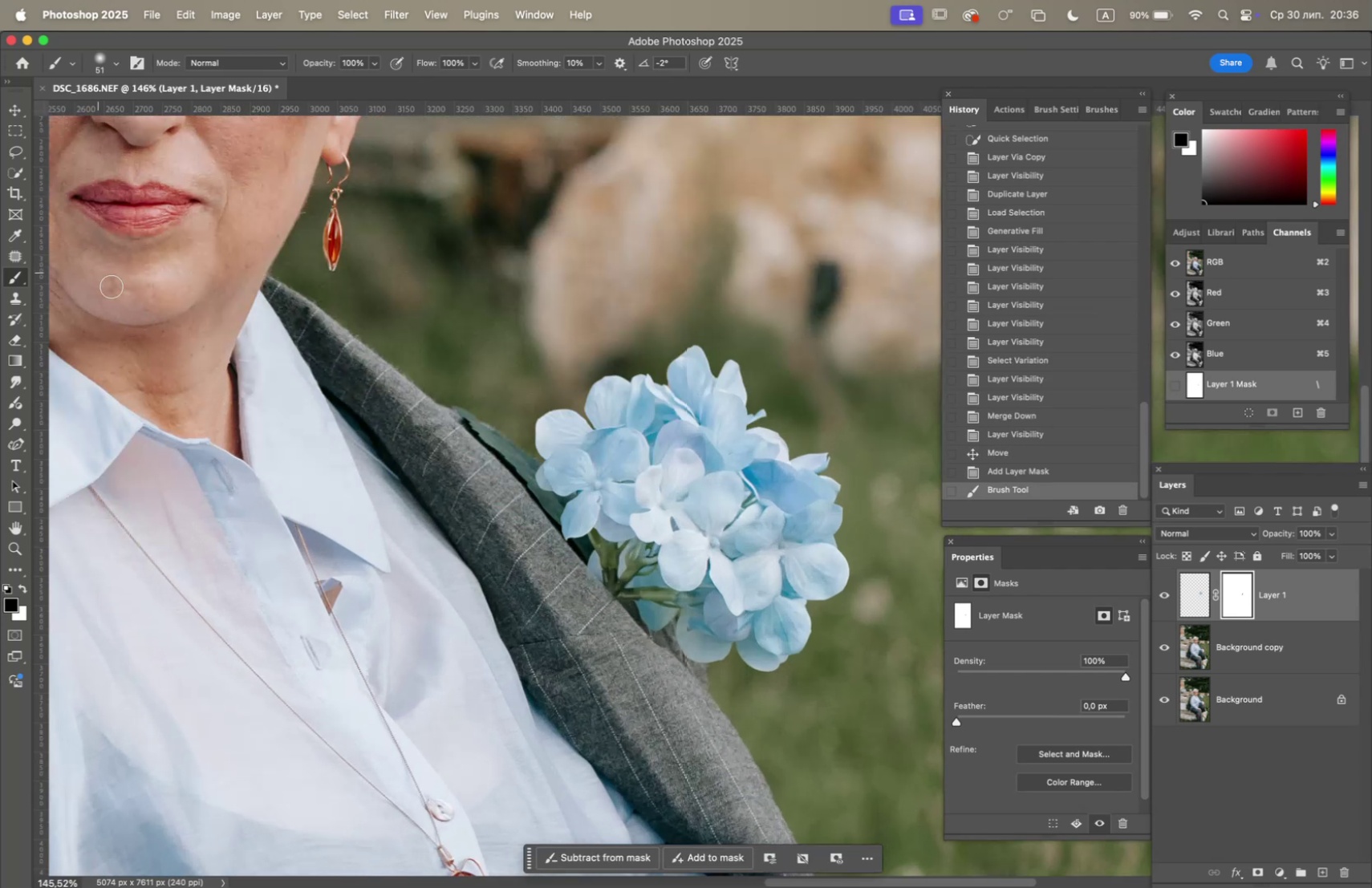 
left_click_drag(start_coordinate=[604, 621], to_coordinate=[607, 606])
 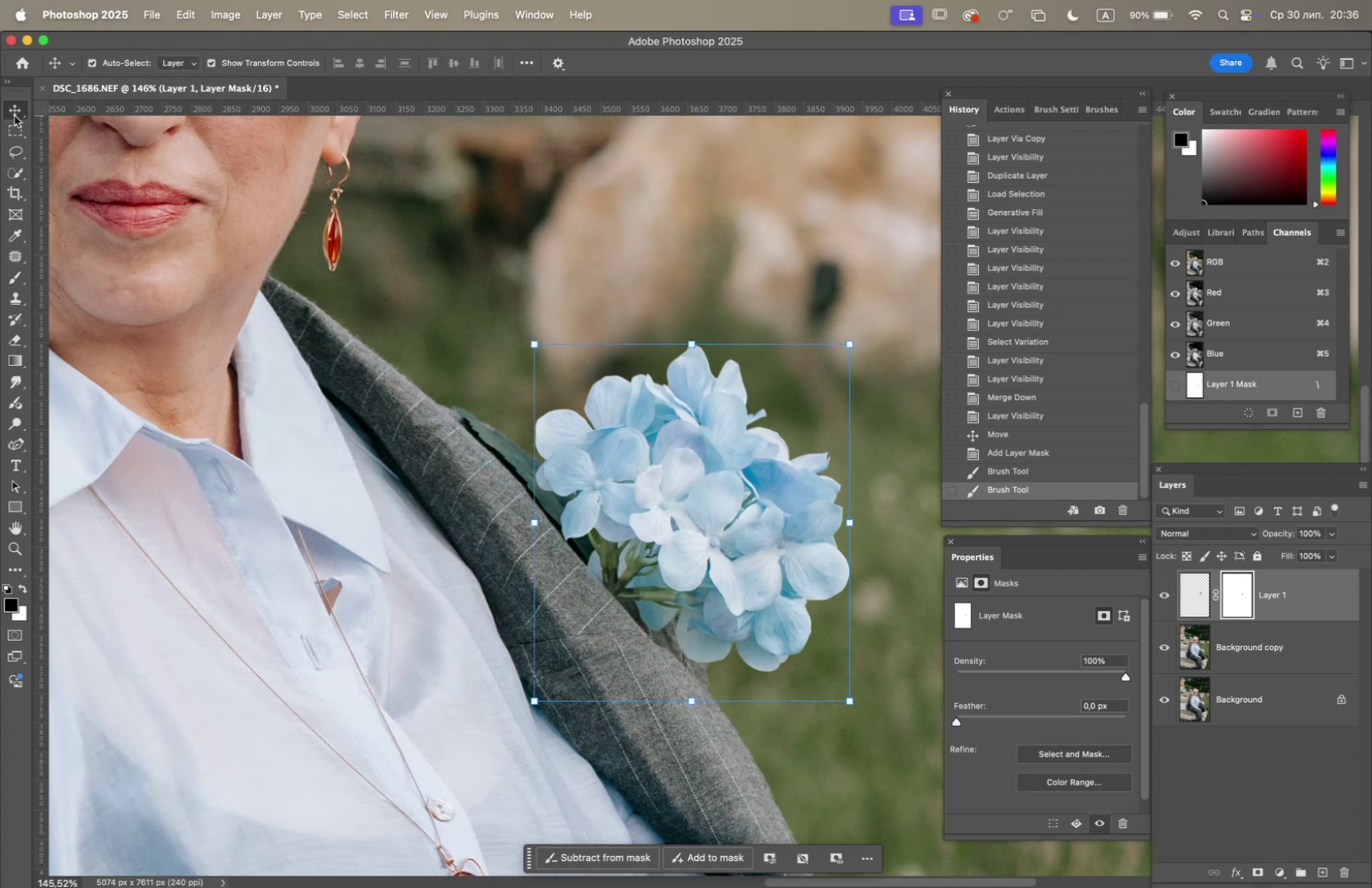 
left_click_drag(start_coordinate=[712, 507], to_coordinate=[695, 533])
 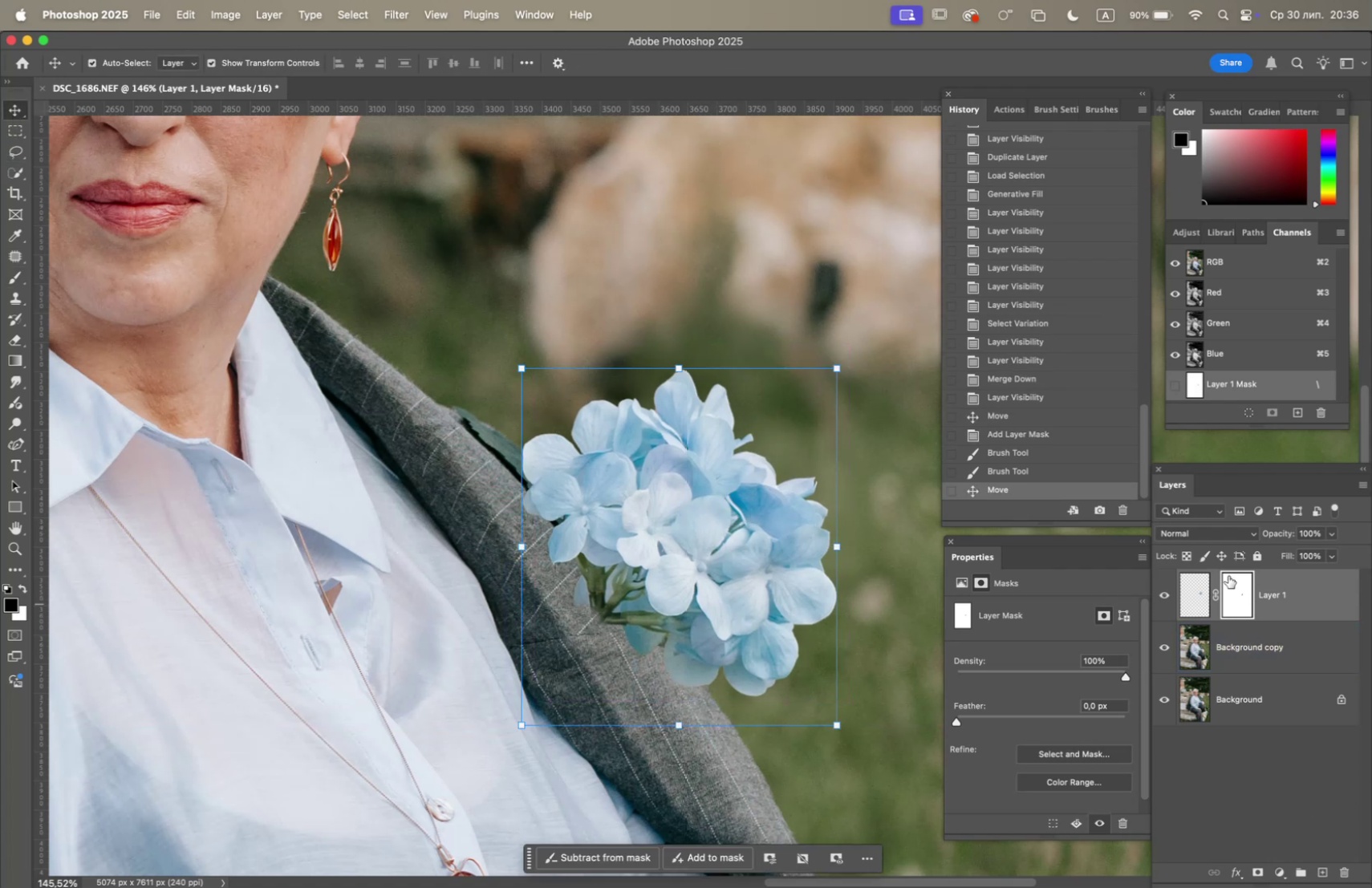 
left_click([1235, 586])
 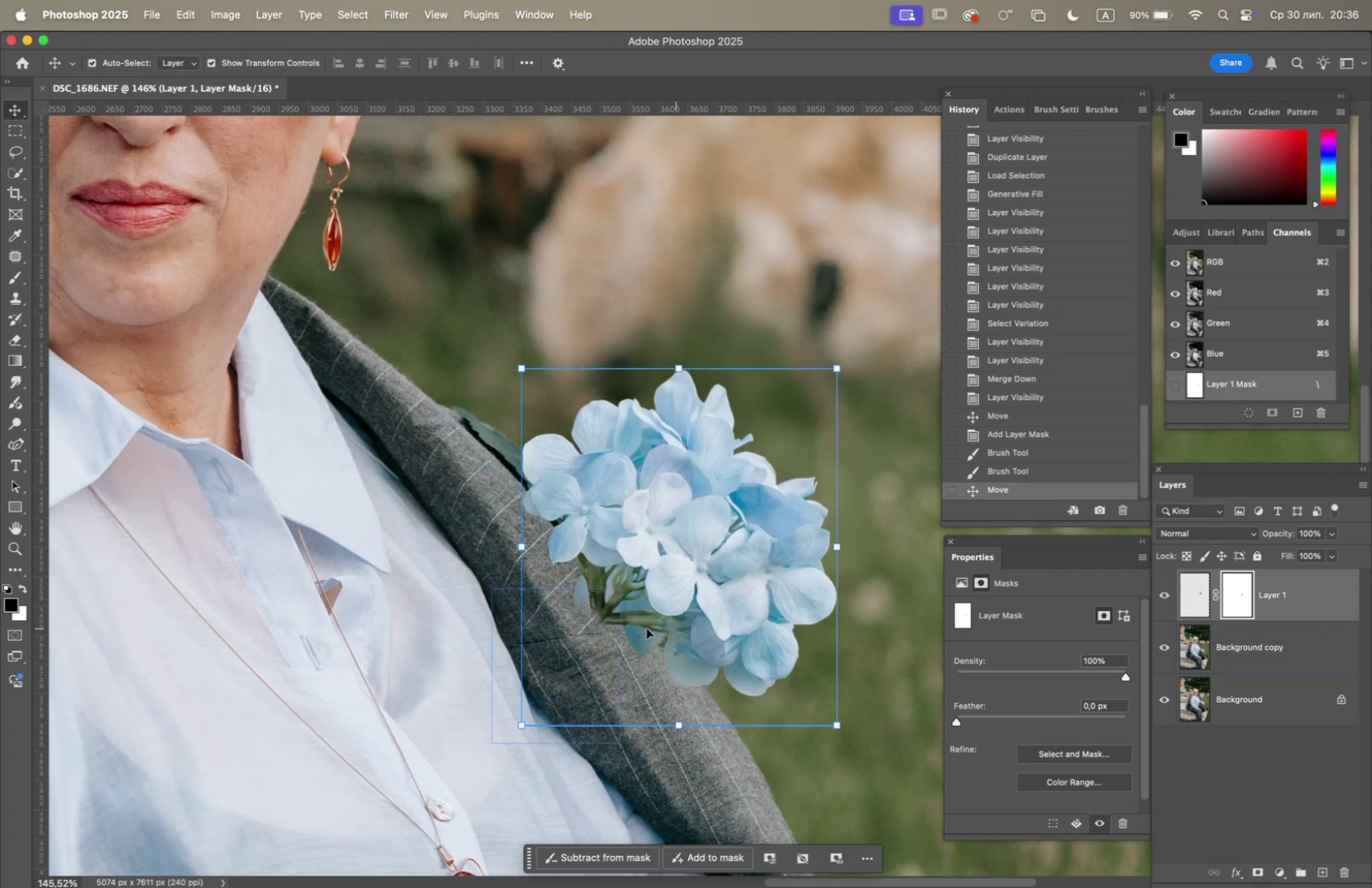 
left_click_drag(start_coordinate=[613, 624], to_coordinate=[608, 621])
 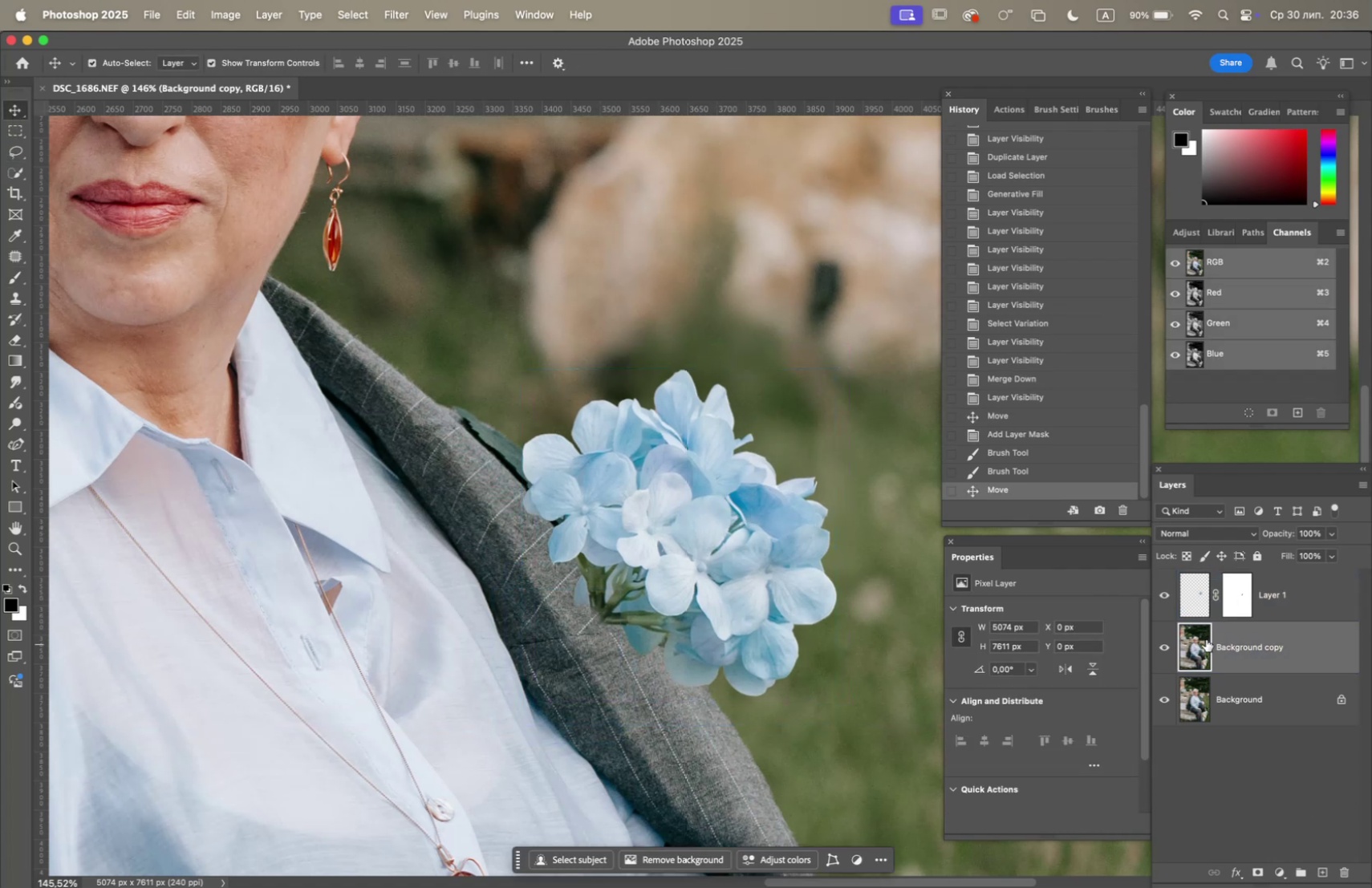 
left_click([1242, 601])
 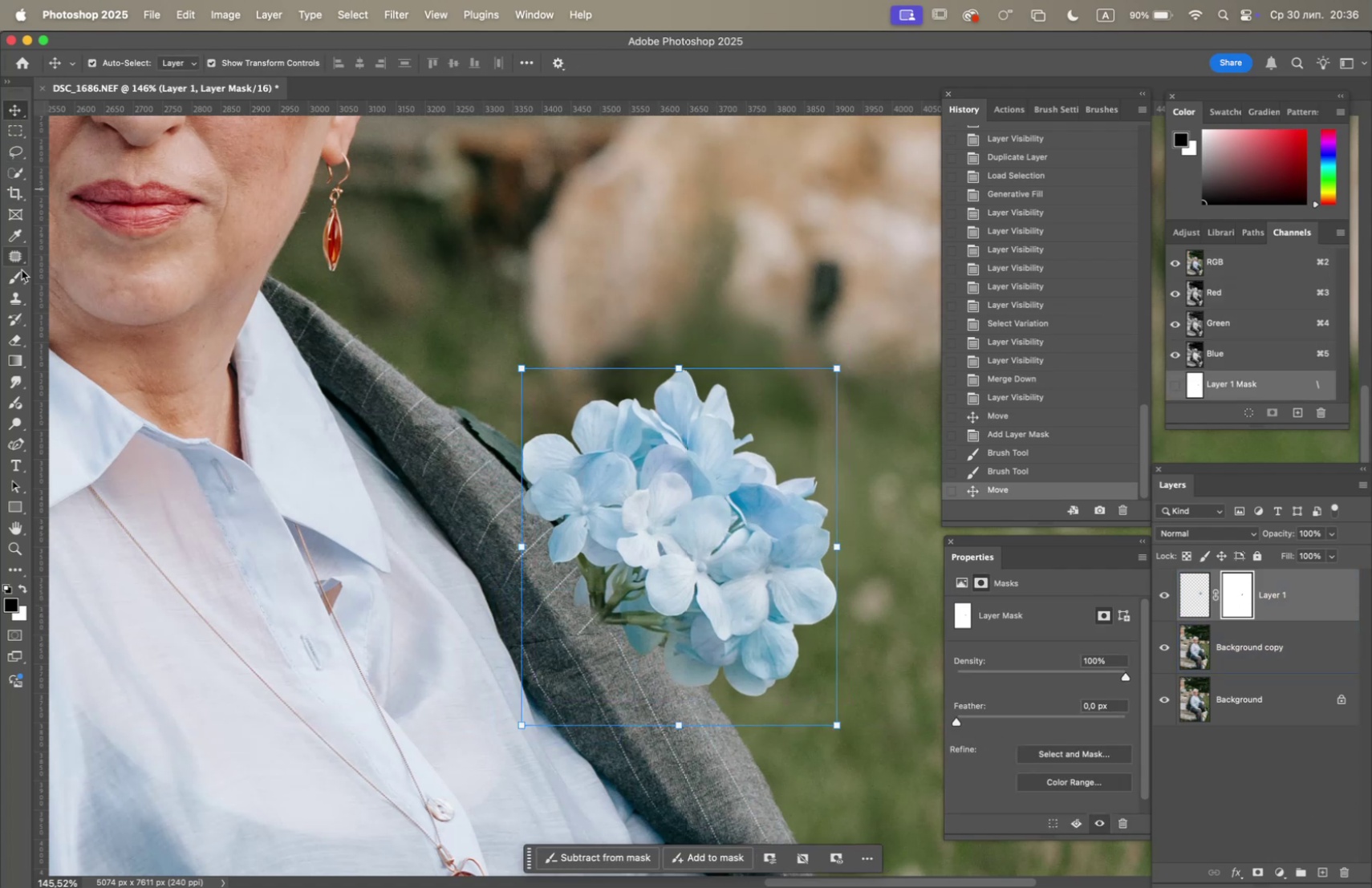 
left_click([15, 278])
 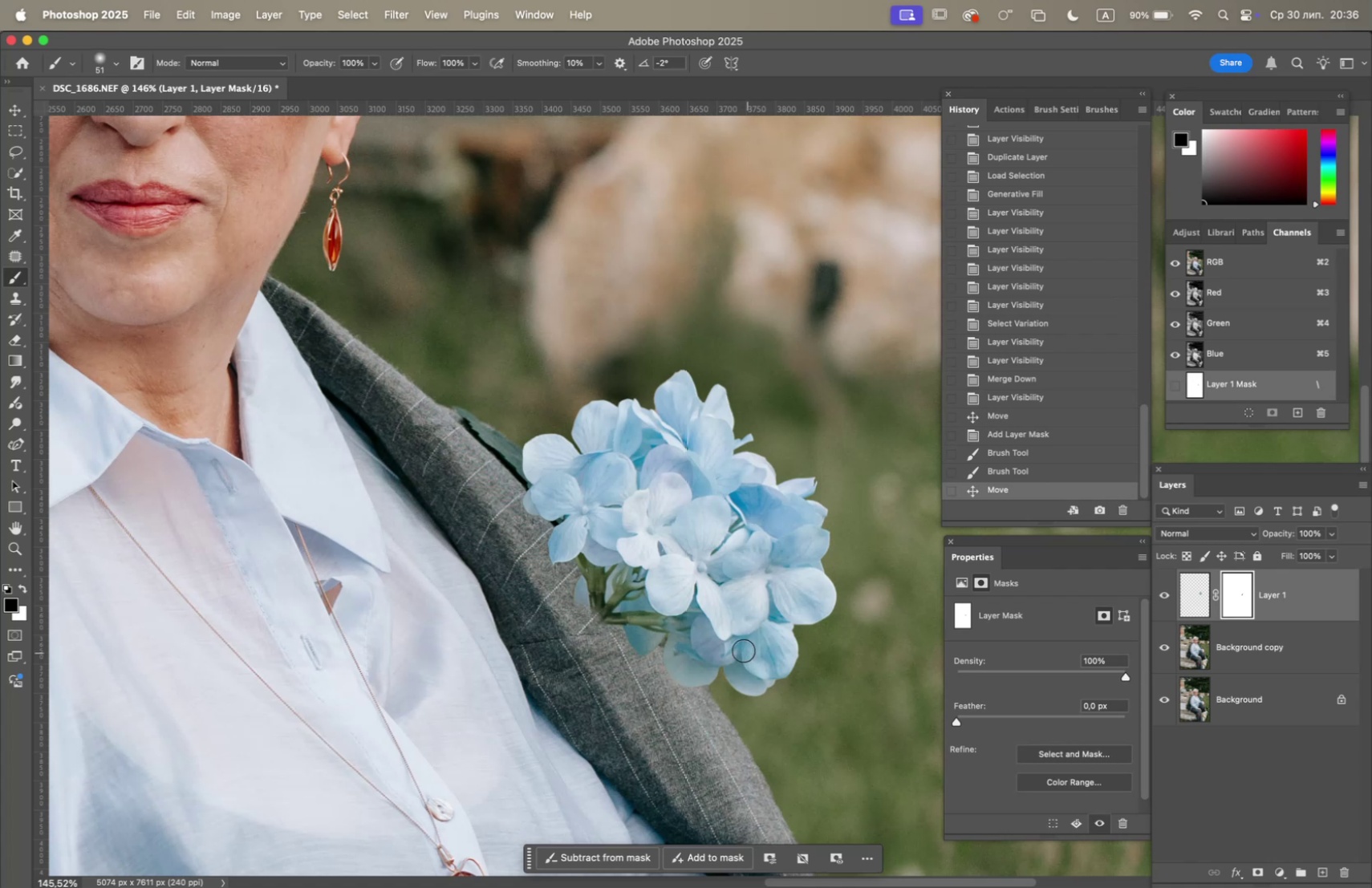 
left_click_drag(start_coordinate=[618, 630], to_coordinate=[611, 611])
 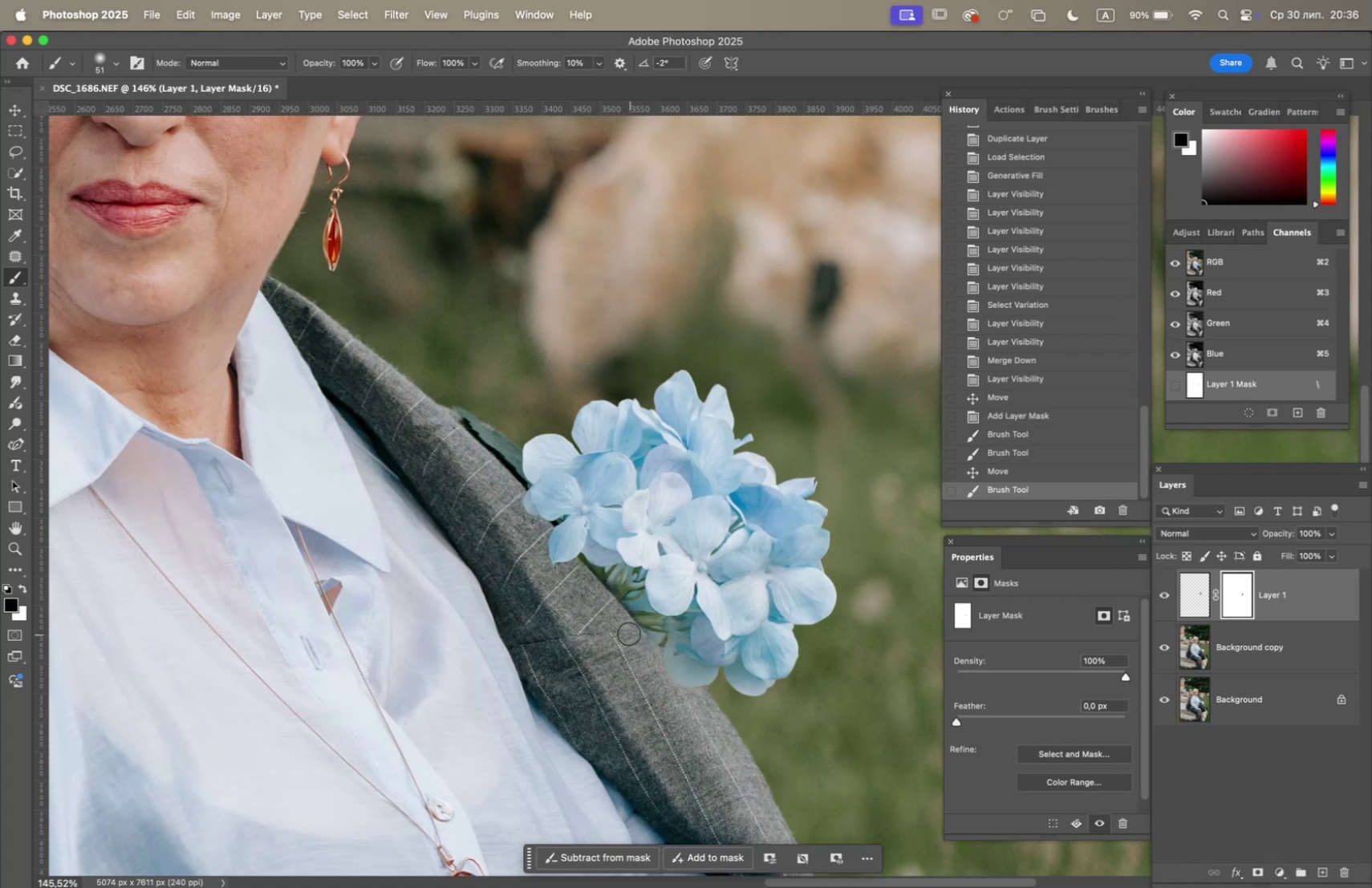 
hold_key(key=OptionLeft, duration=2.77)
scroll: coordinate [674, 635], scroll_direction: down, amount: 8.0
 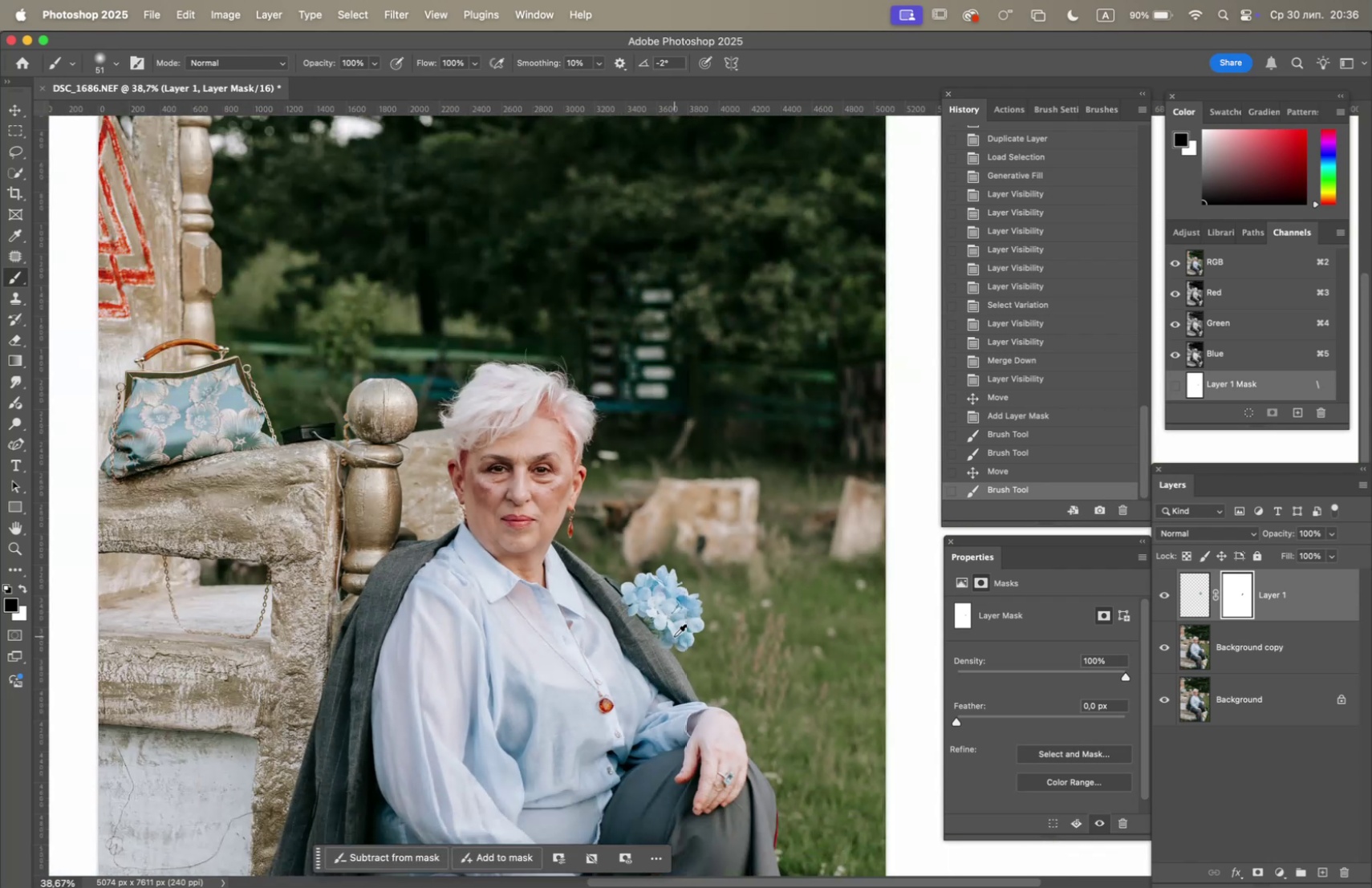 
scroll: coordinate [673, 636], scroll_direction: up, amount: 1.0
 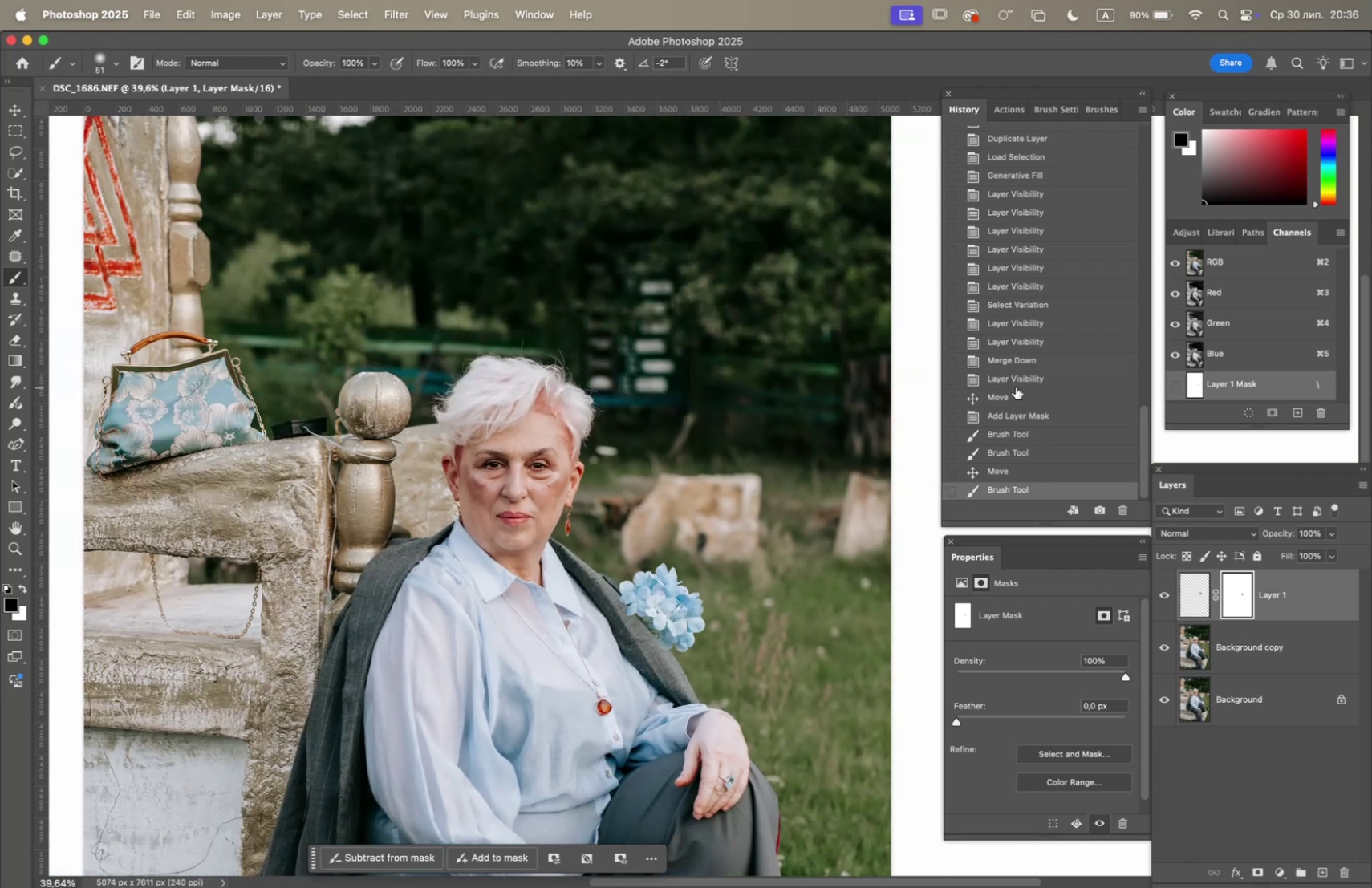 
wait(7.53)
 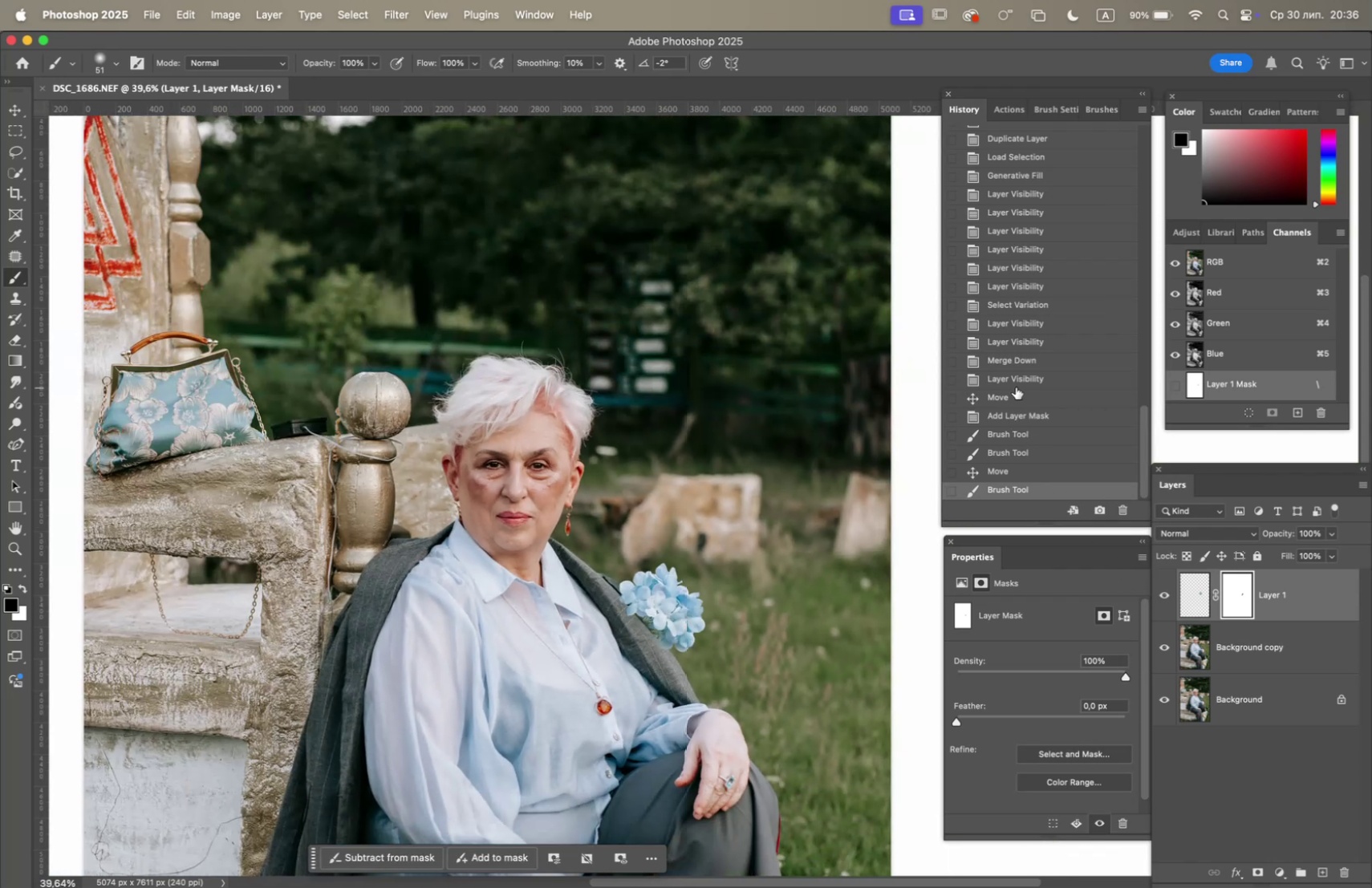 
left_click([1004, 470])
 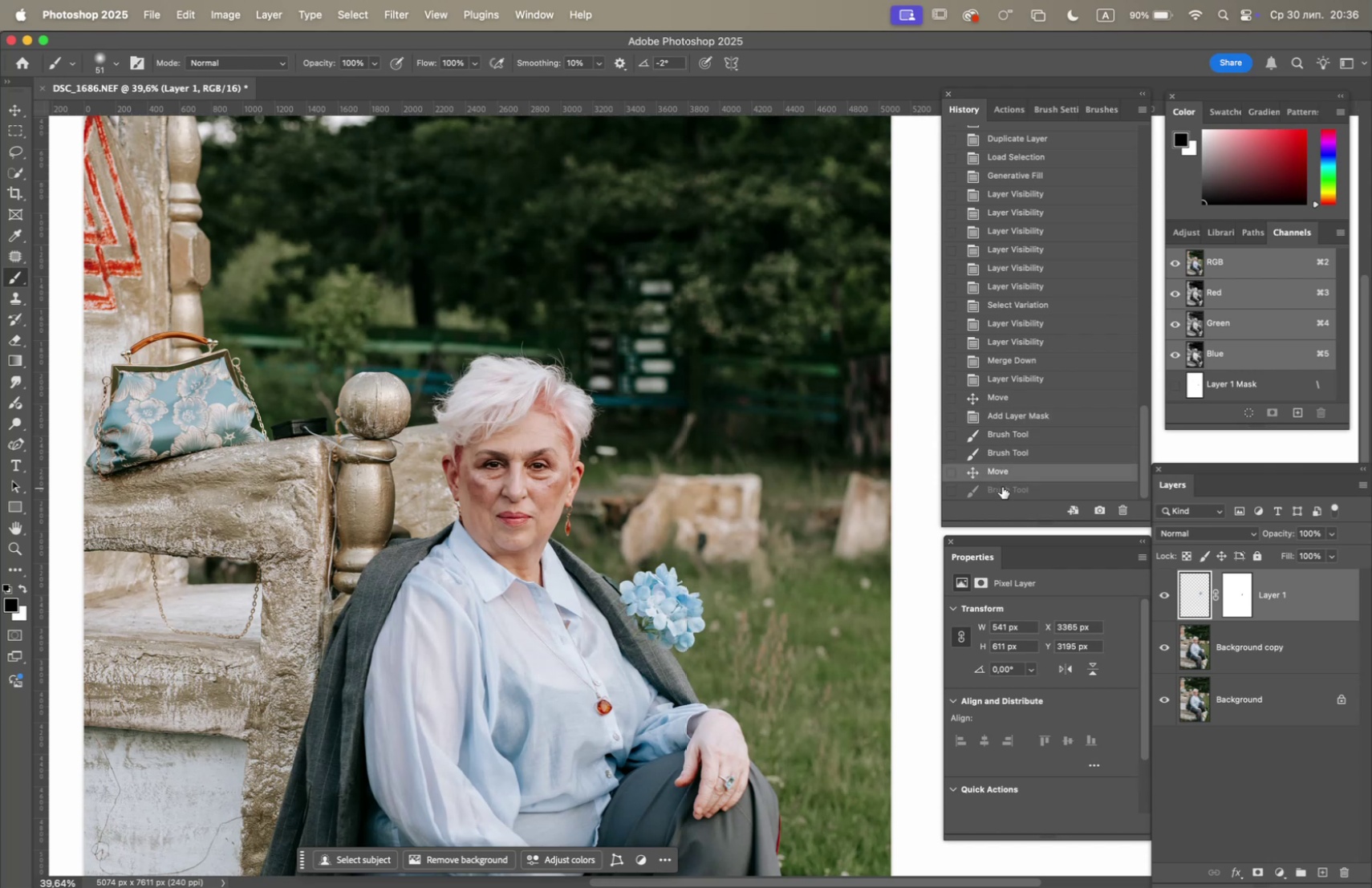 
left_click([1009, 448])
 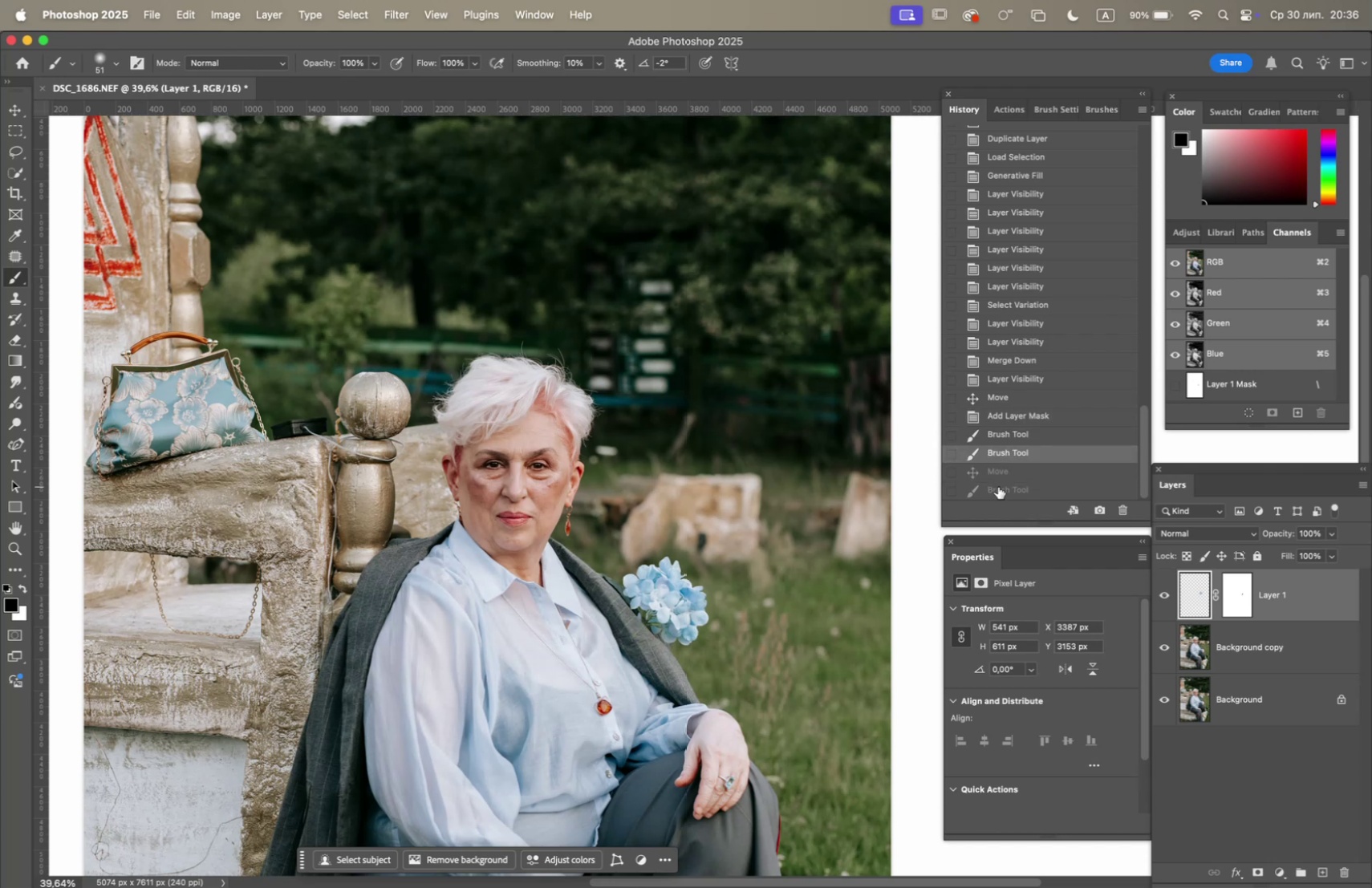 
left_click([998, 487])
 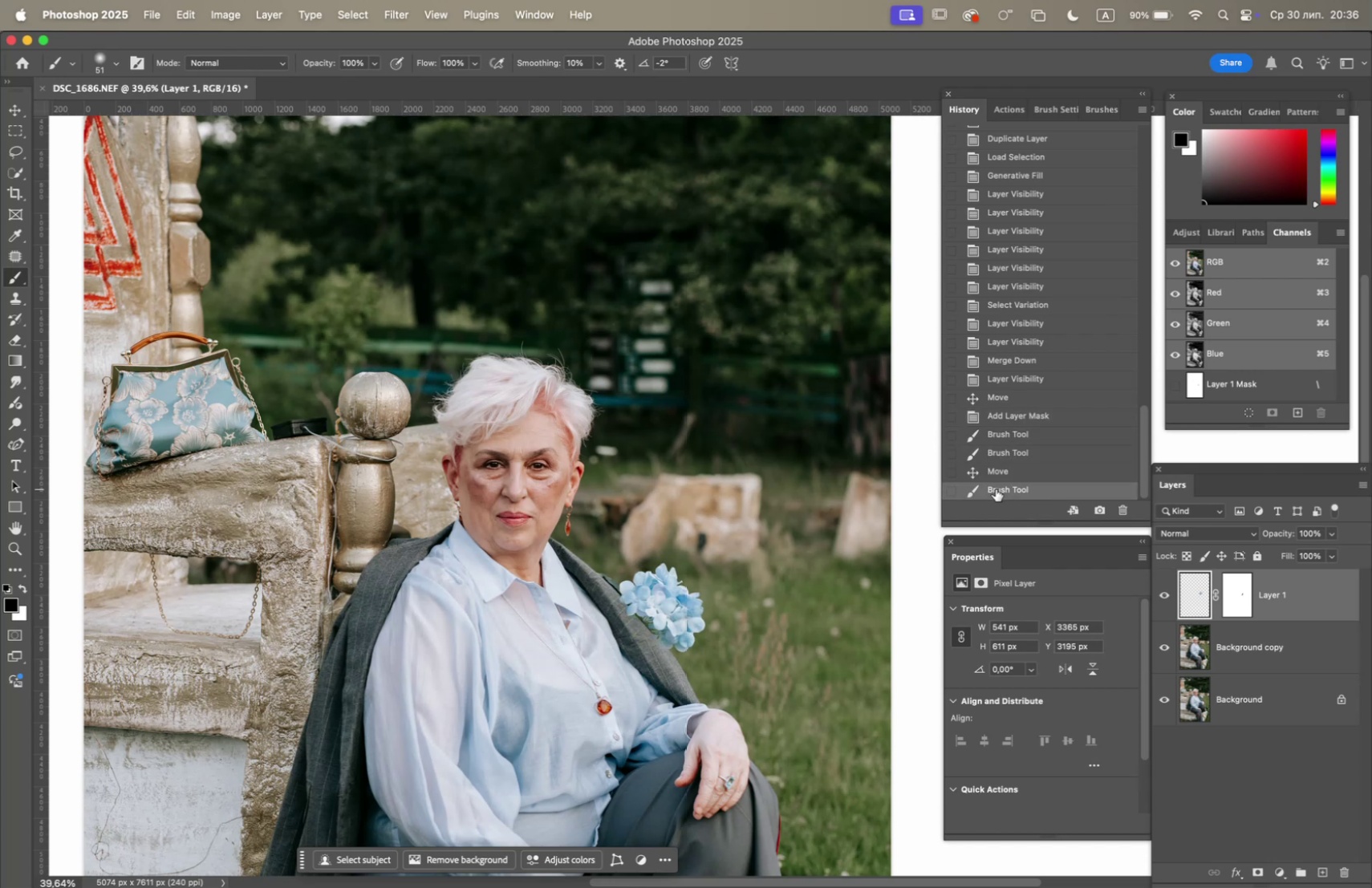 
left_click([1001, 448])
 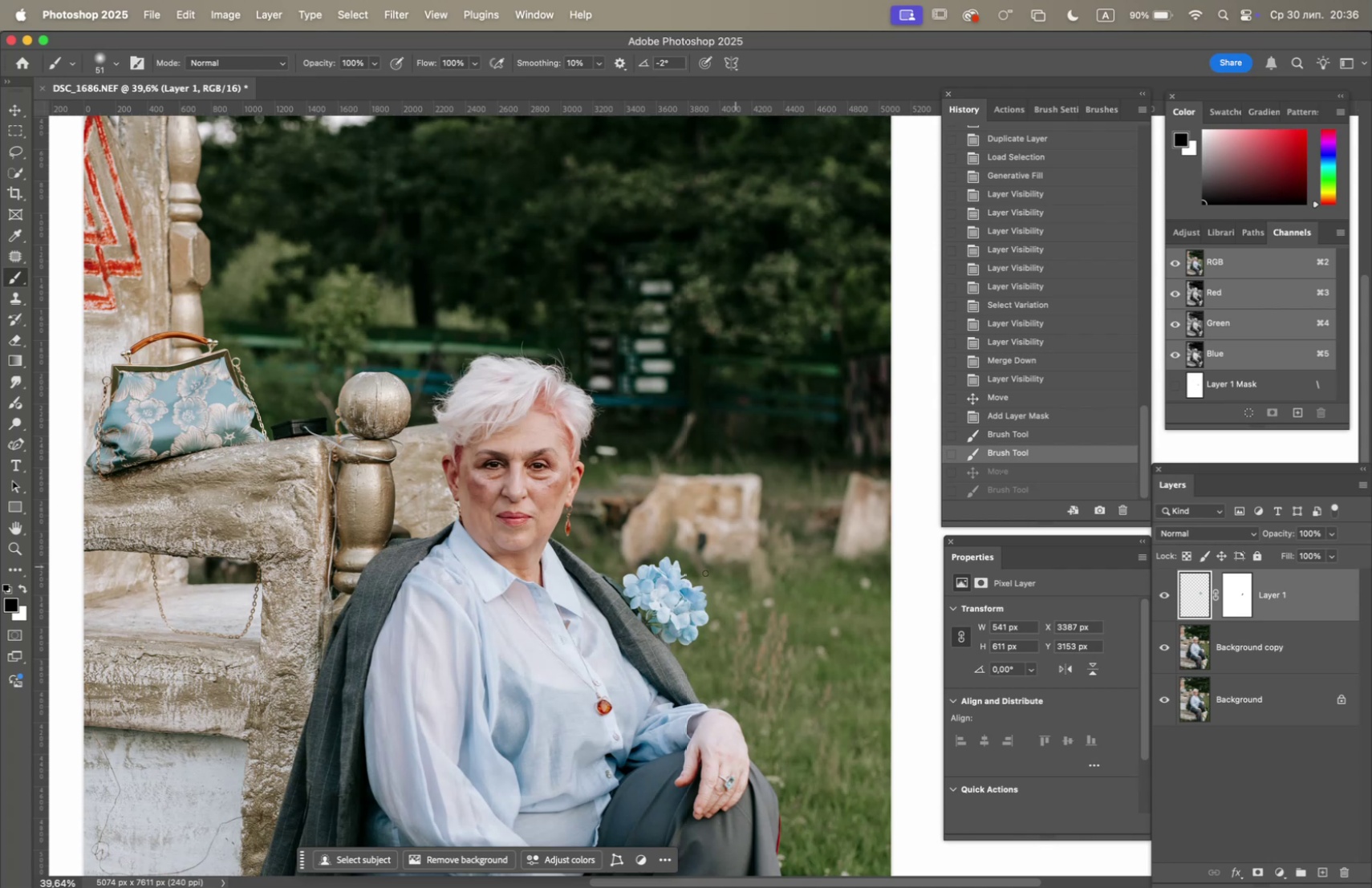 
hold_key(key=OptionLeft, duration=1.23)
scroll: coordinate [629, 578], scroll_direction: down, amount: 4.0
 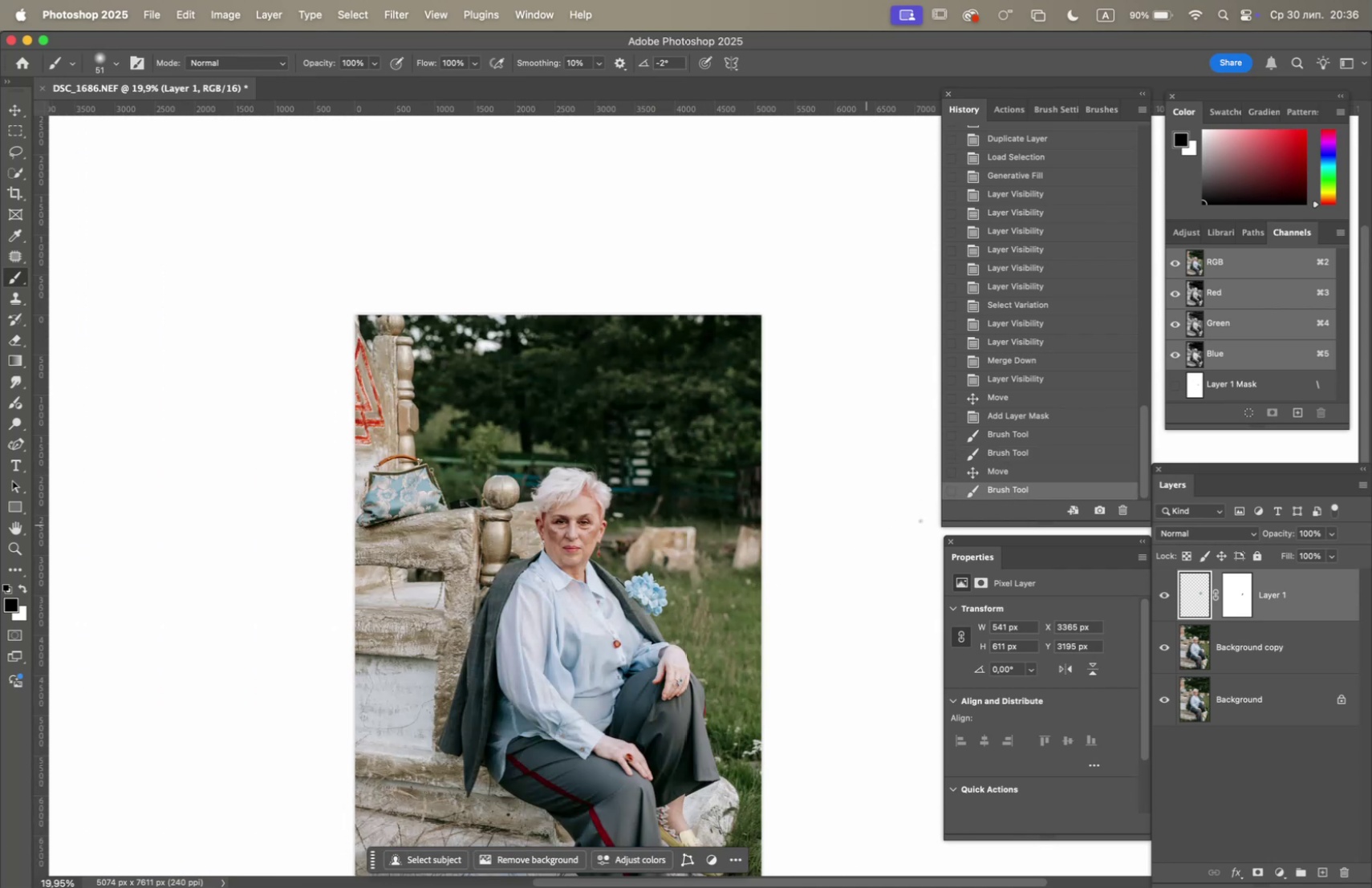 
left_click([1005, 449])
 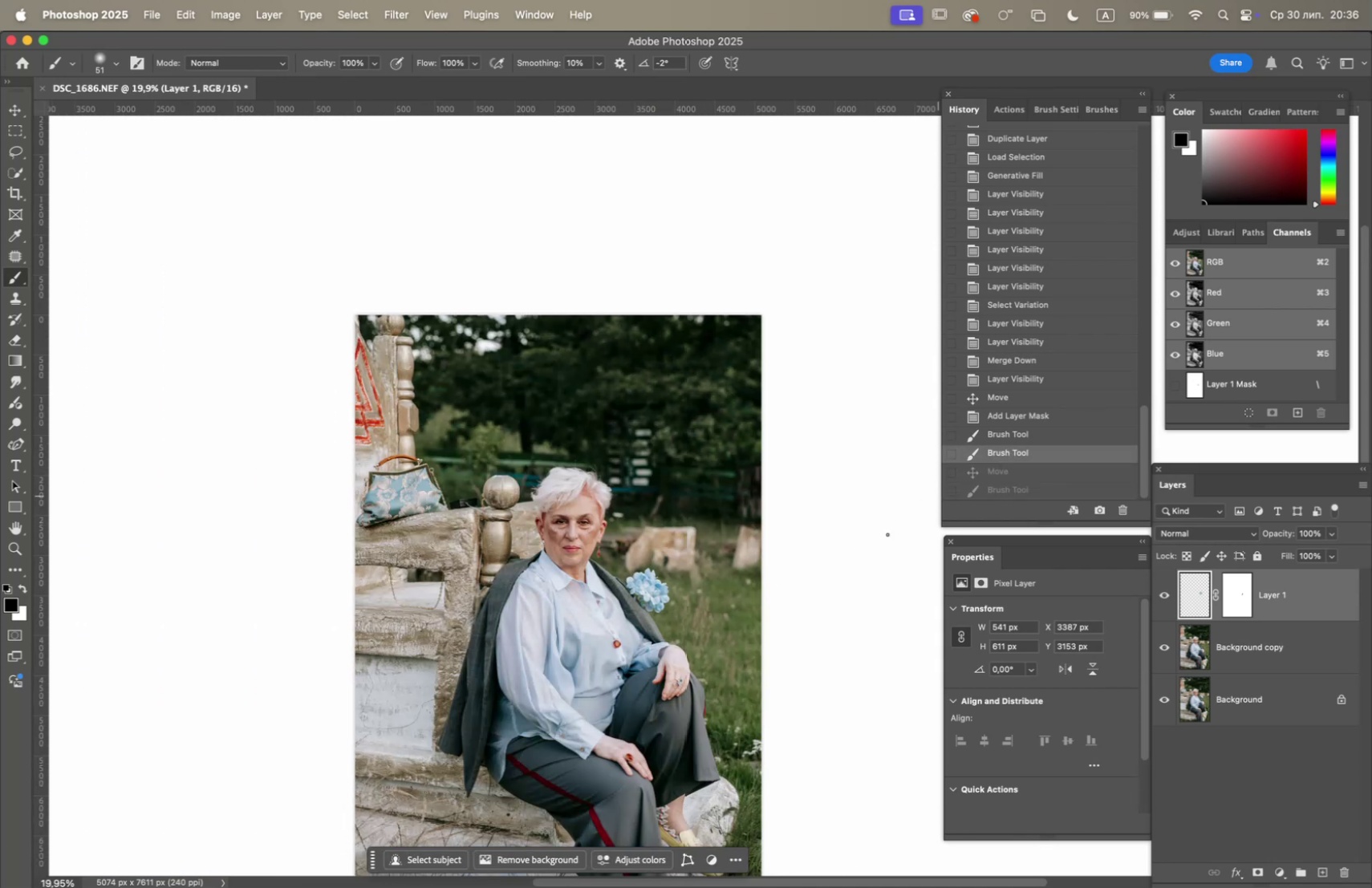 
hold_key(key=OptionLeft, duration=3.67)
scroll: coordinate [646, 621], scroll_direction: up, amount: 9.0
 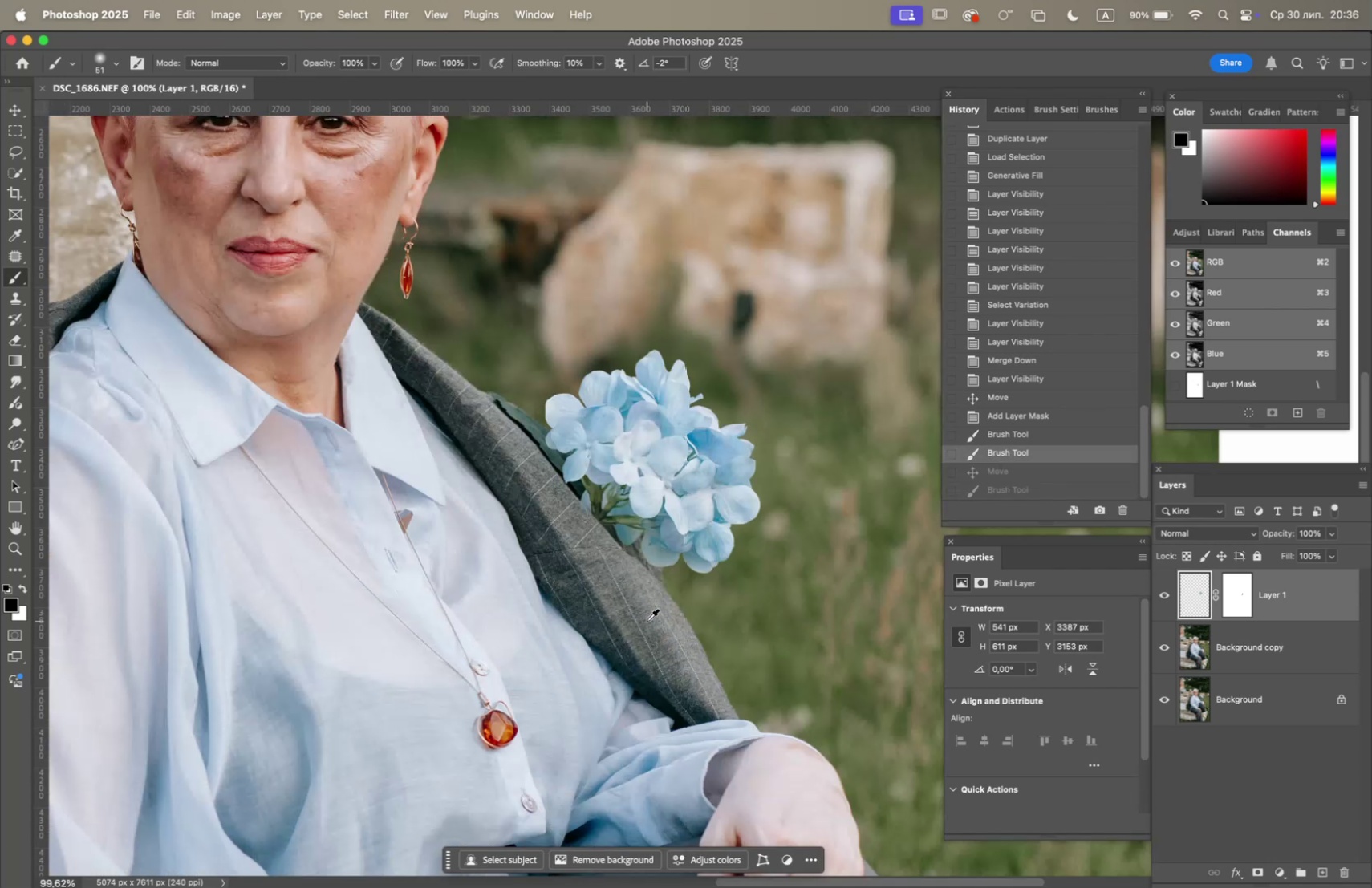 
scroll: coordinate [647, 619], scroll_direction: down, amount: 10.0
 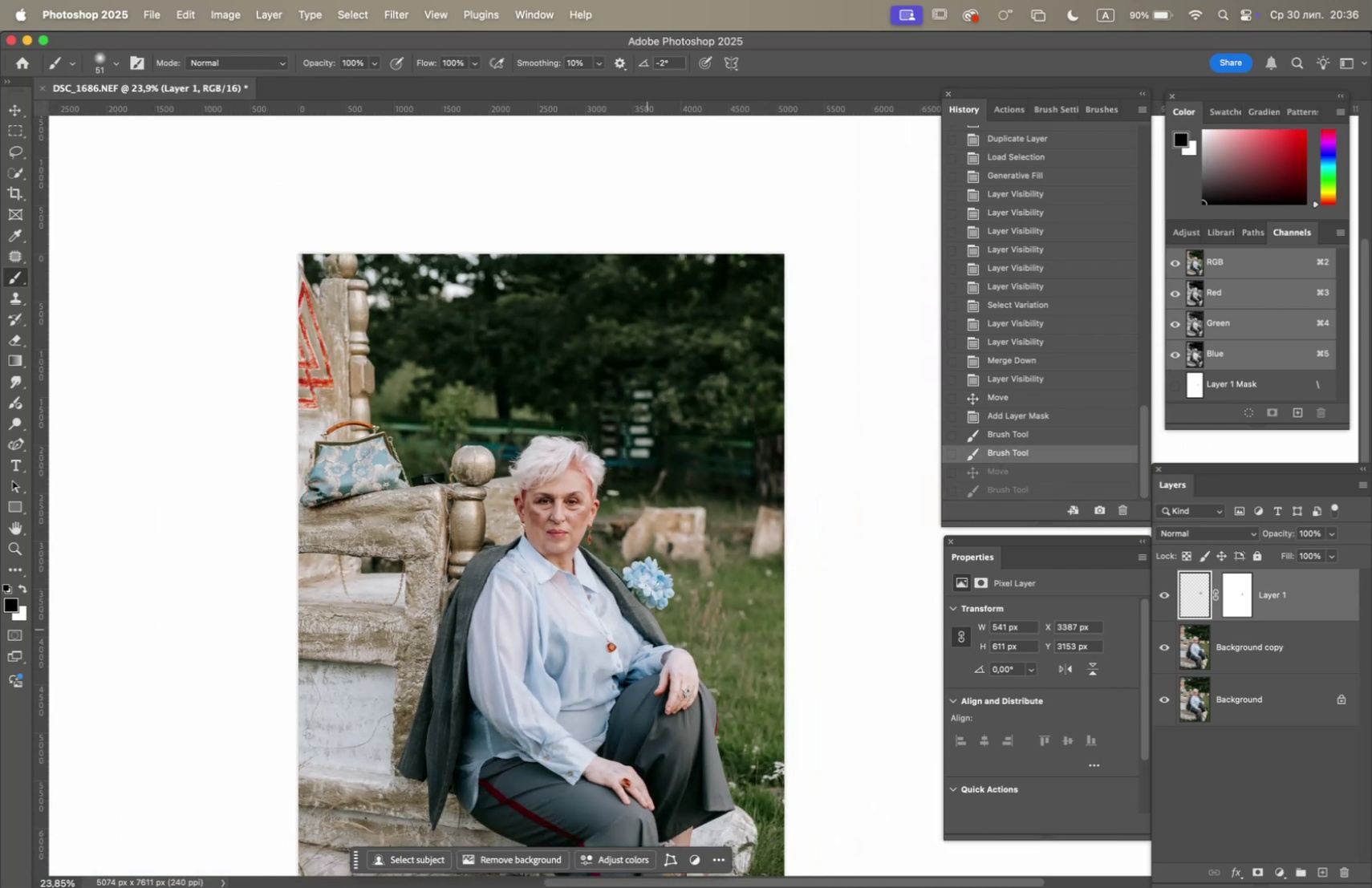 
hold_key(key=Space, duration=1.03)
 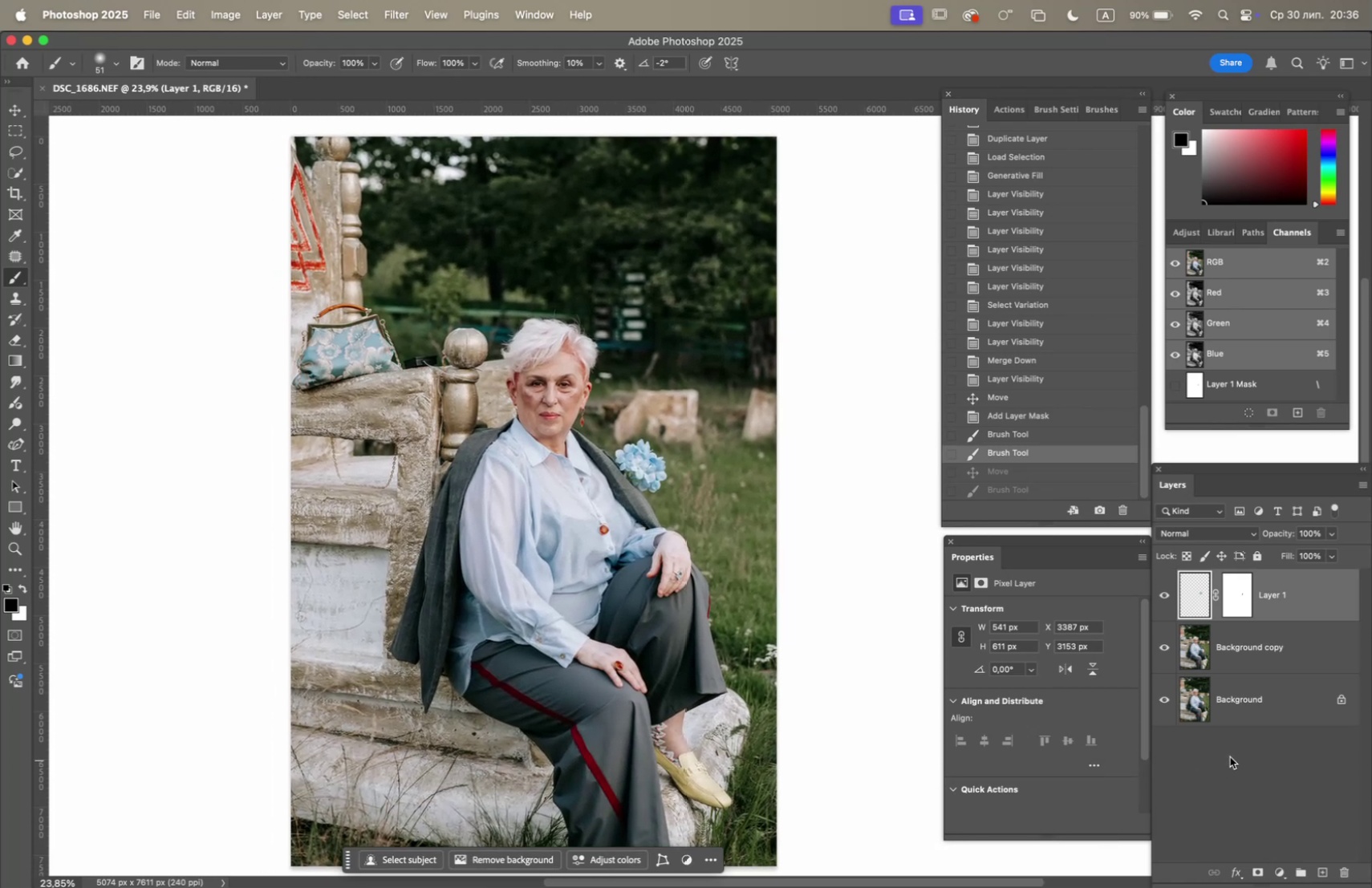 
left_click_drag(start_coordinate=[655, 642], to_coordinate=[647, 525])
 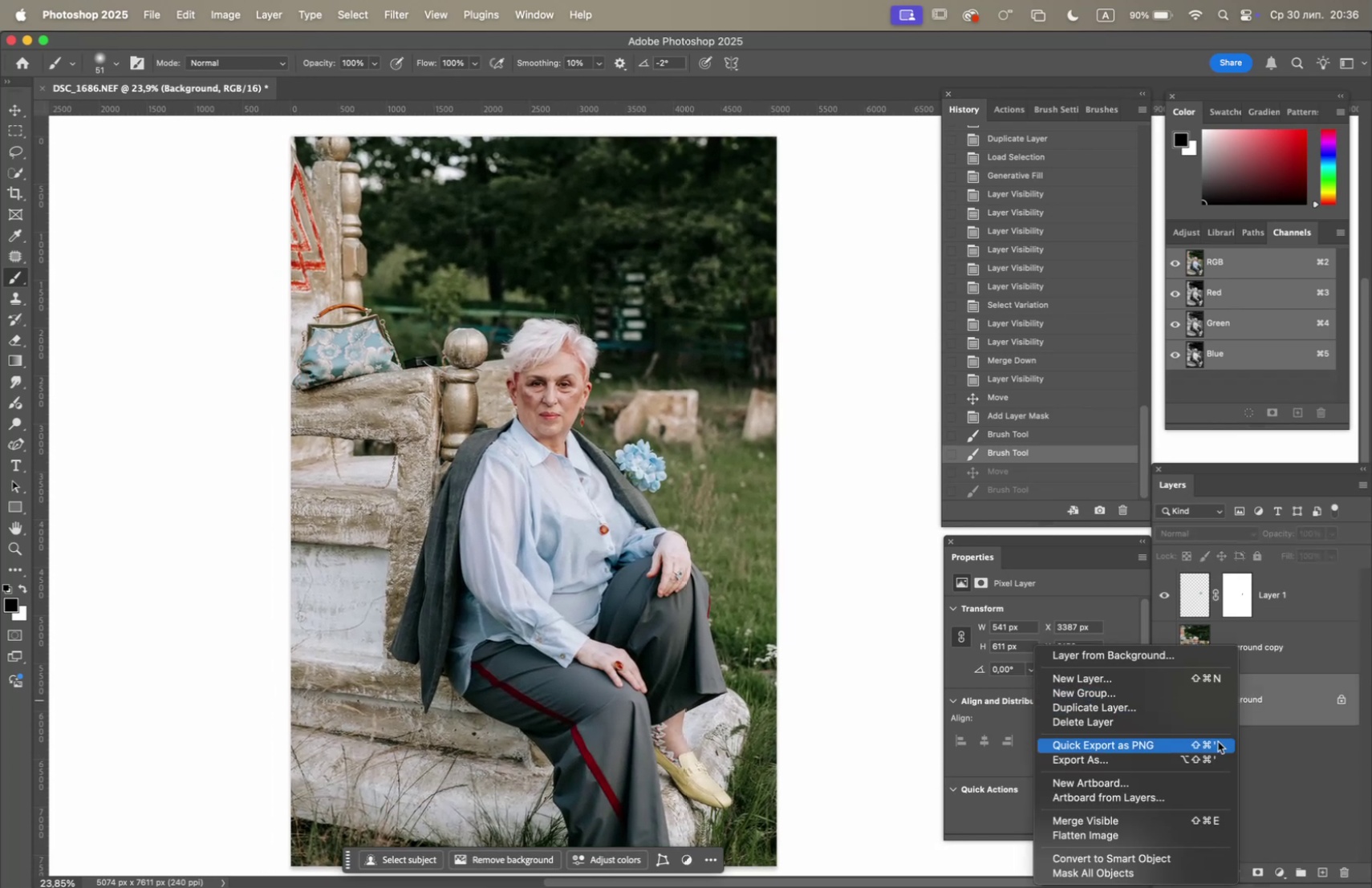 
left_click([1208, 835])
 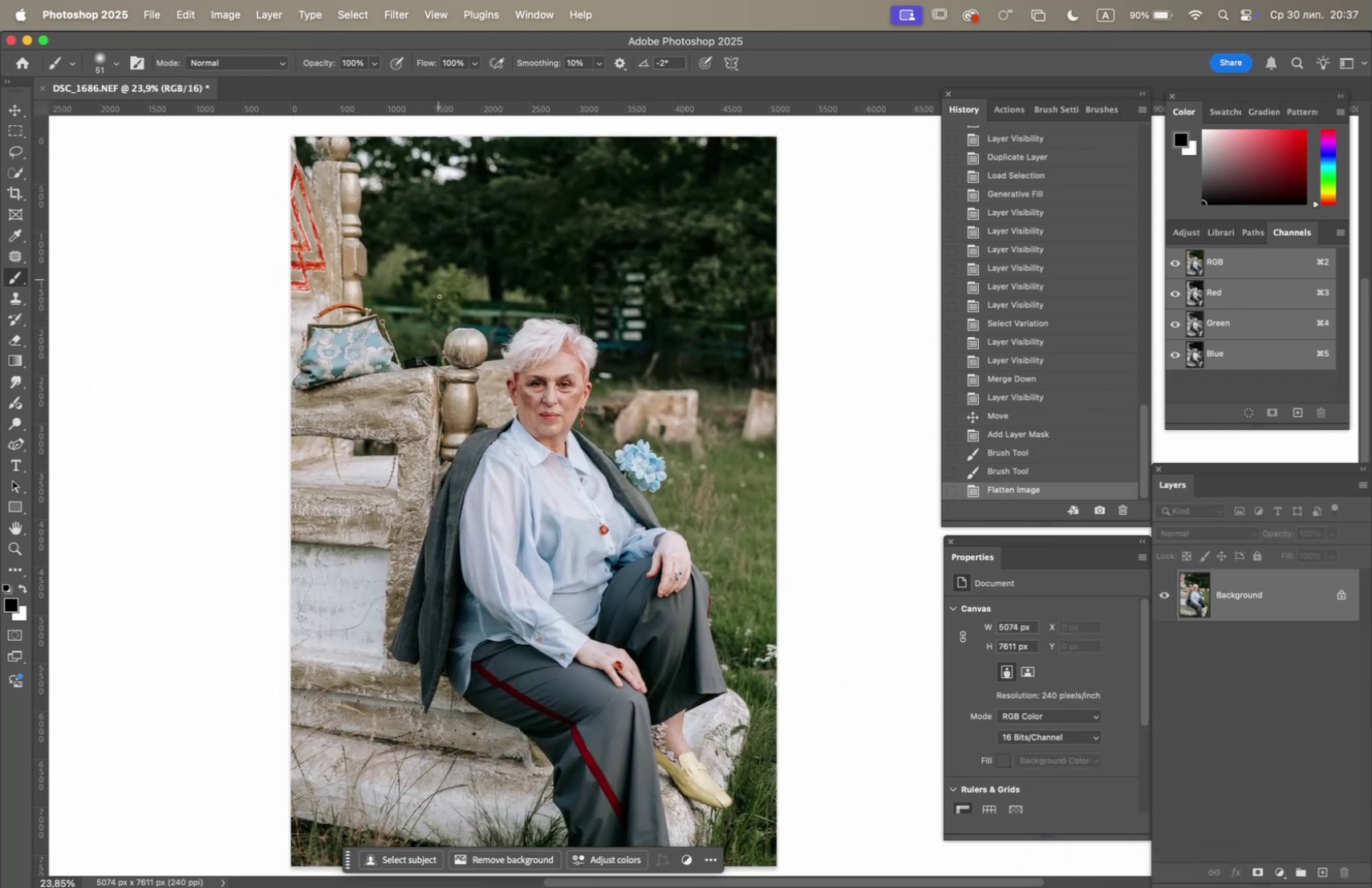 
hold_key(key=OptionLeft, duration=2.89)
scroll: coordinate [603, 463], scroll_direction: none, amount: 0.0
 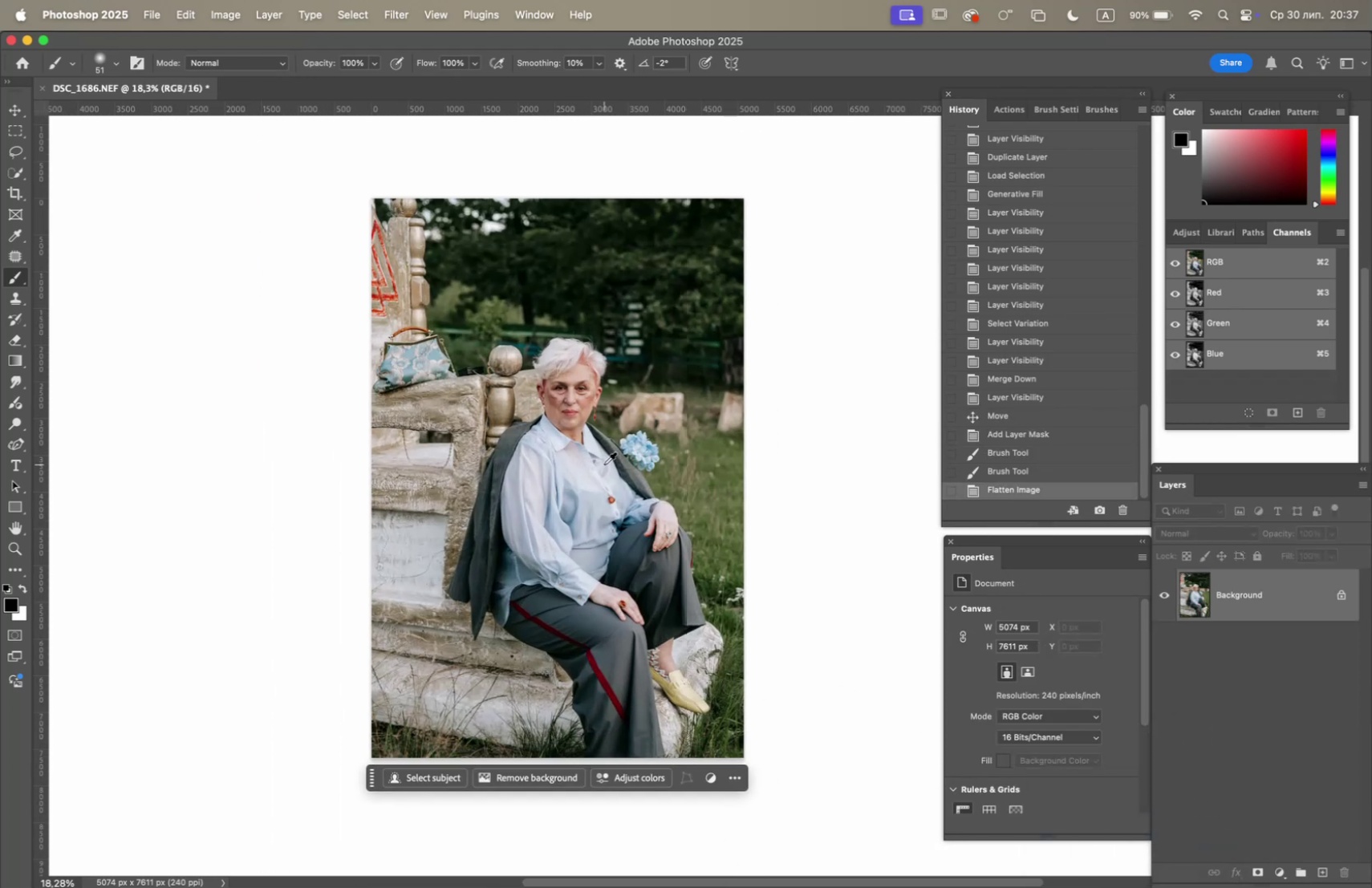 
scroll: coordinate [604, 464], scroll_direction: up, amount: 2.0
 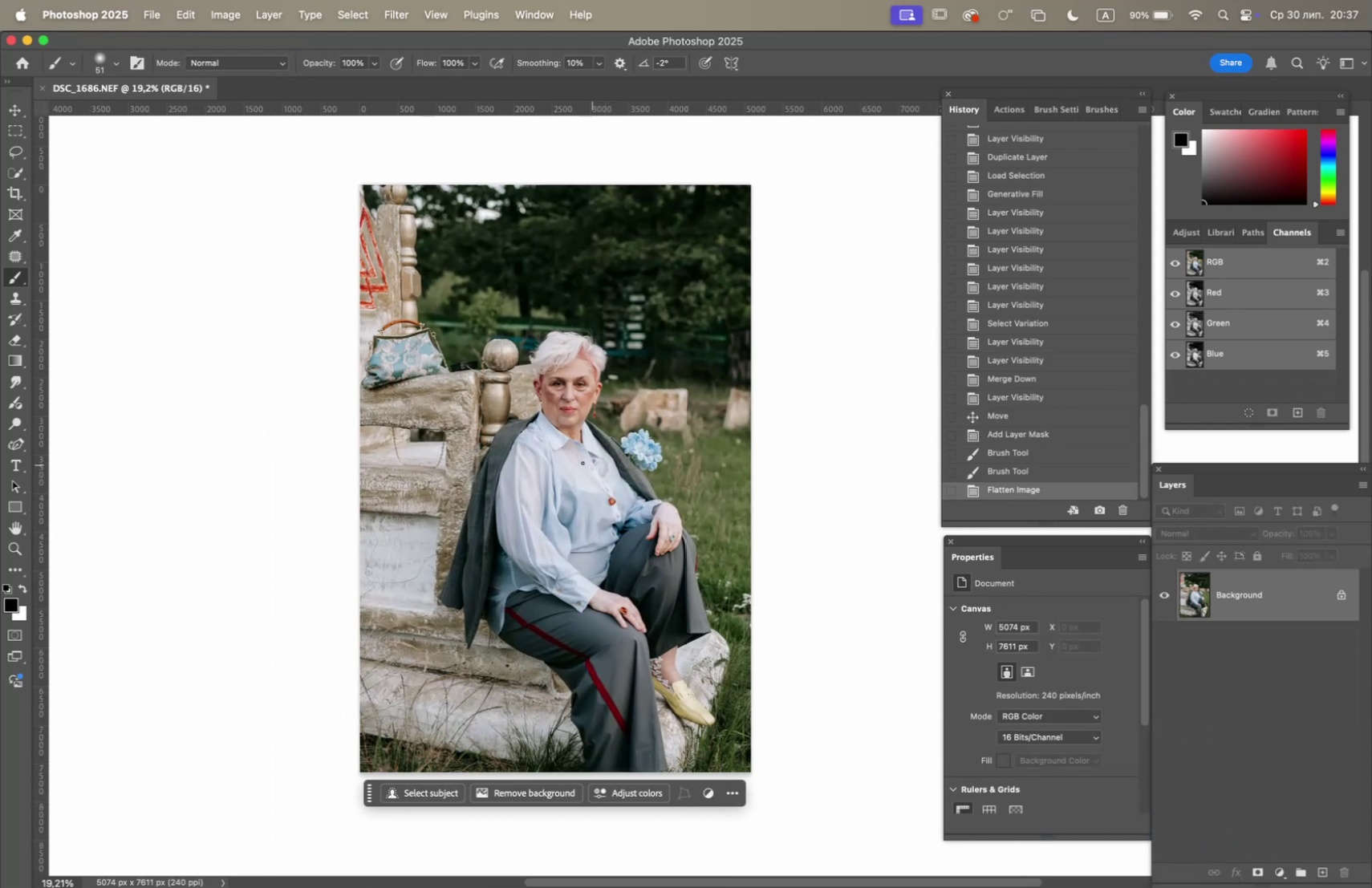 
hold_key(key=Space, duration=1.1)
 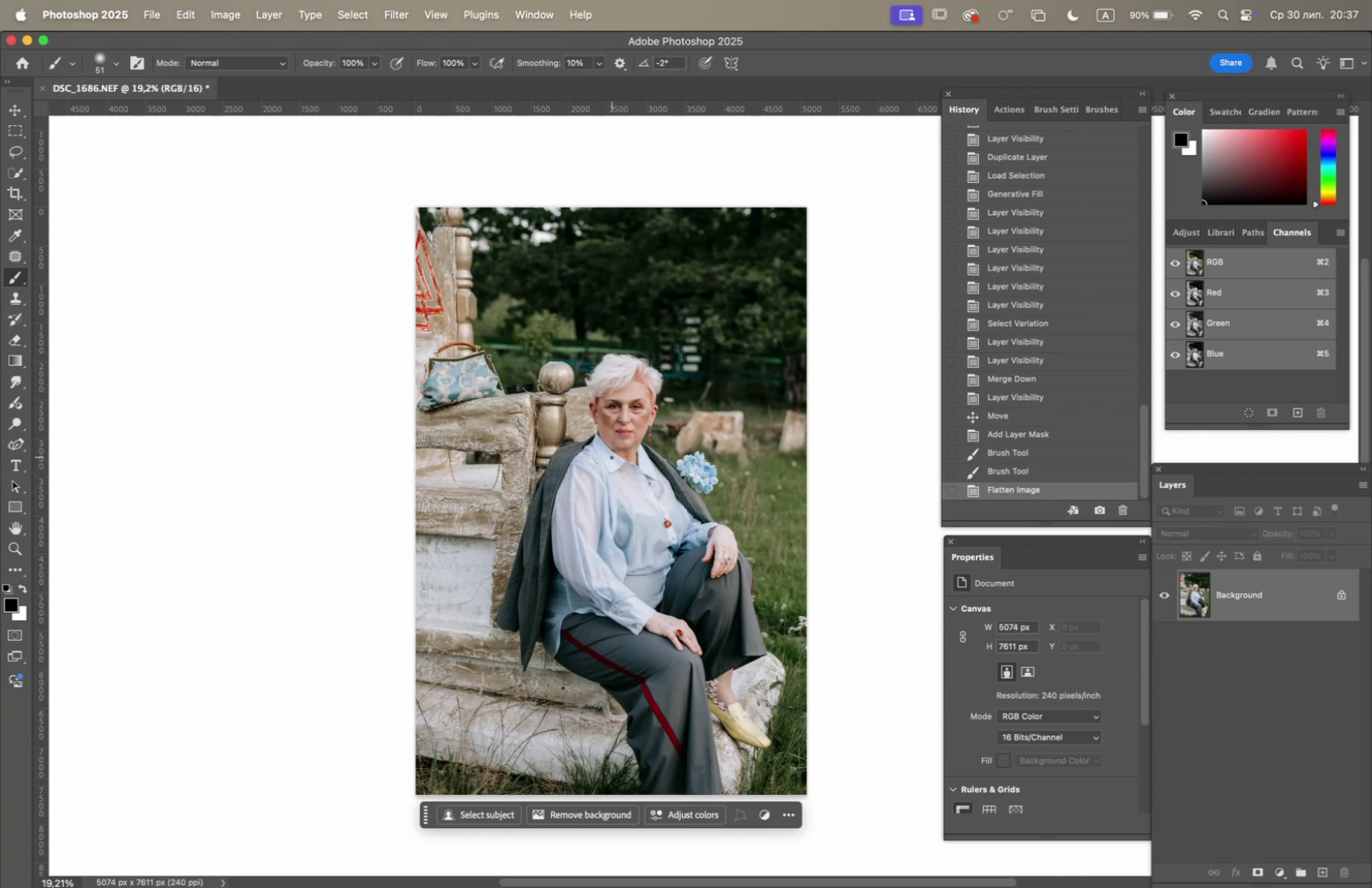 
left_click_drag(start_coordinate=[497, 442], to_coordinate=[553, 464])
 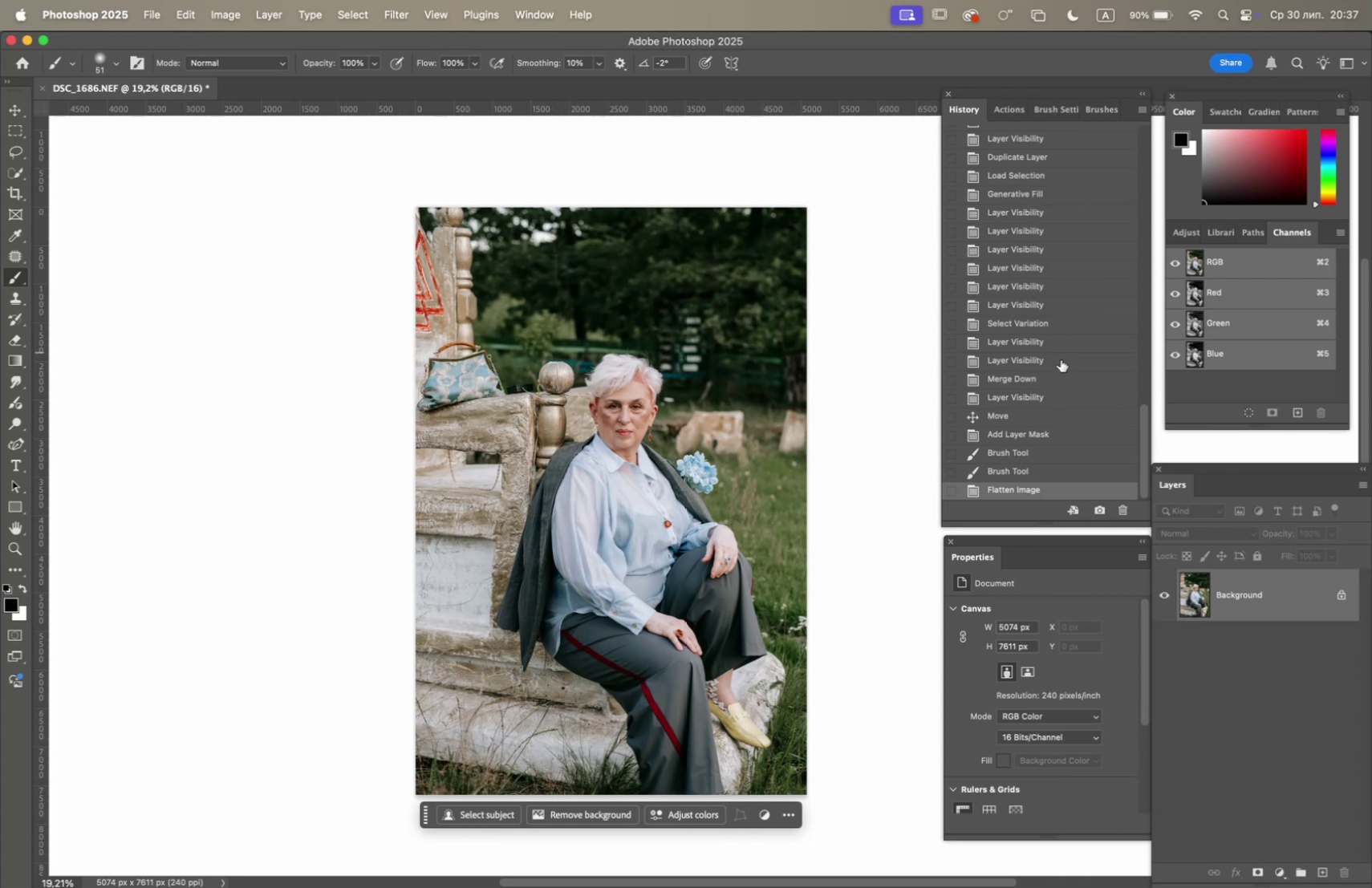 
left_click_drag(start_coordinate=[1139, 423], to_coordinate=[1074, 95])
 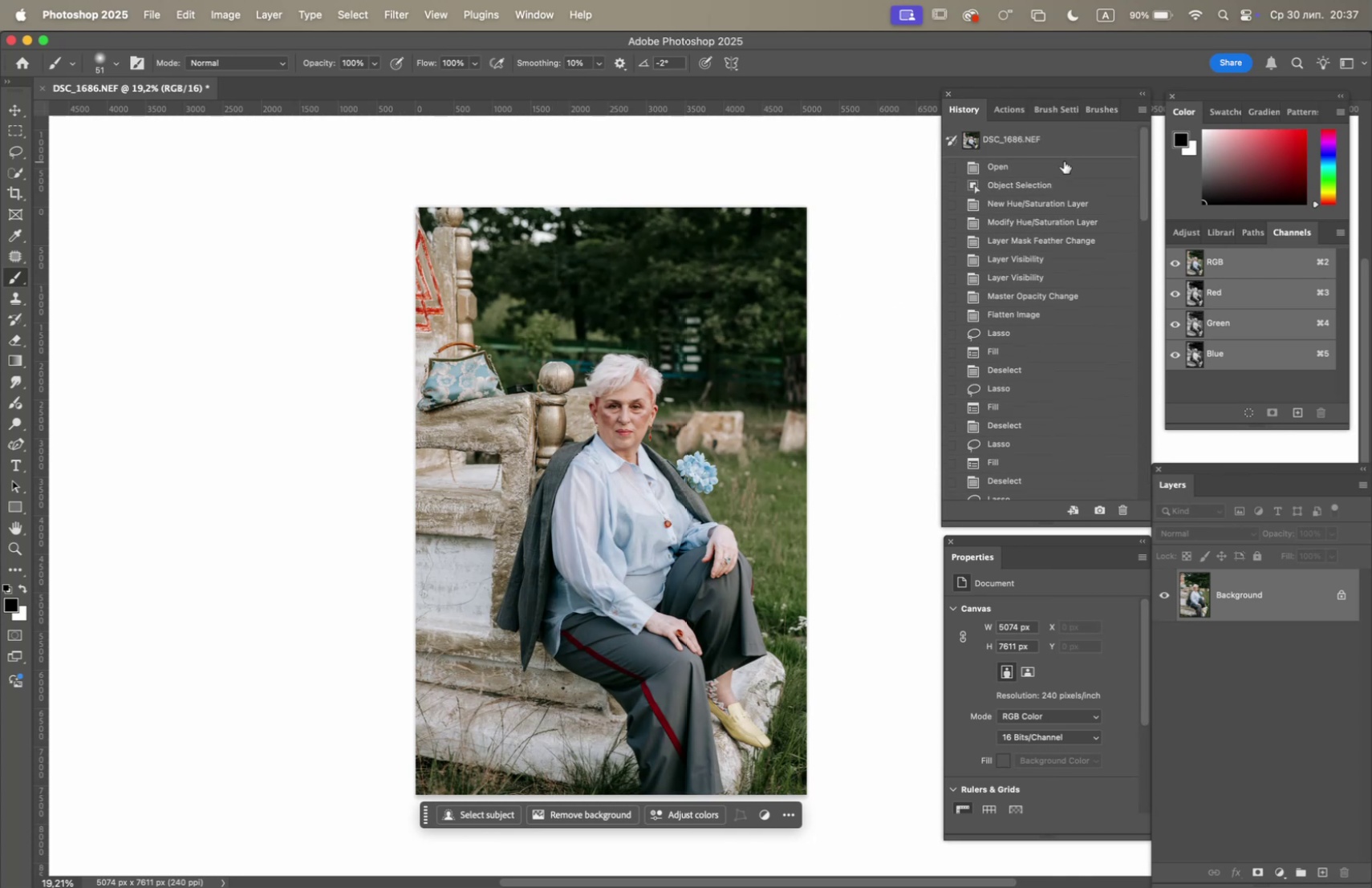 
left_click([1064, 164])
 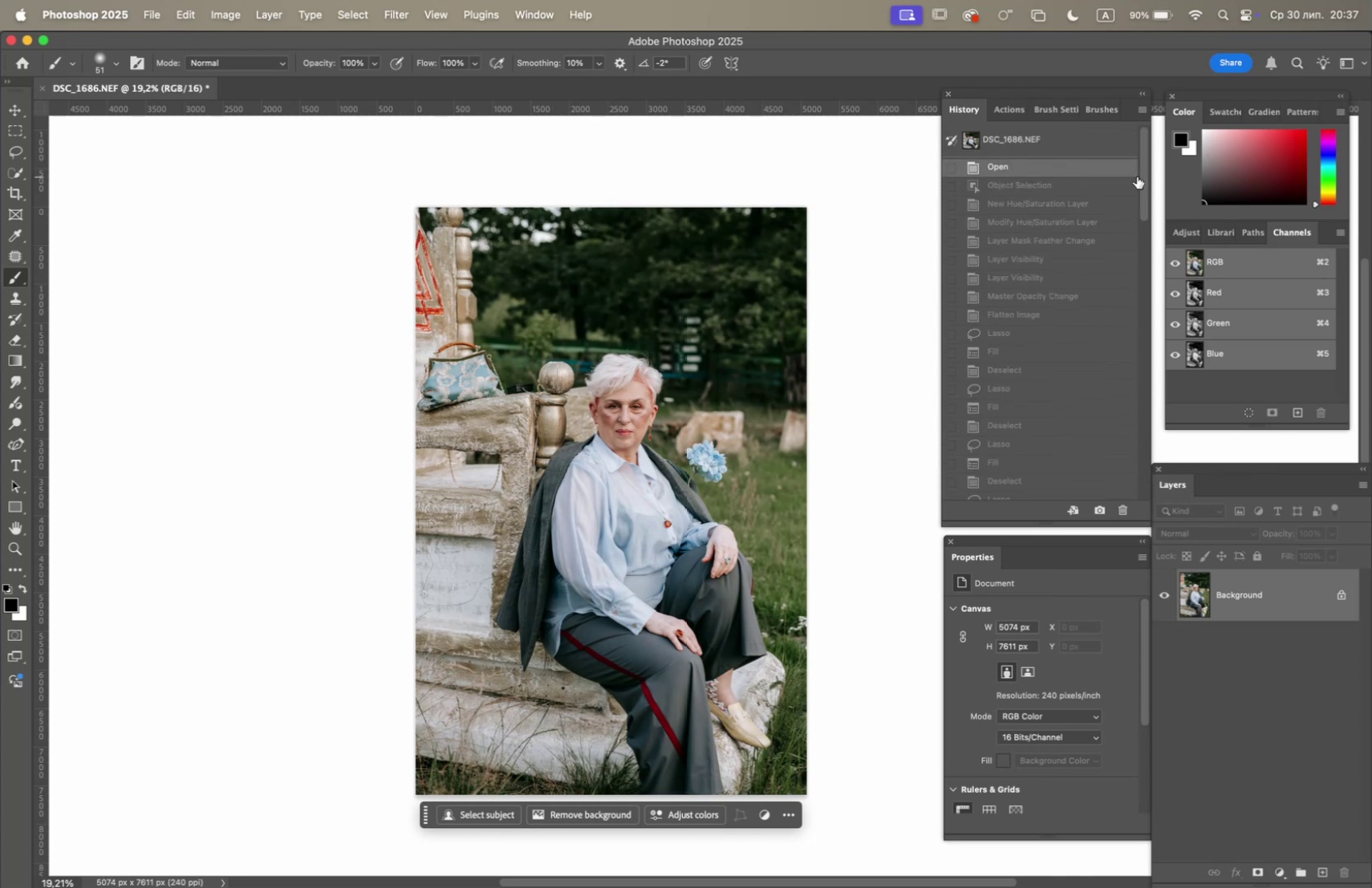 
left_click_drag(start_coordinate=[1140, 176], to_coordinate=[1130, 522])
 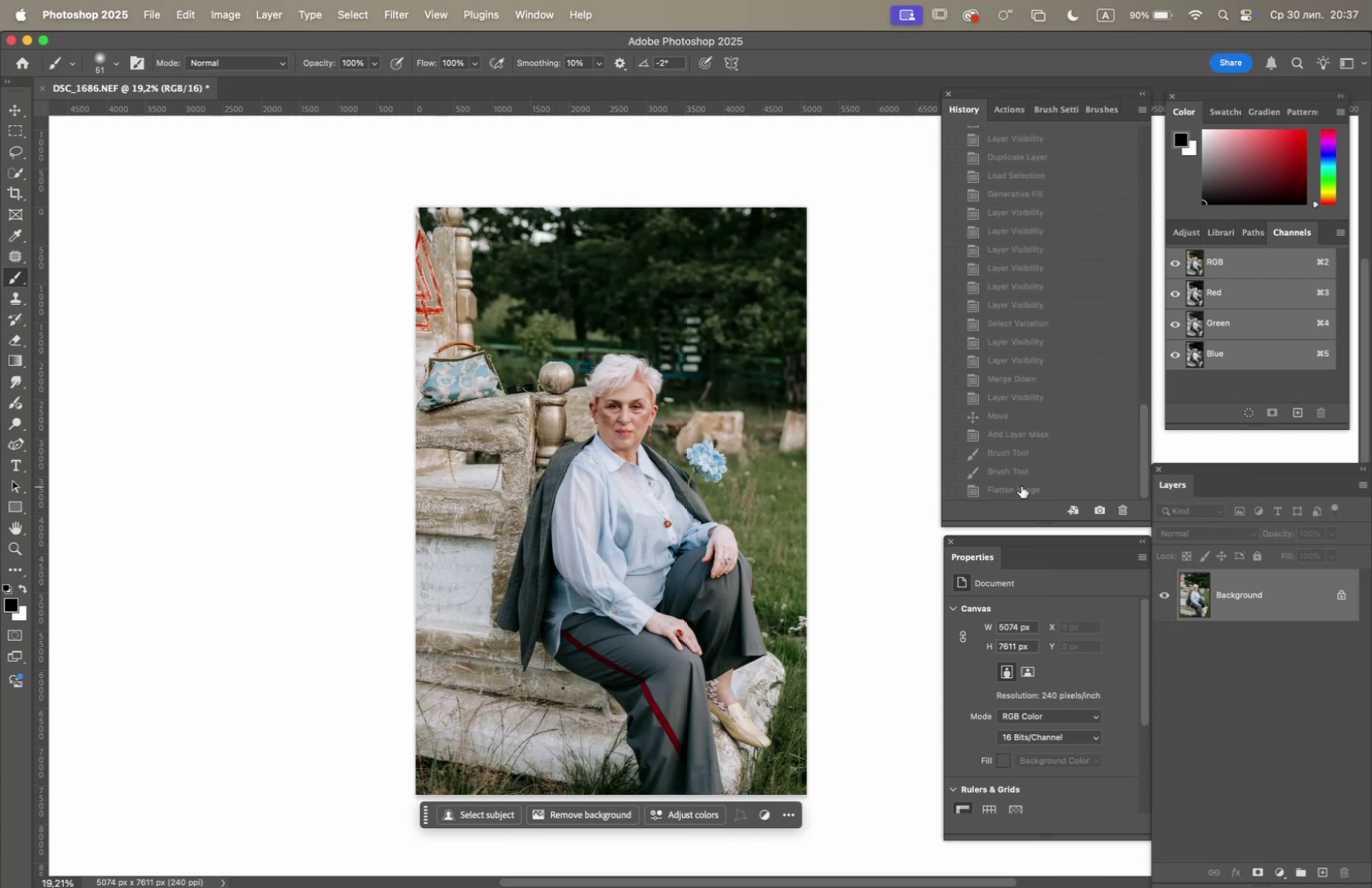 
left_click([1021, 485])
 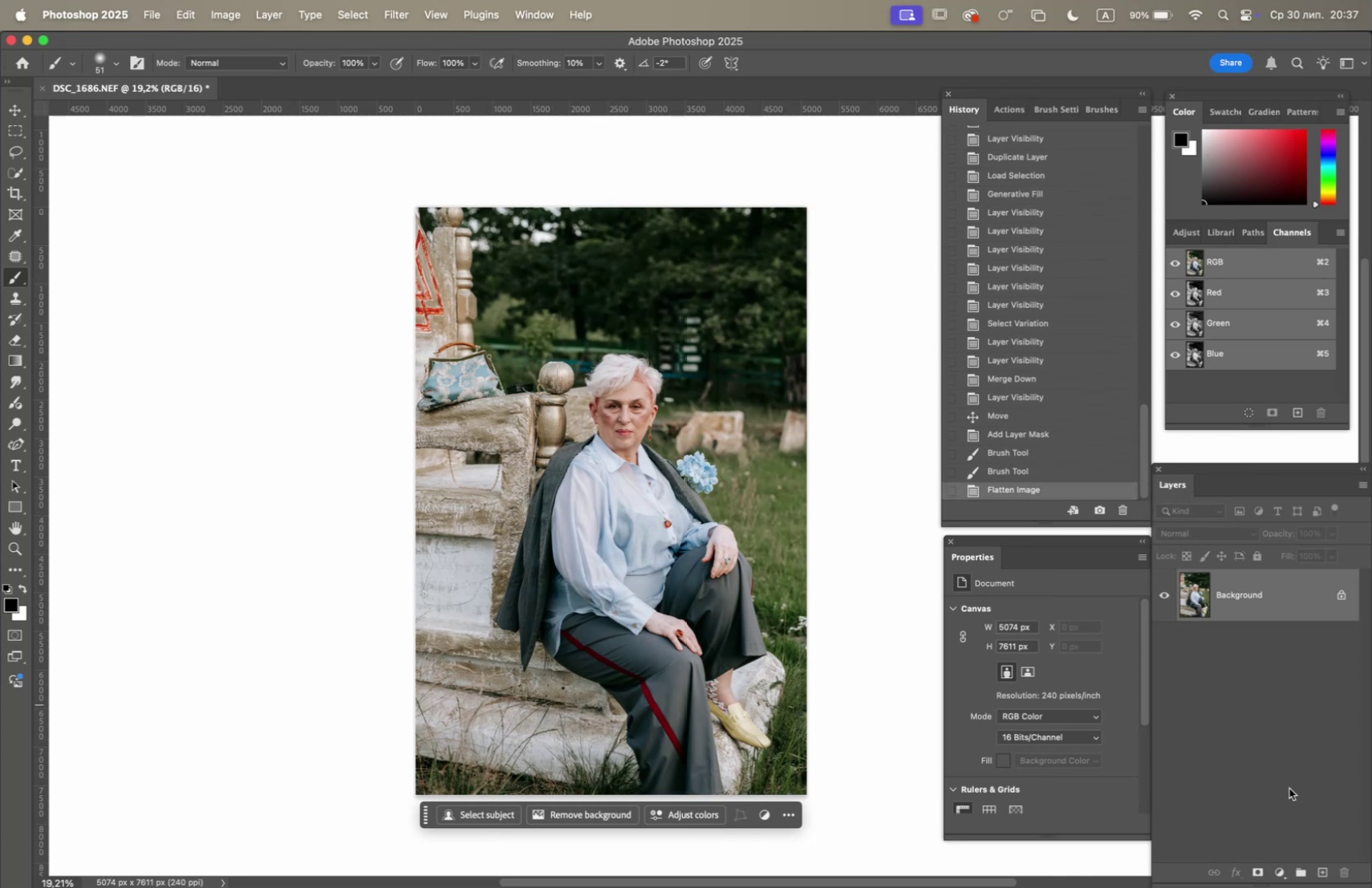 
left_click_drag(start_coordinate=[1248, 597], to_coordinate=[1319, 874])
 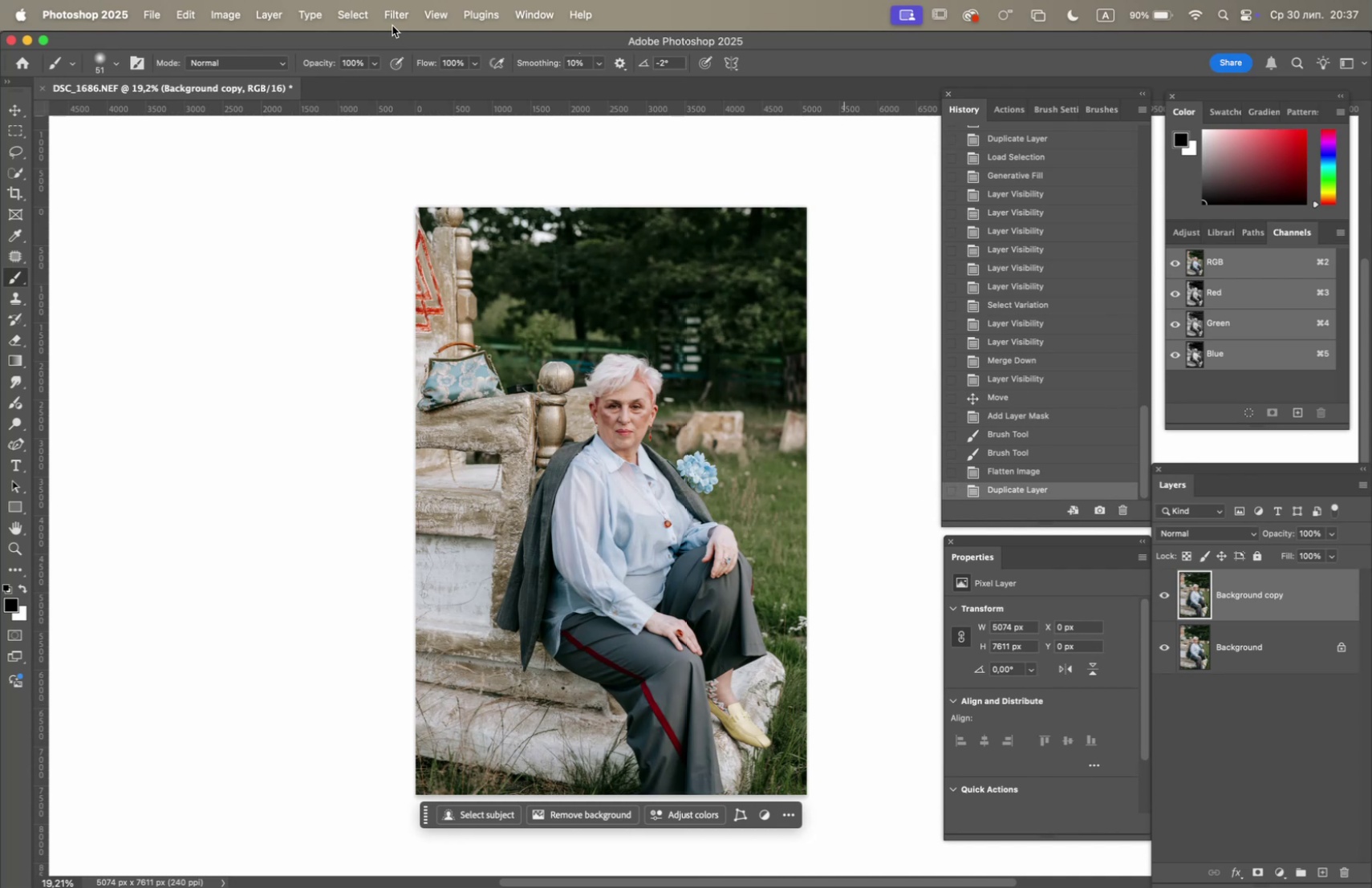 
wait(5.97)
 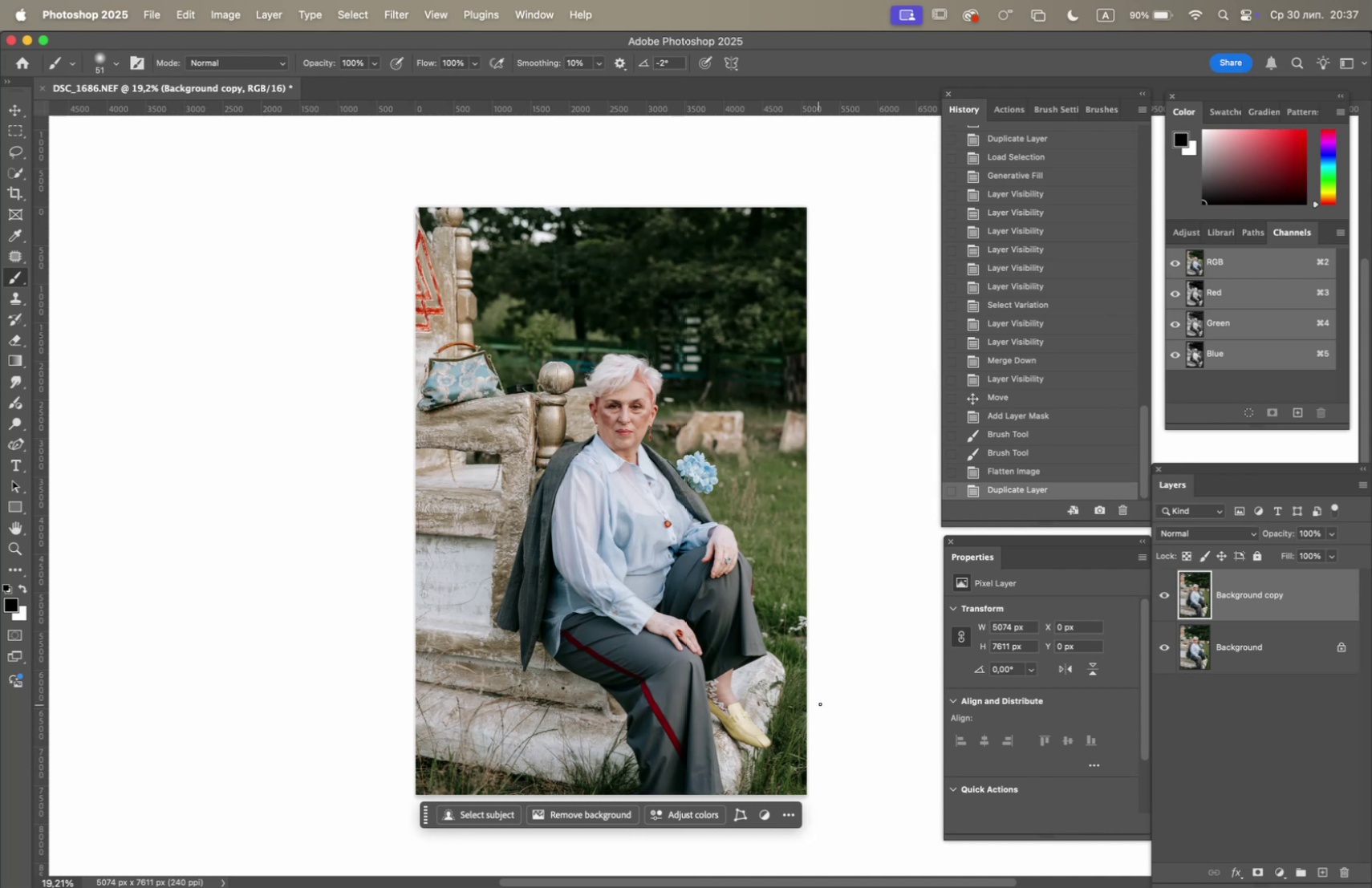 
left_click([457, 225])
 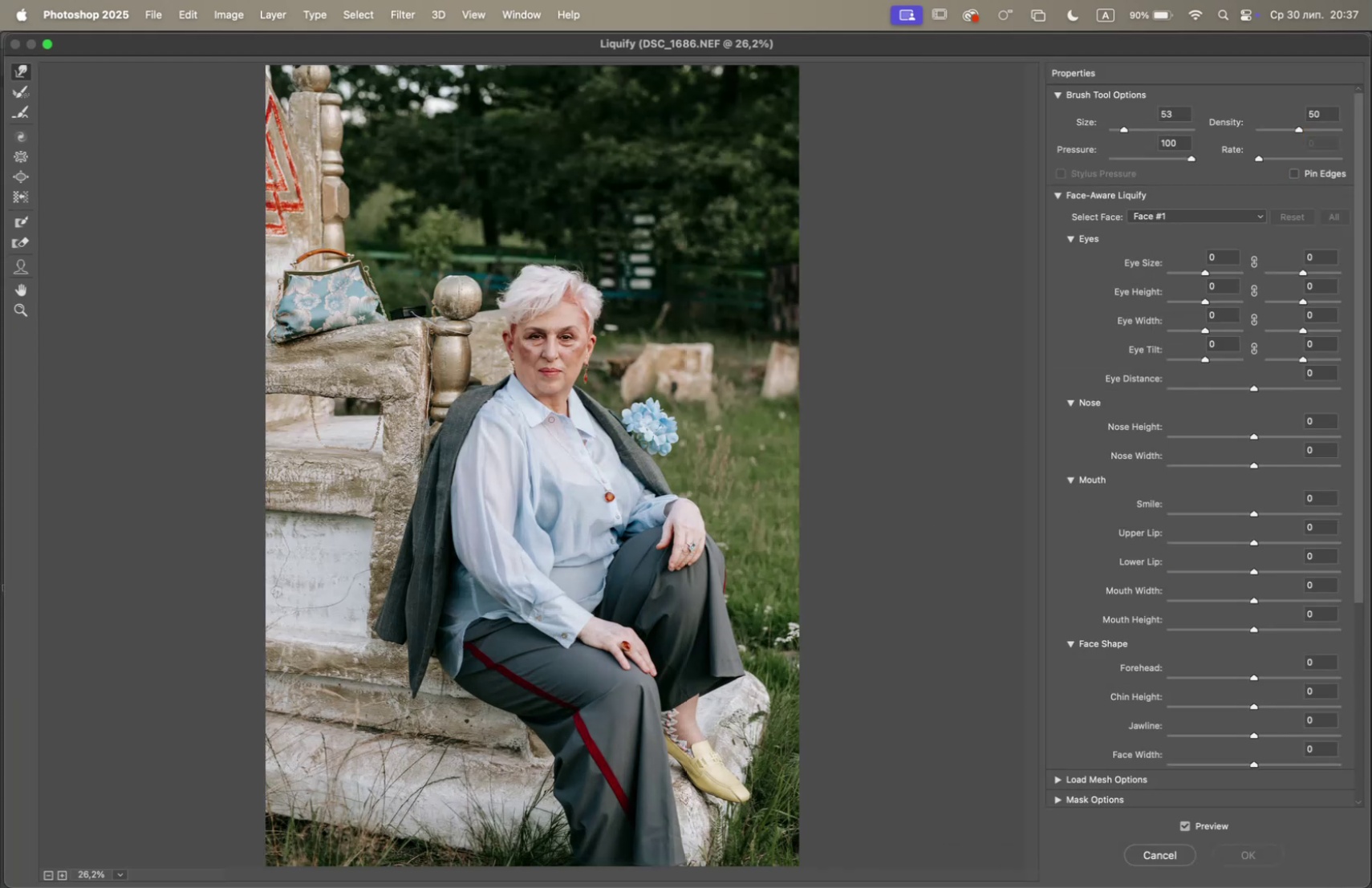 
hold_key(key=OptionLeft, duration=3.26)
scroll: coordinate [529, 343], scroll_direction: up, amount: 121.0
 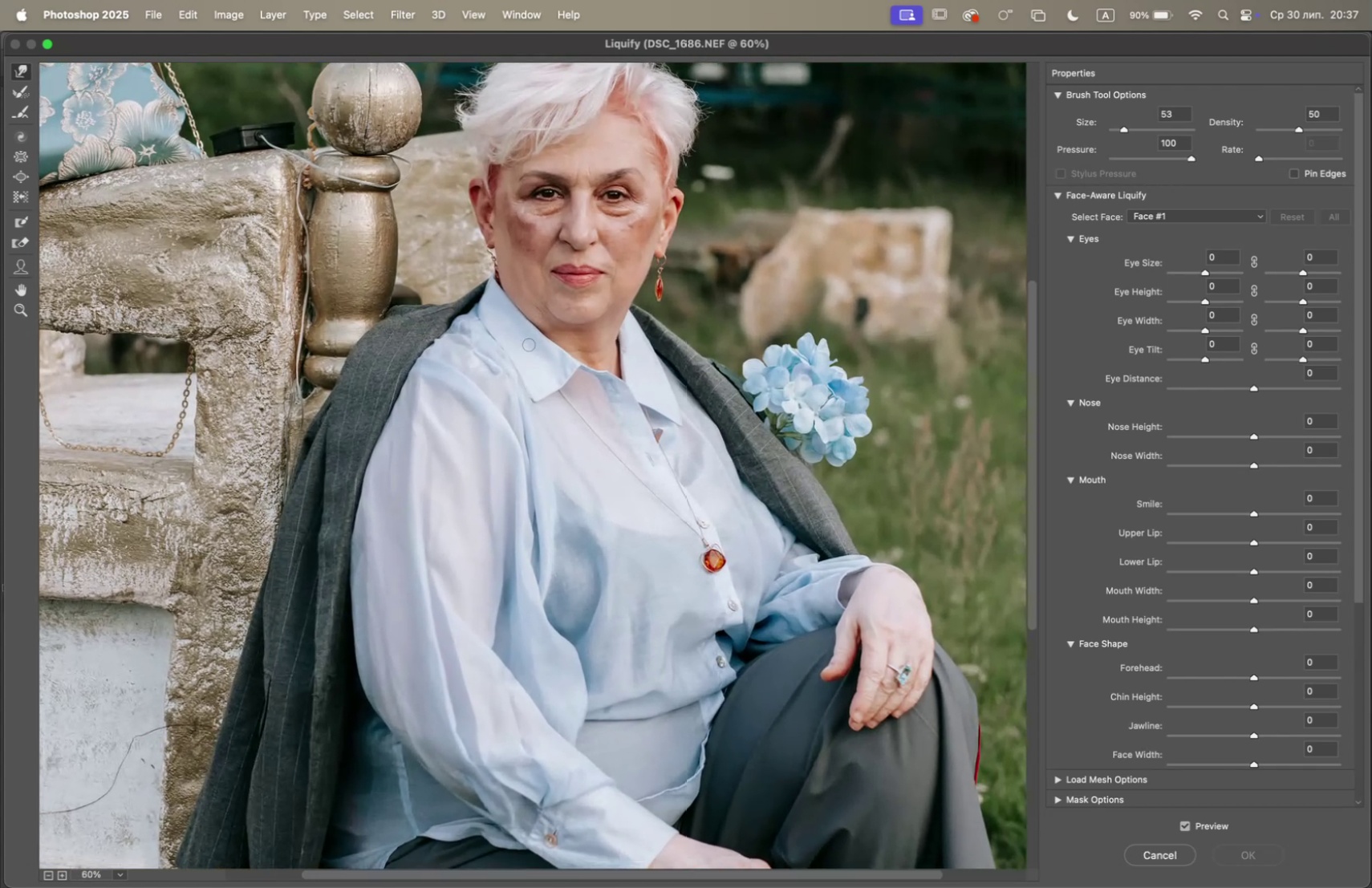 
hold_key(key=Space, duration=0.35)
 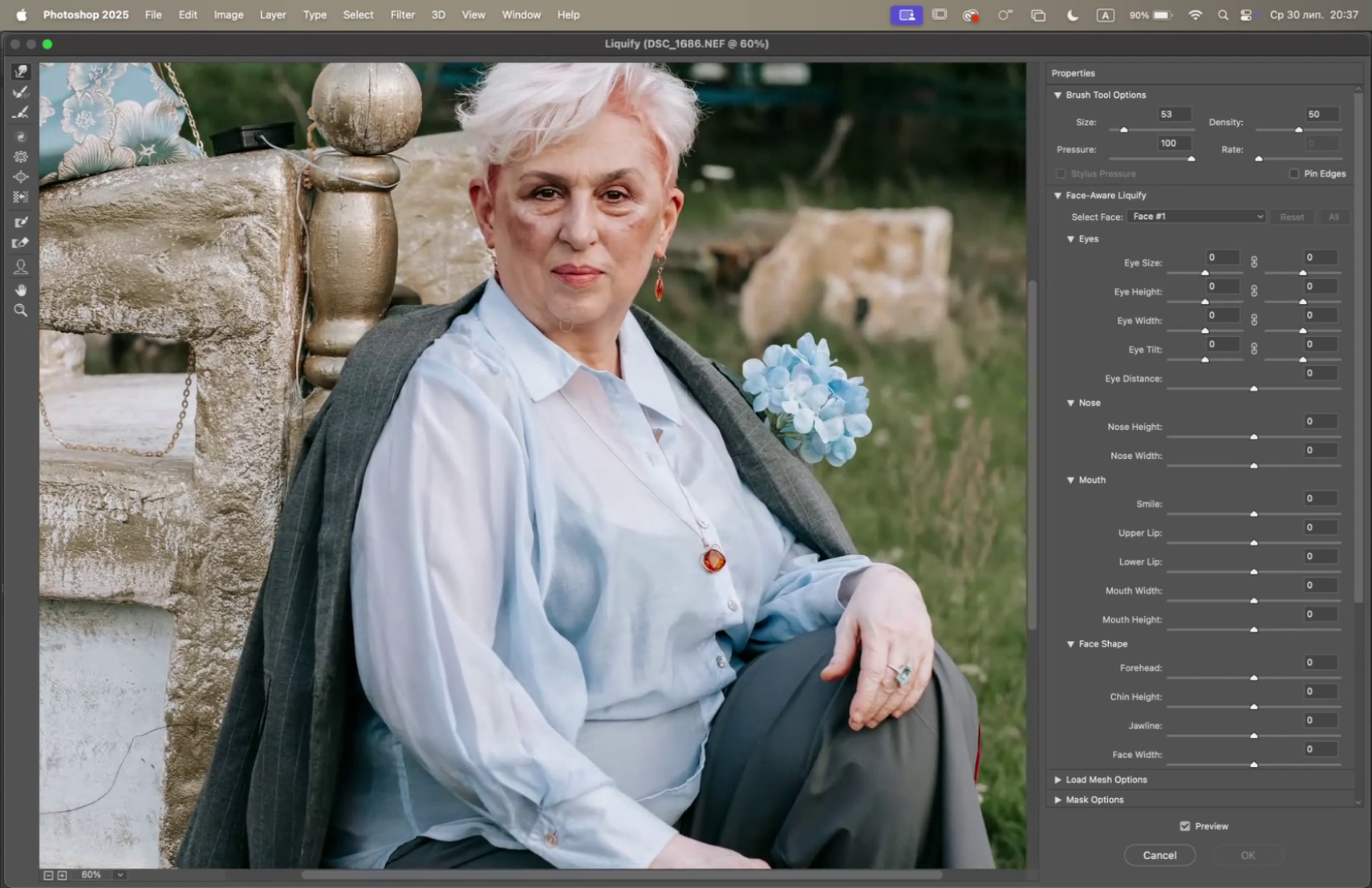 
hold_key(key=Space, duration=0.77)
 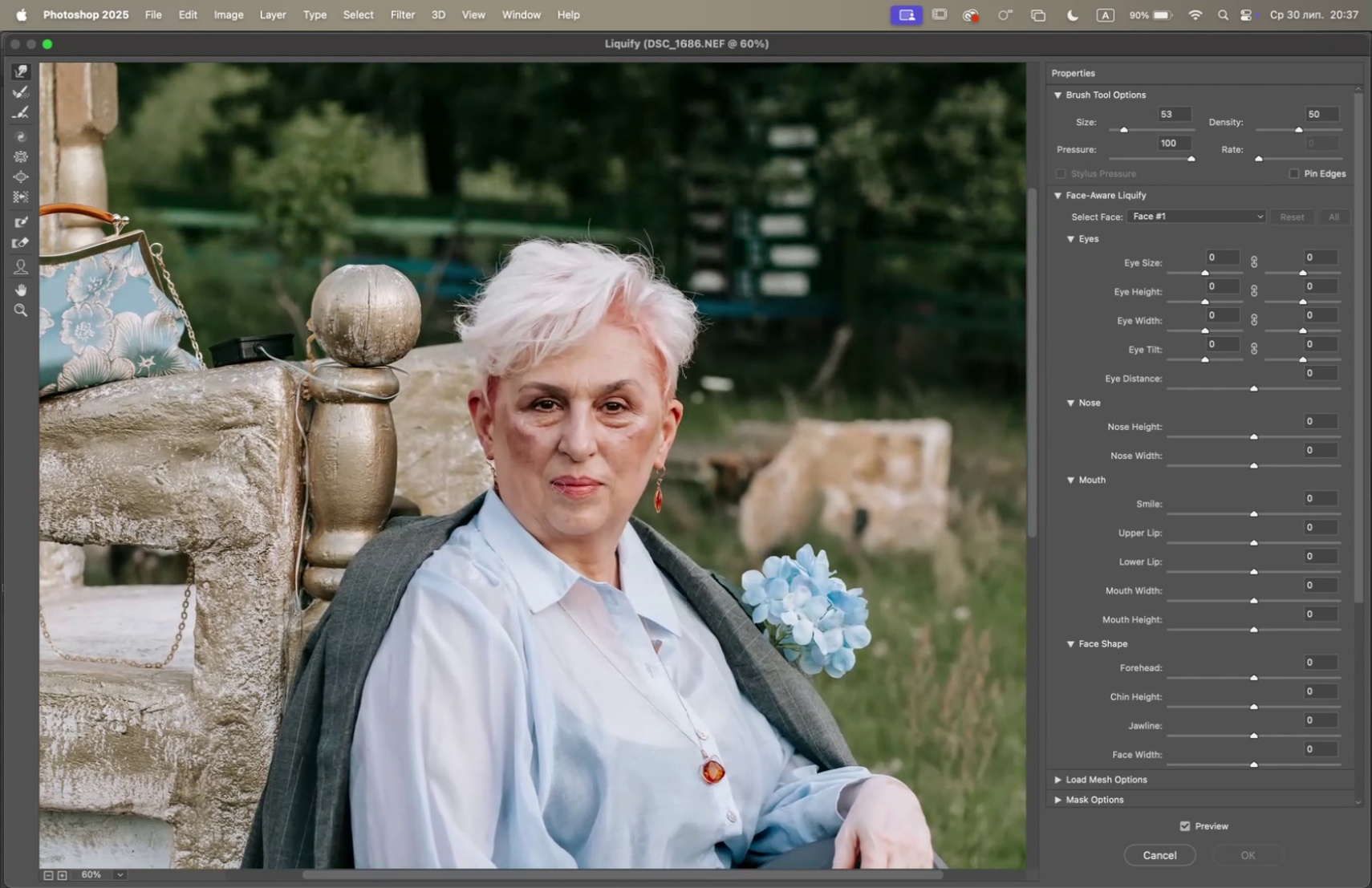 
left_click_drag(start_coordinate=[565, 325], to_coordinate=[563, 542])
 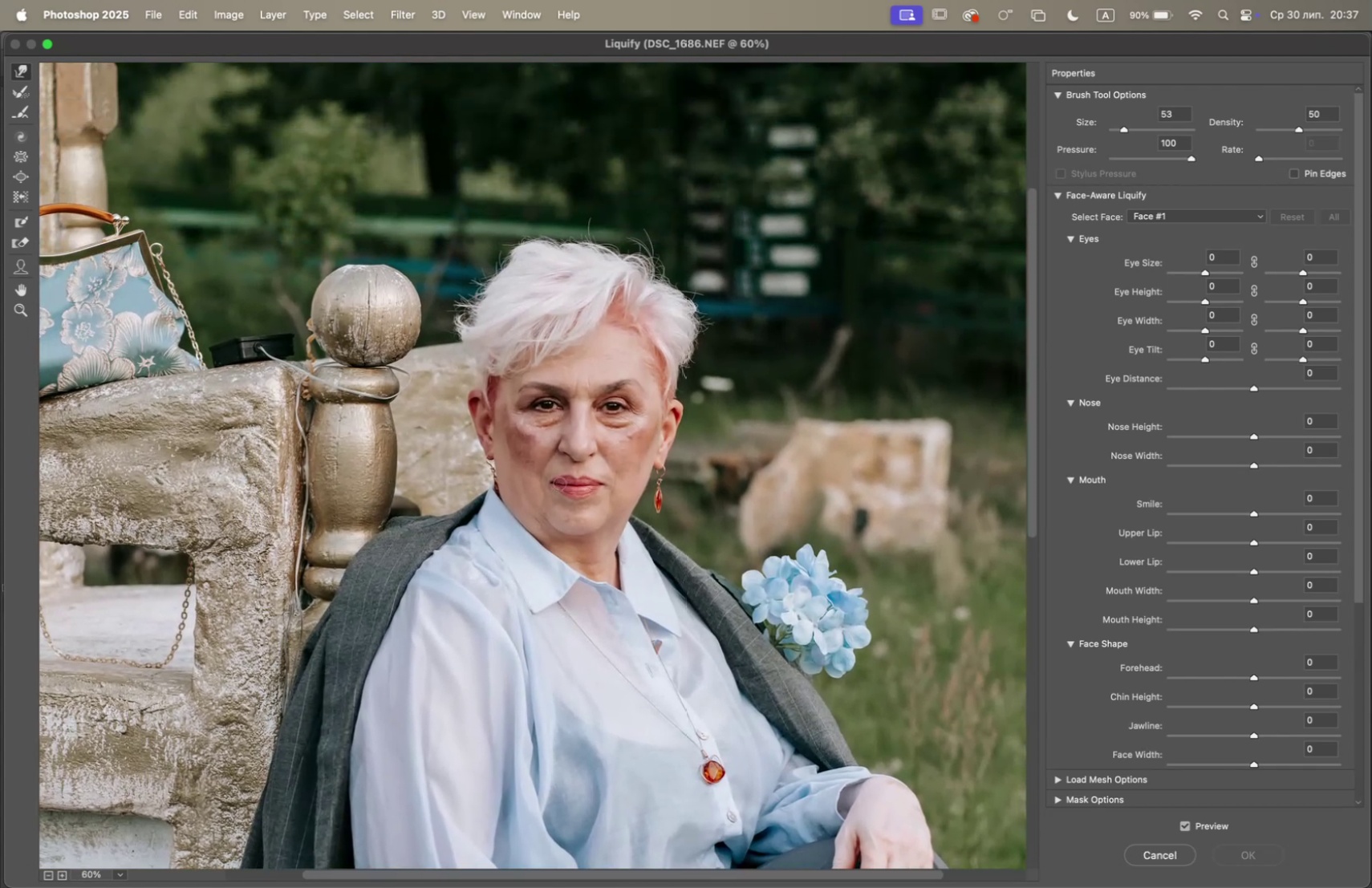 
hold_key(key=OptionLeft, duration=1.9)
scroll: coordinate [568, 487], scroll_direction: up, amount: 28.0
 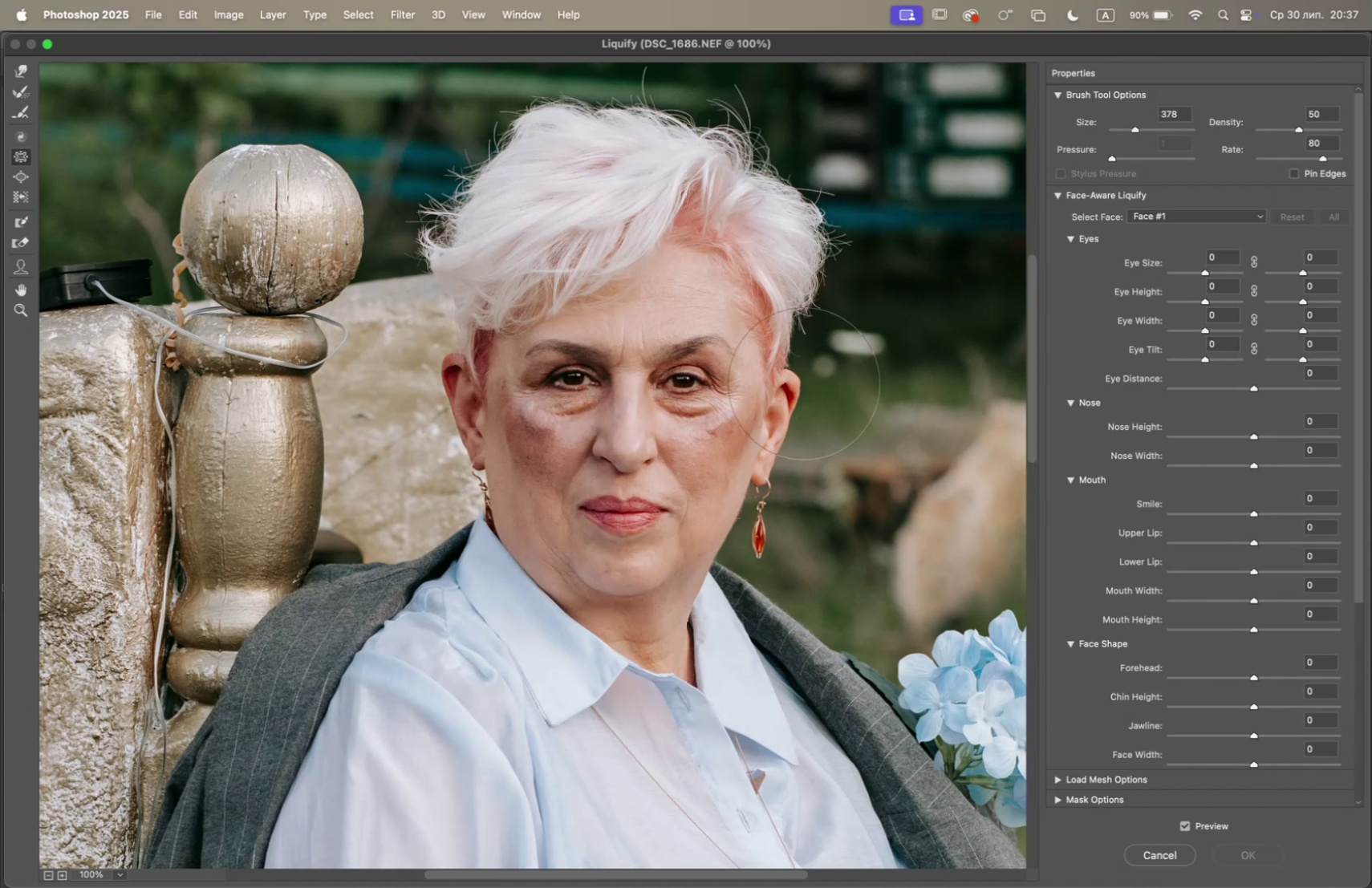 
left_click([1128, 129])
 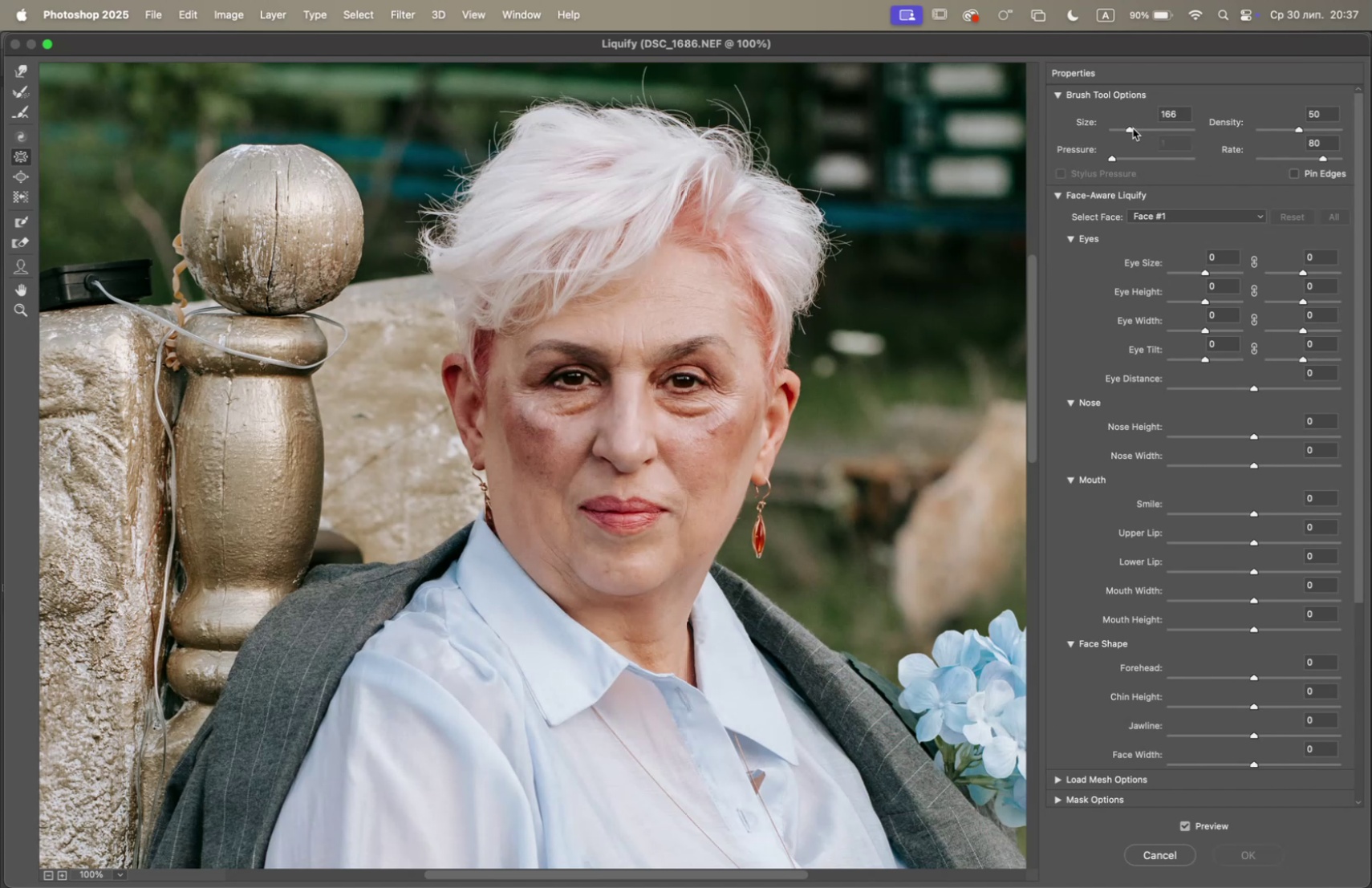 
wait(7.13)
 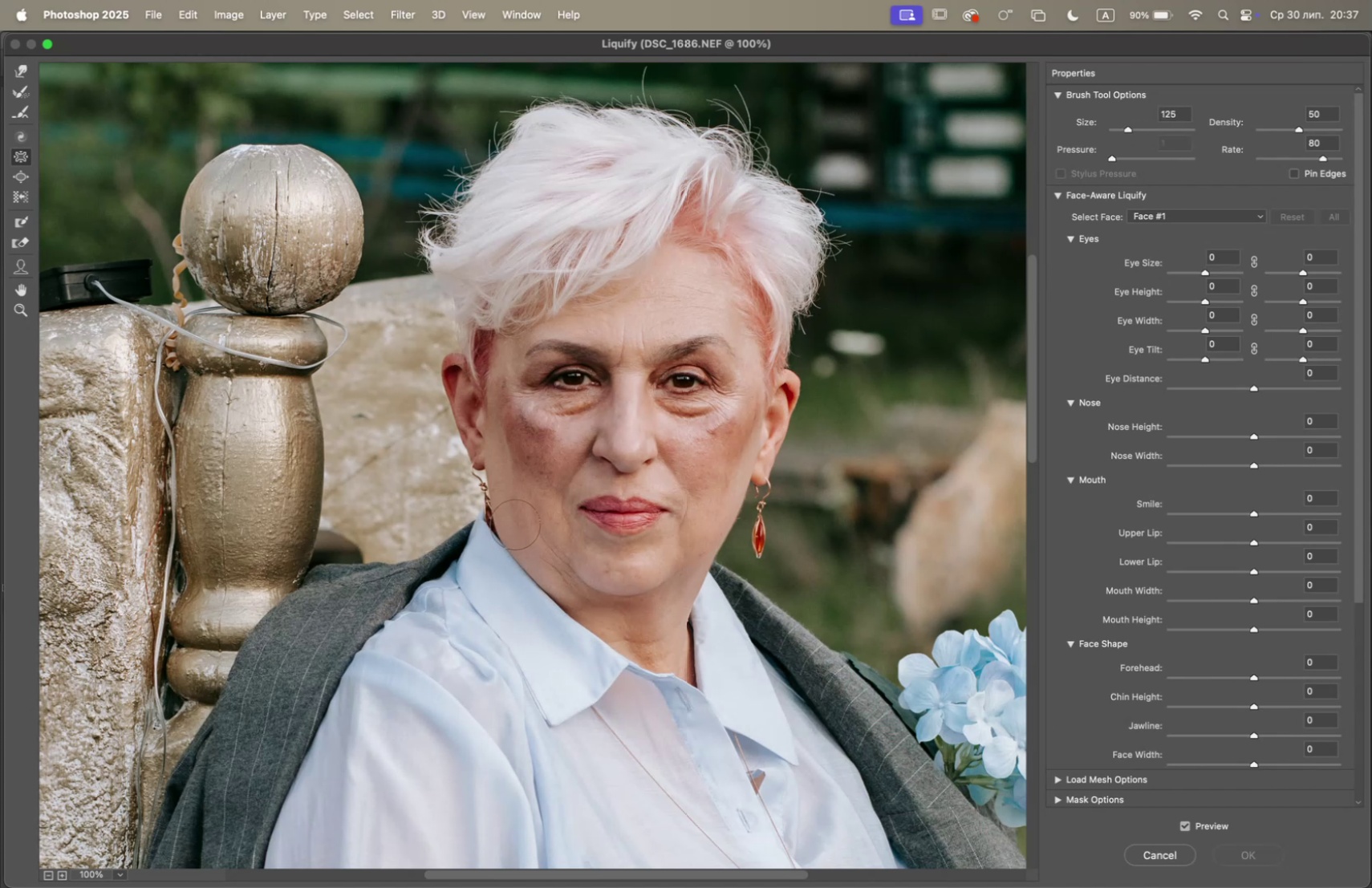 
left_click([518, 528])
 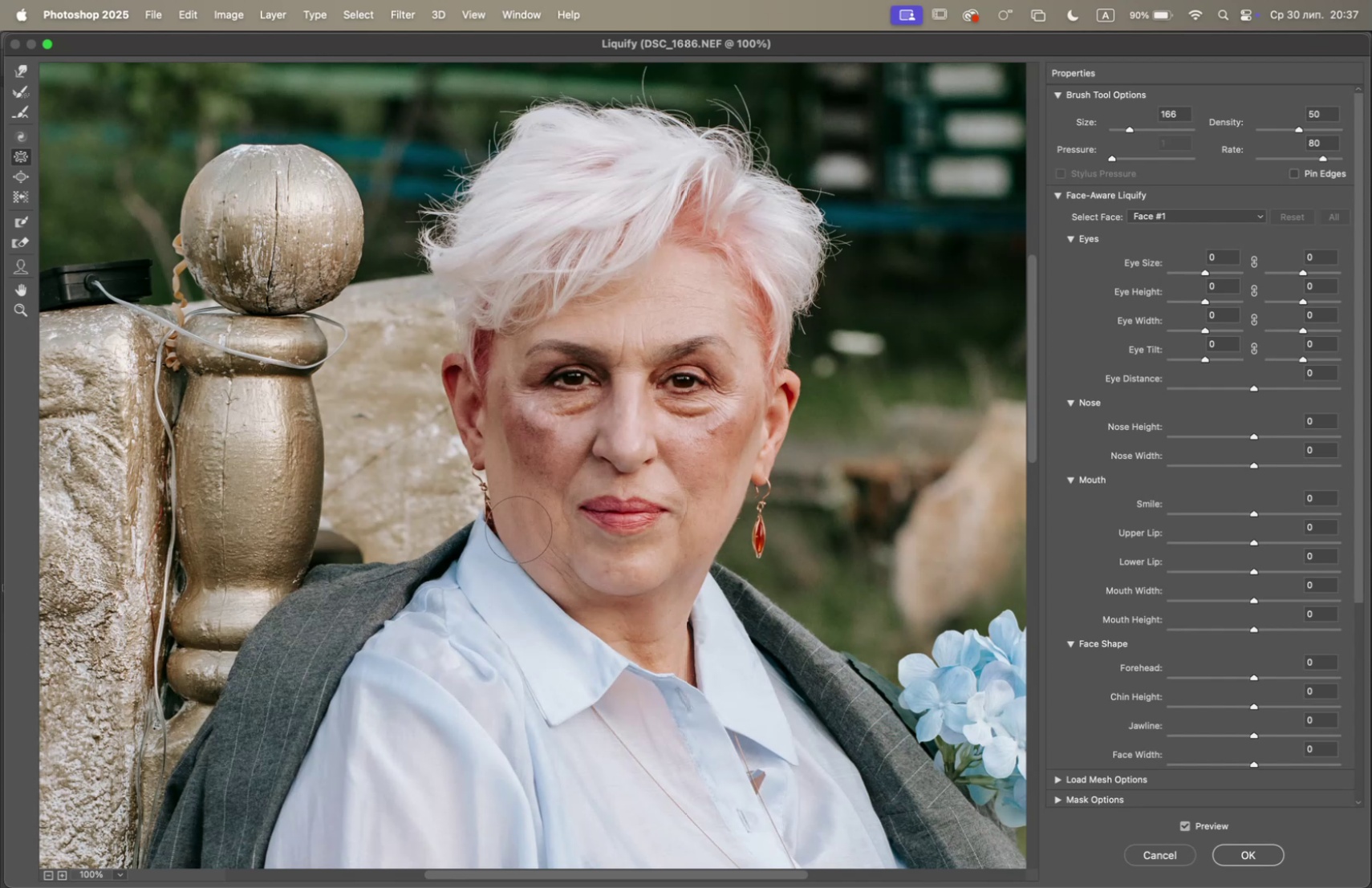 
left_click([518, 526])
 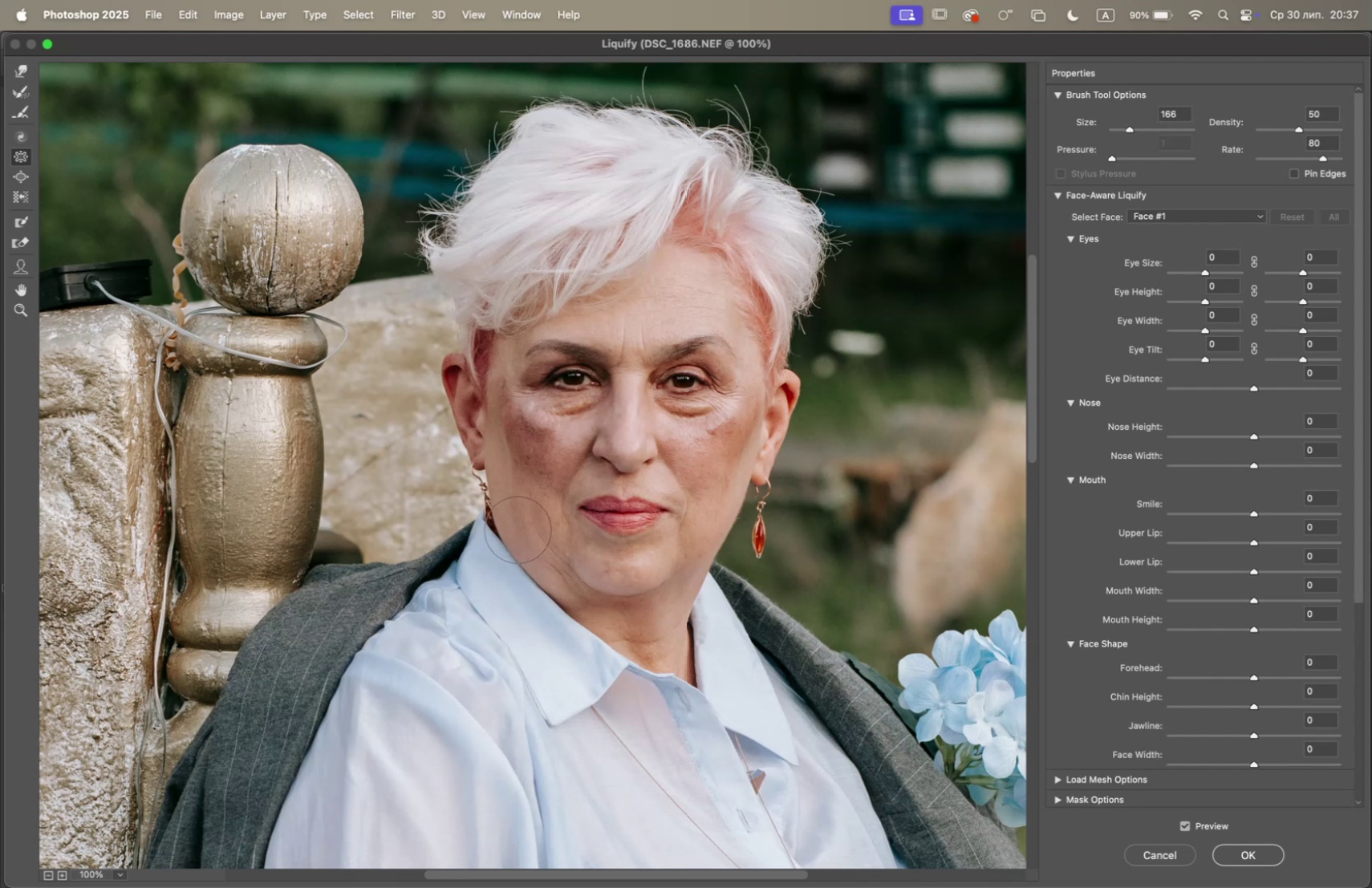 
triple_click([518, 529])
 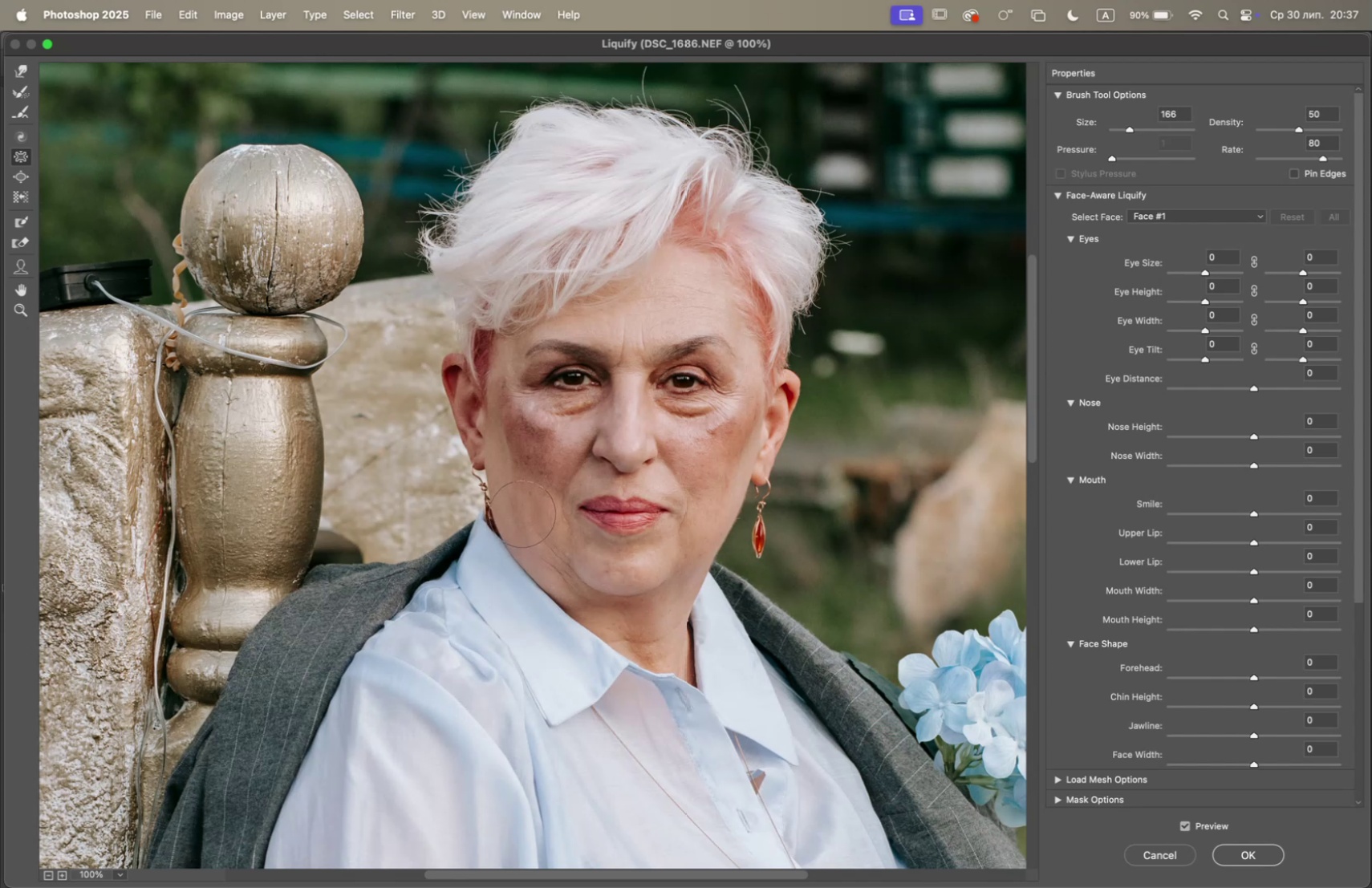 
double_click([518, 498])
 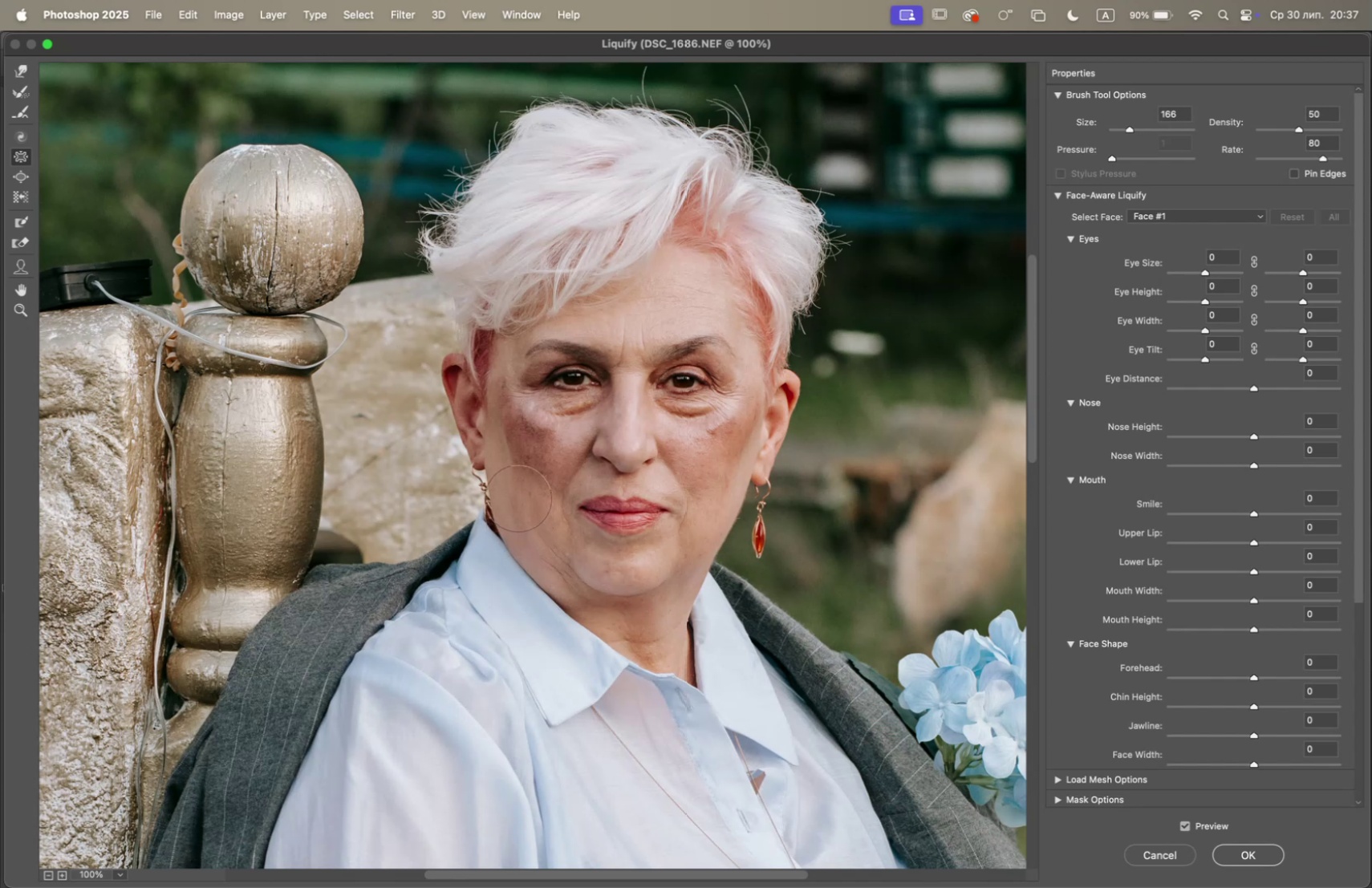 
triple_click([518, 497])
 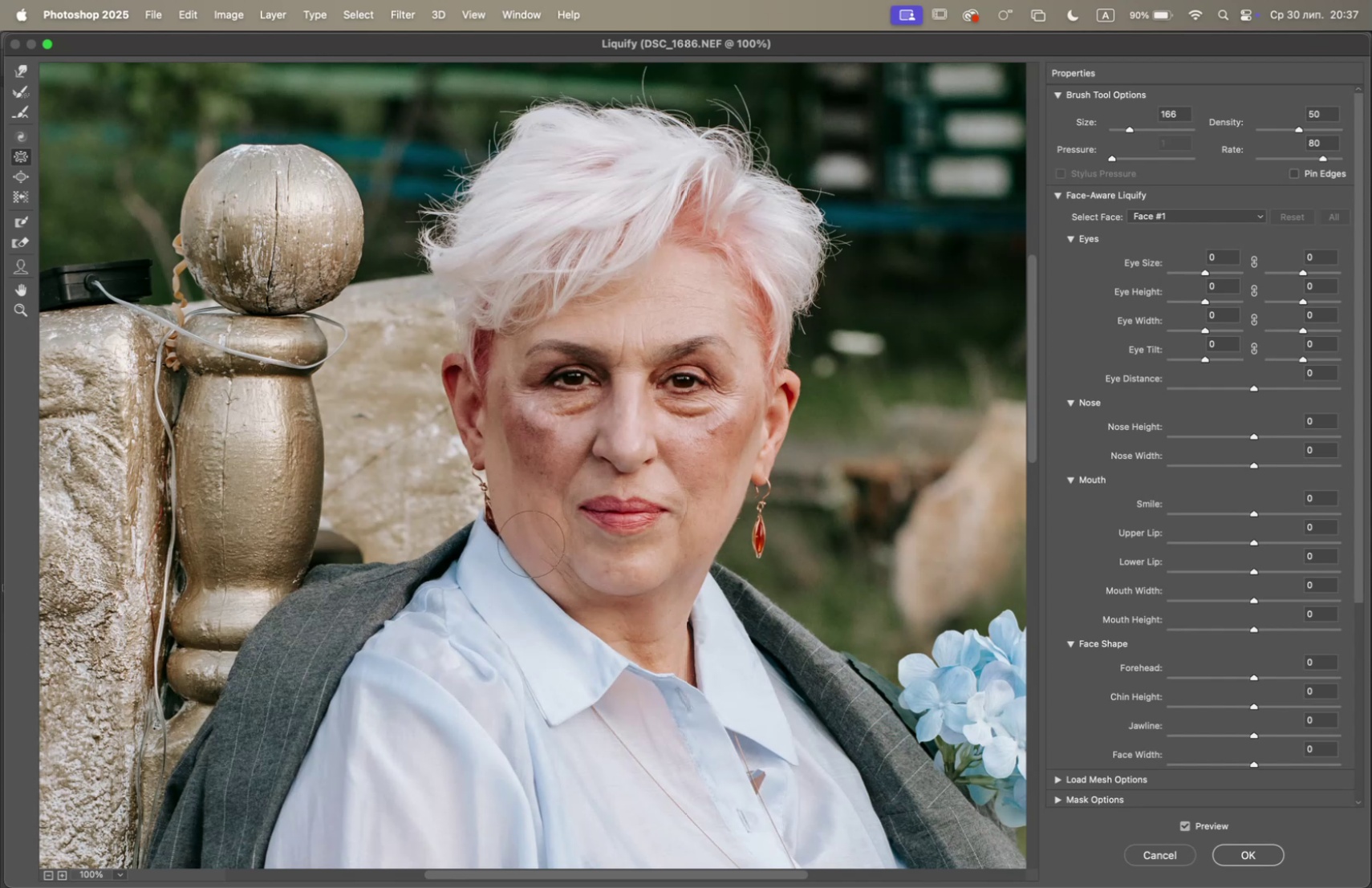 
left_click_drag(start_coordinate=[533, 555], to_coordinate=[536, 561])
 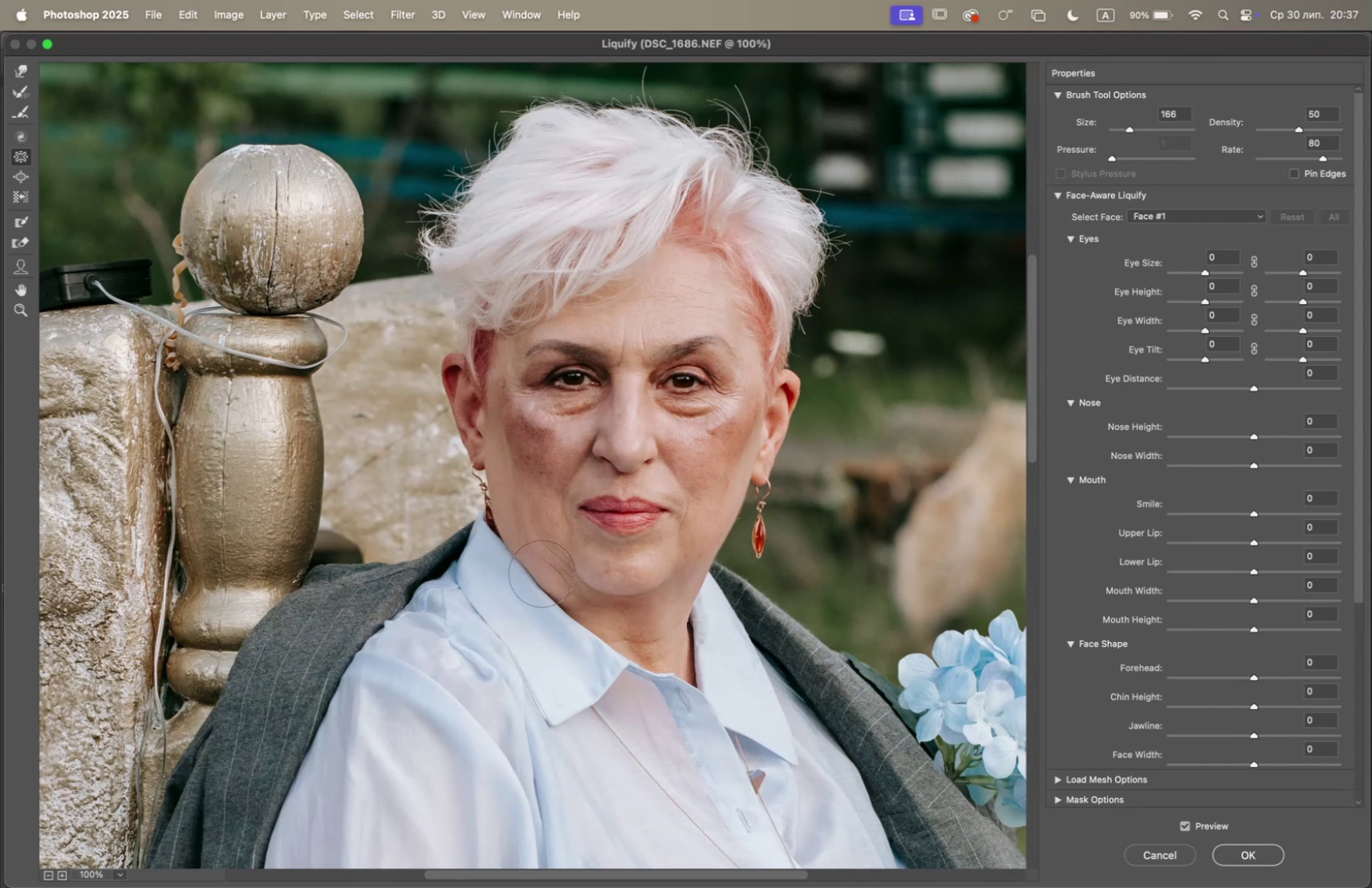 
left_click([545, 582])
 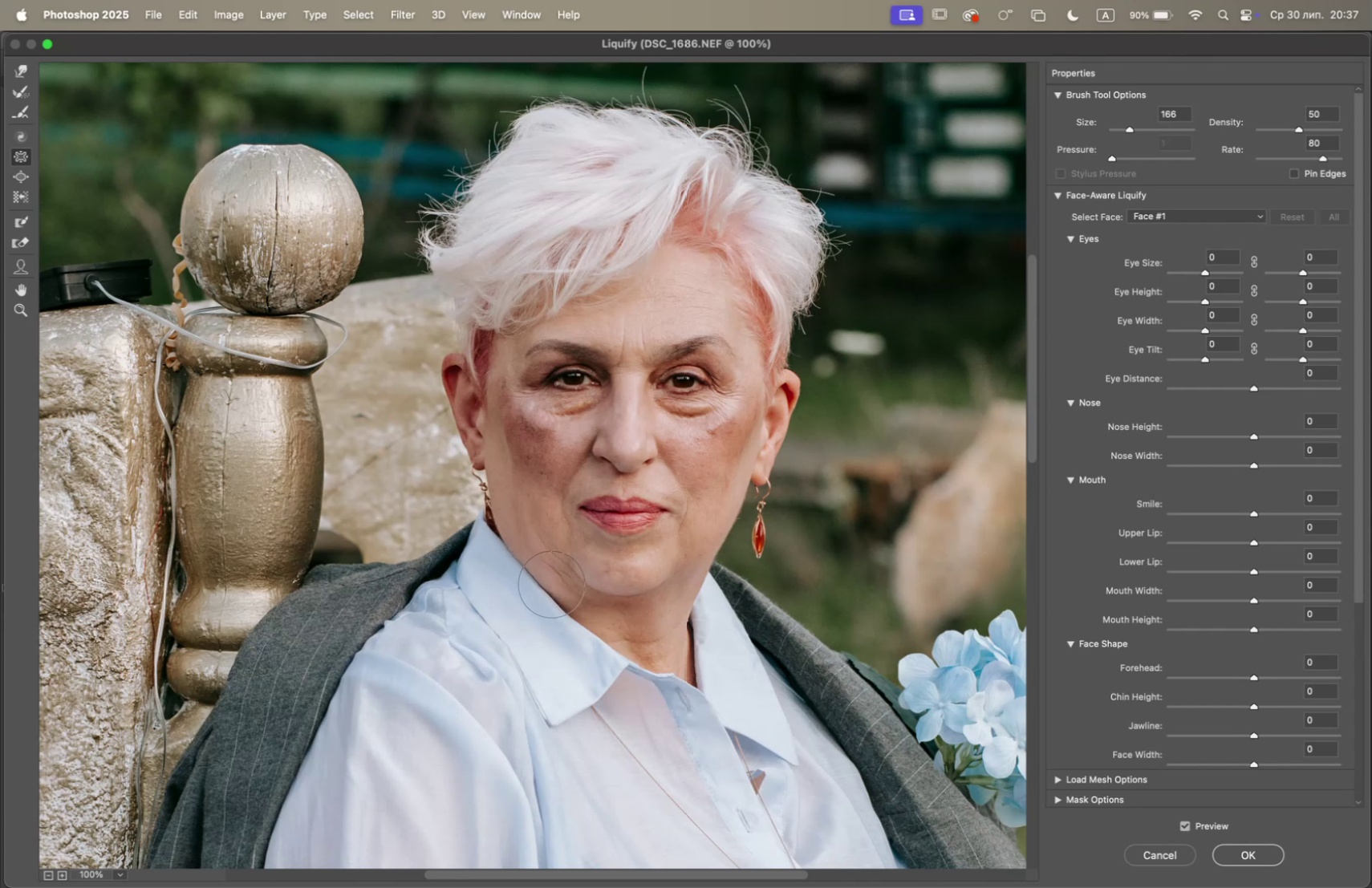 
triple_click([553, 583])
 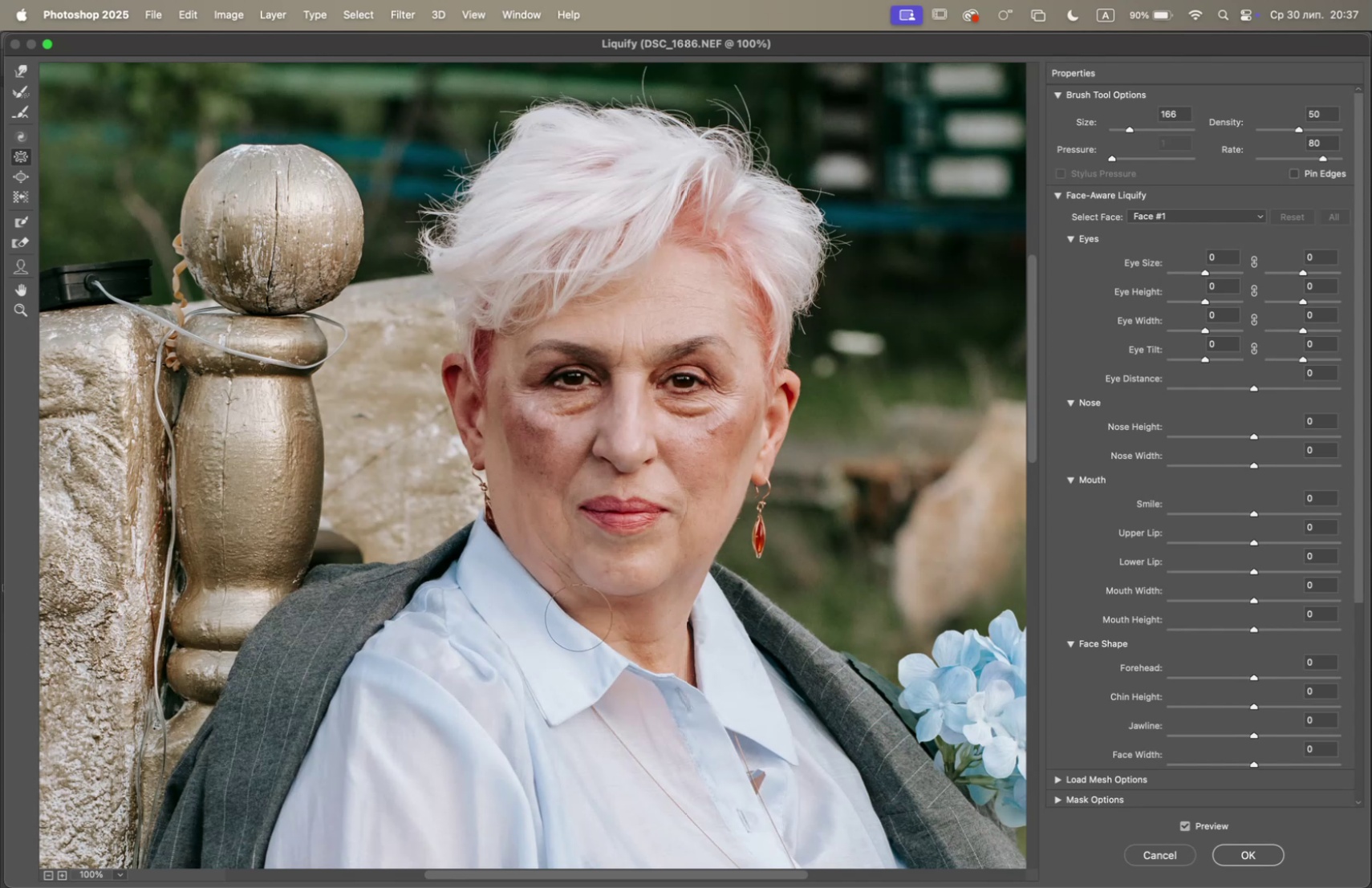 
left_click([570, 601])
 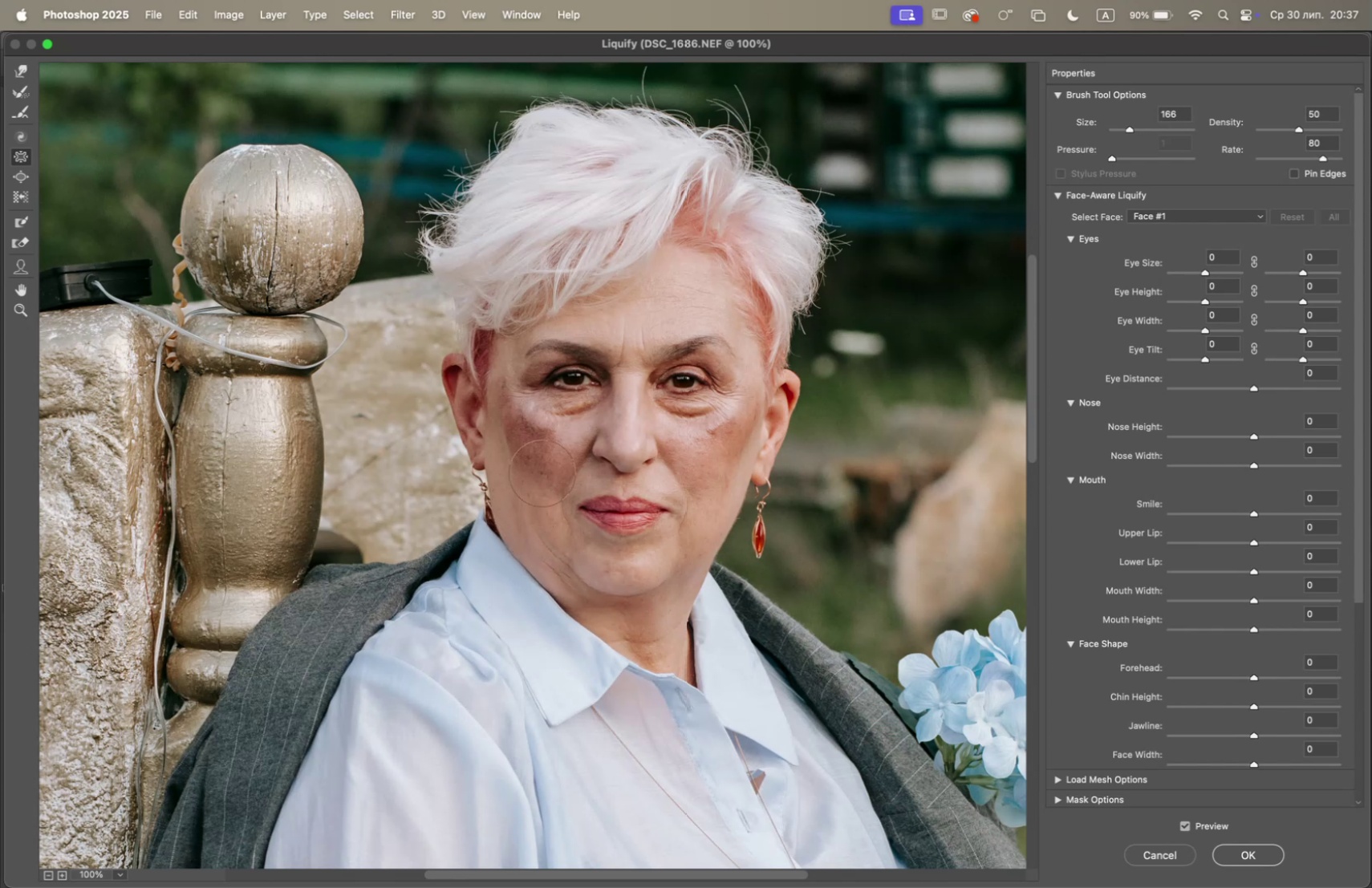 
double_click([525, 539])
 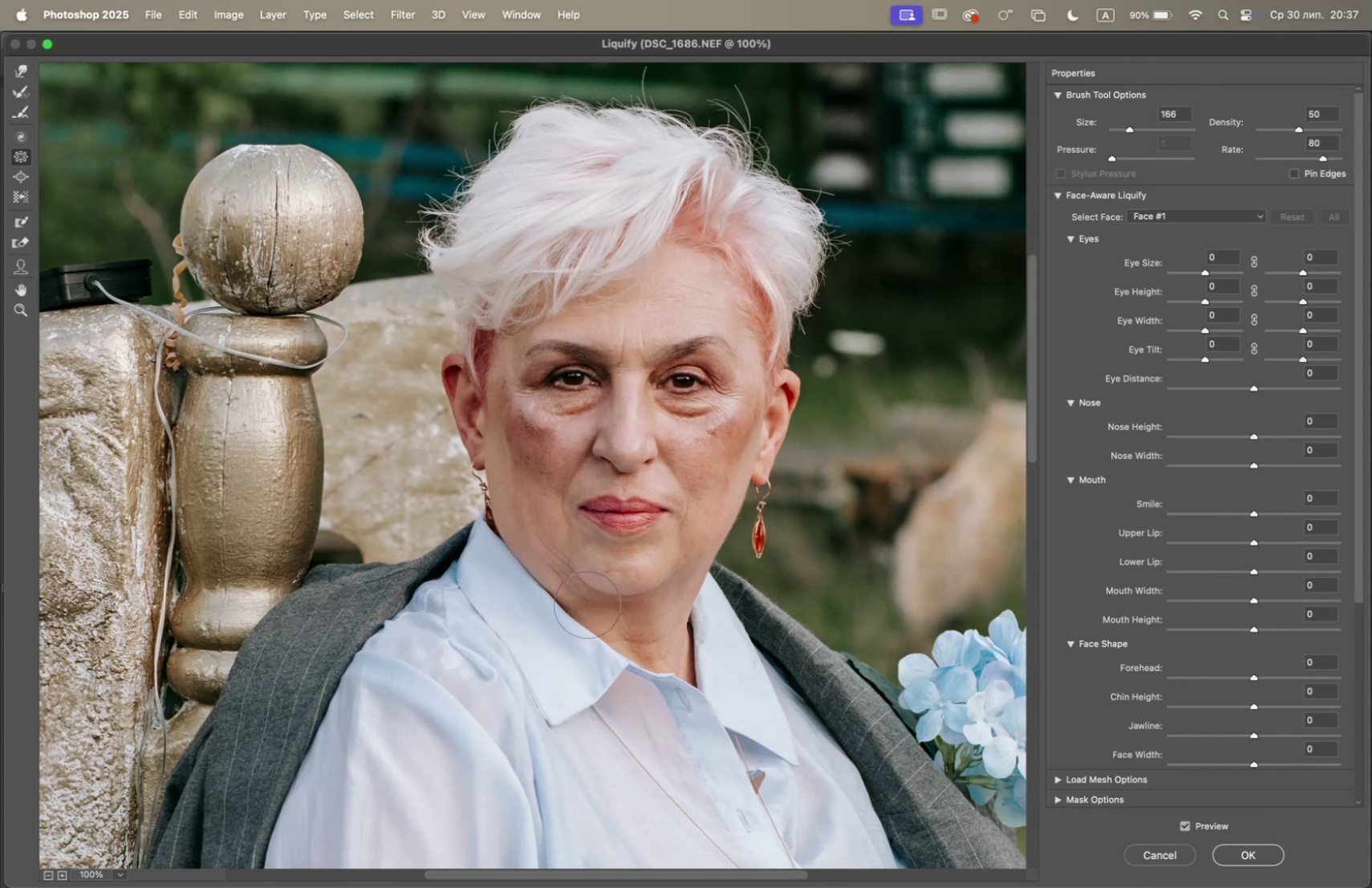 
double_click([680, 586])
 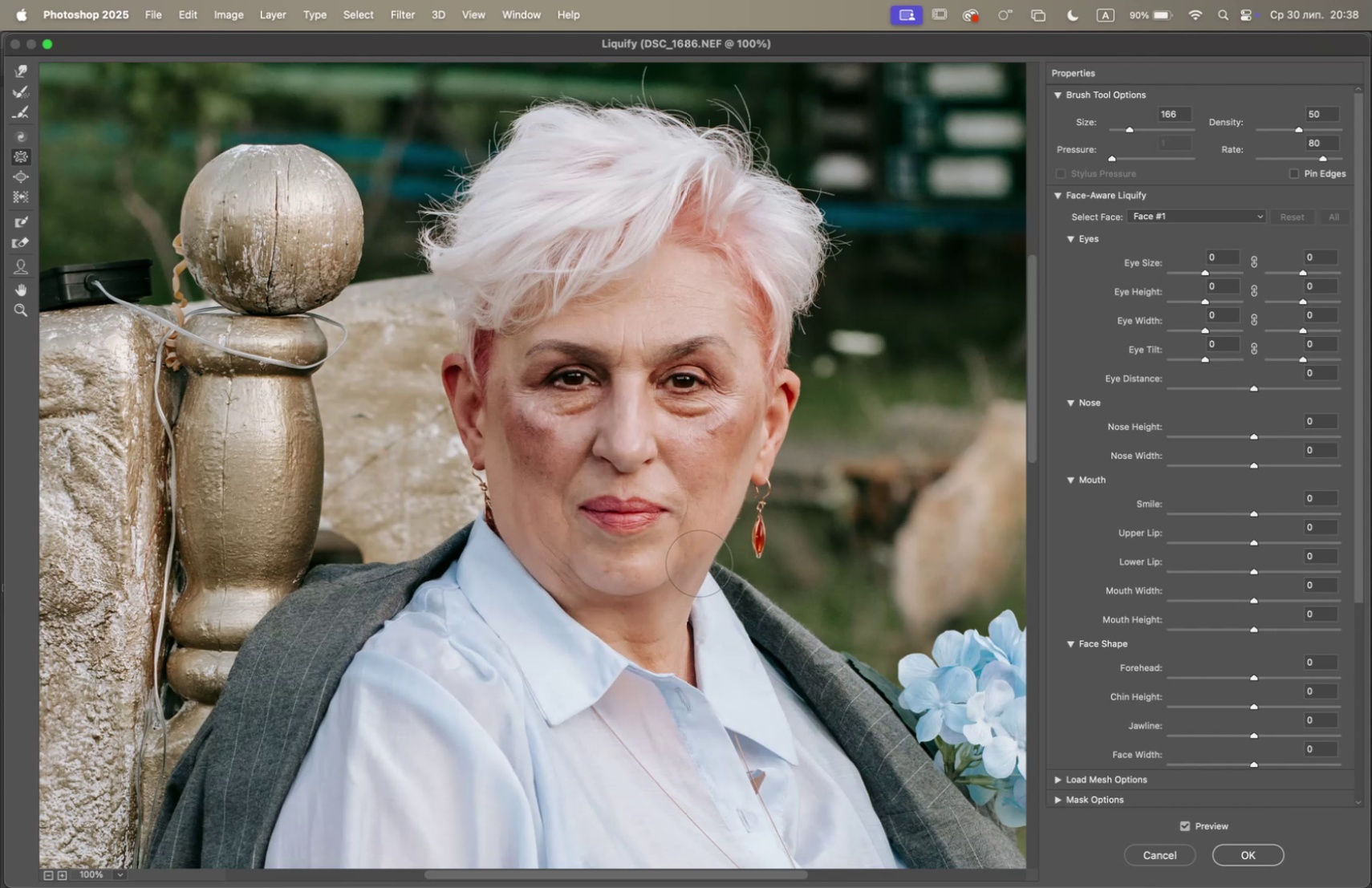 
left_click([700, 560])
 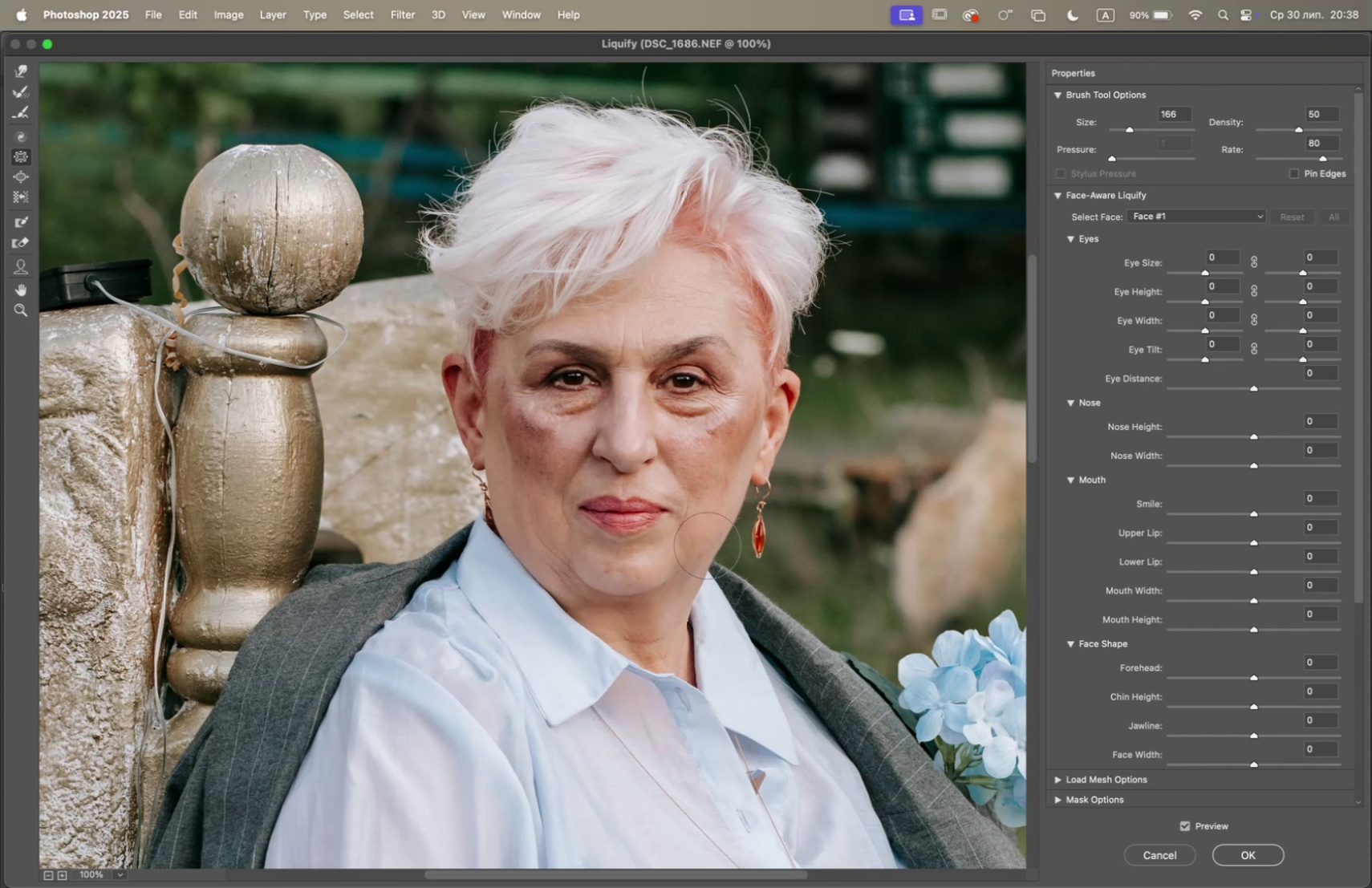 
left_click([706, 541])
 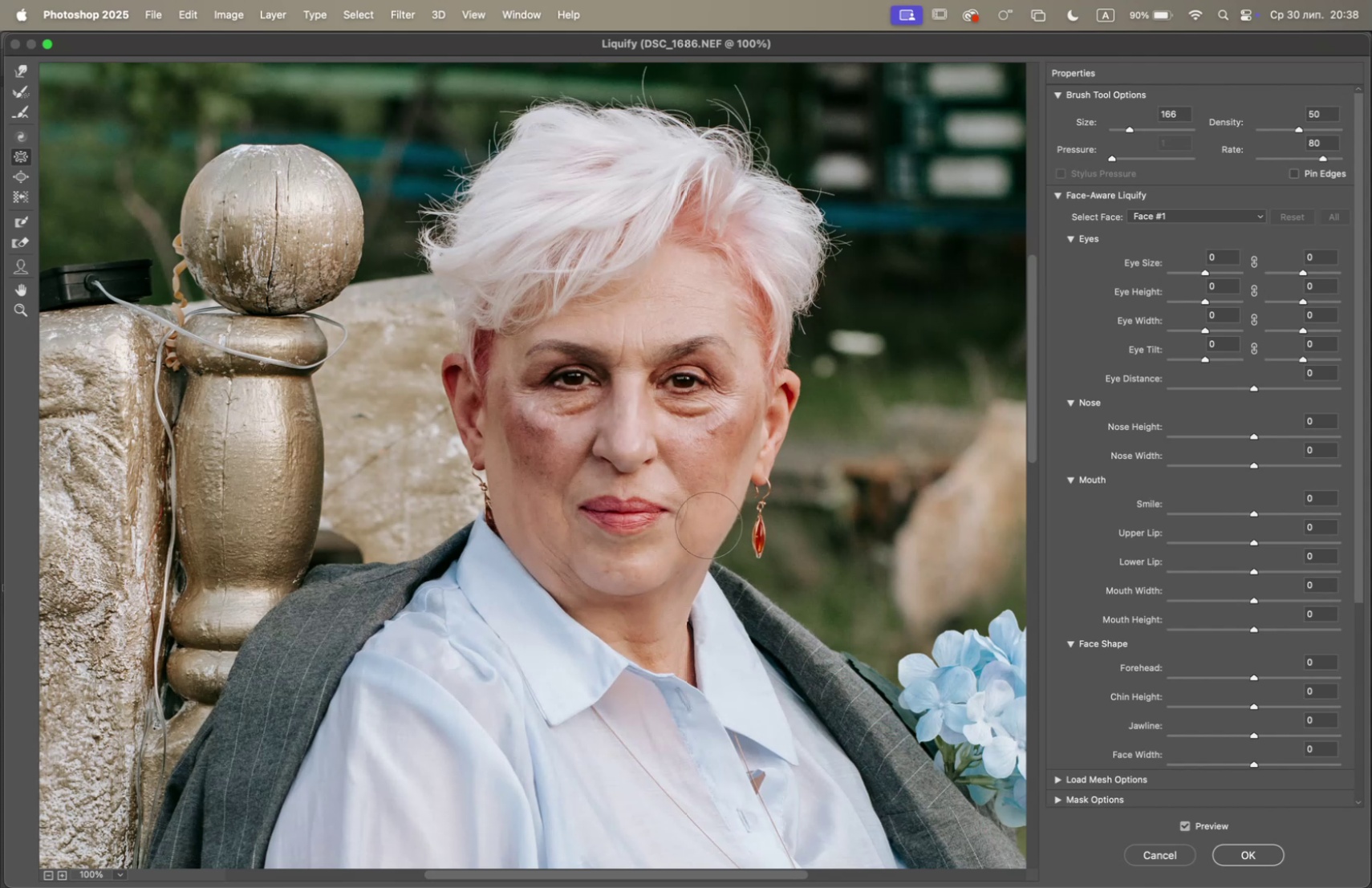 
left_click([713, 523])
 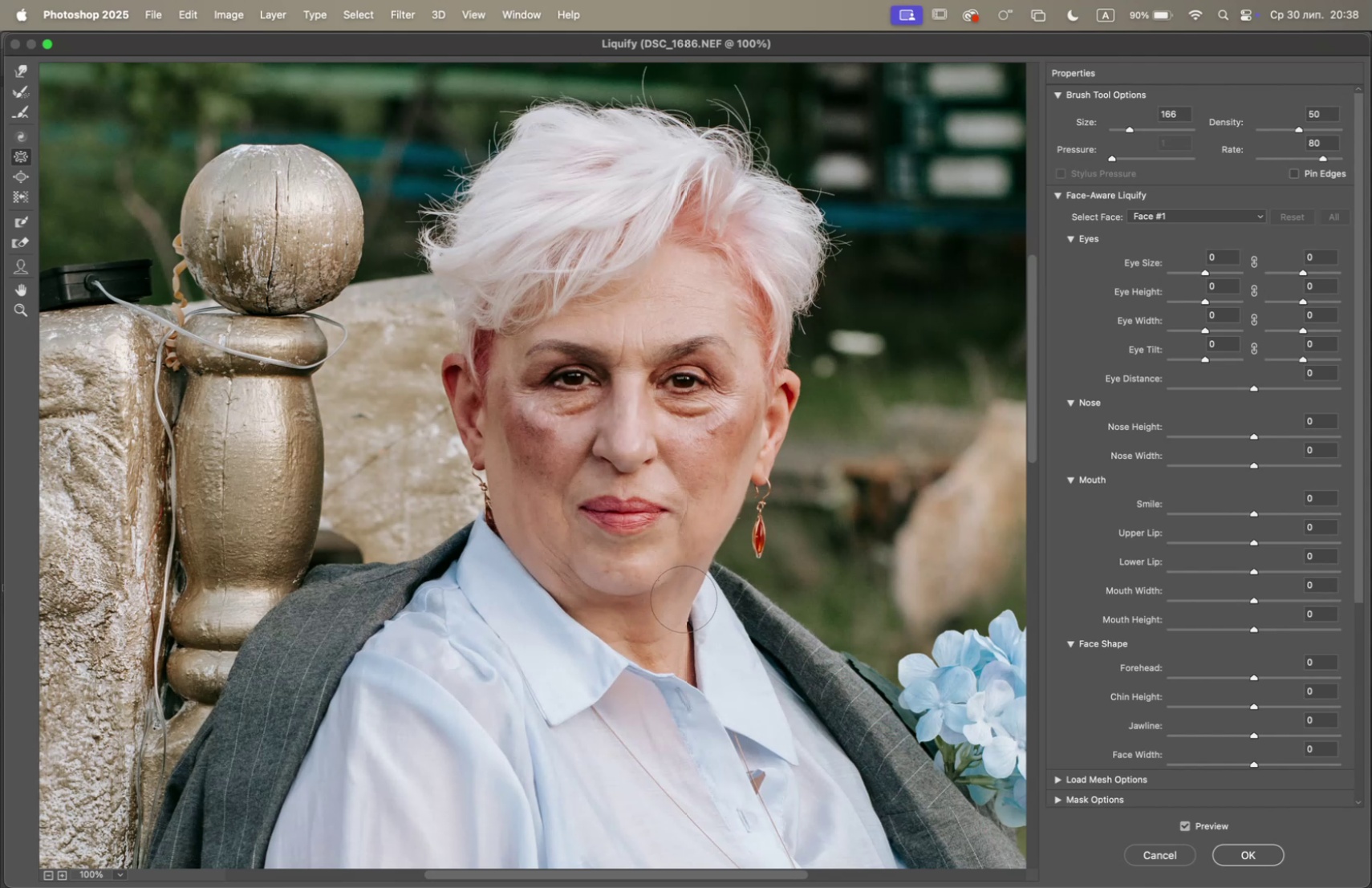 
left_click([691, 584])
 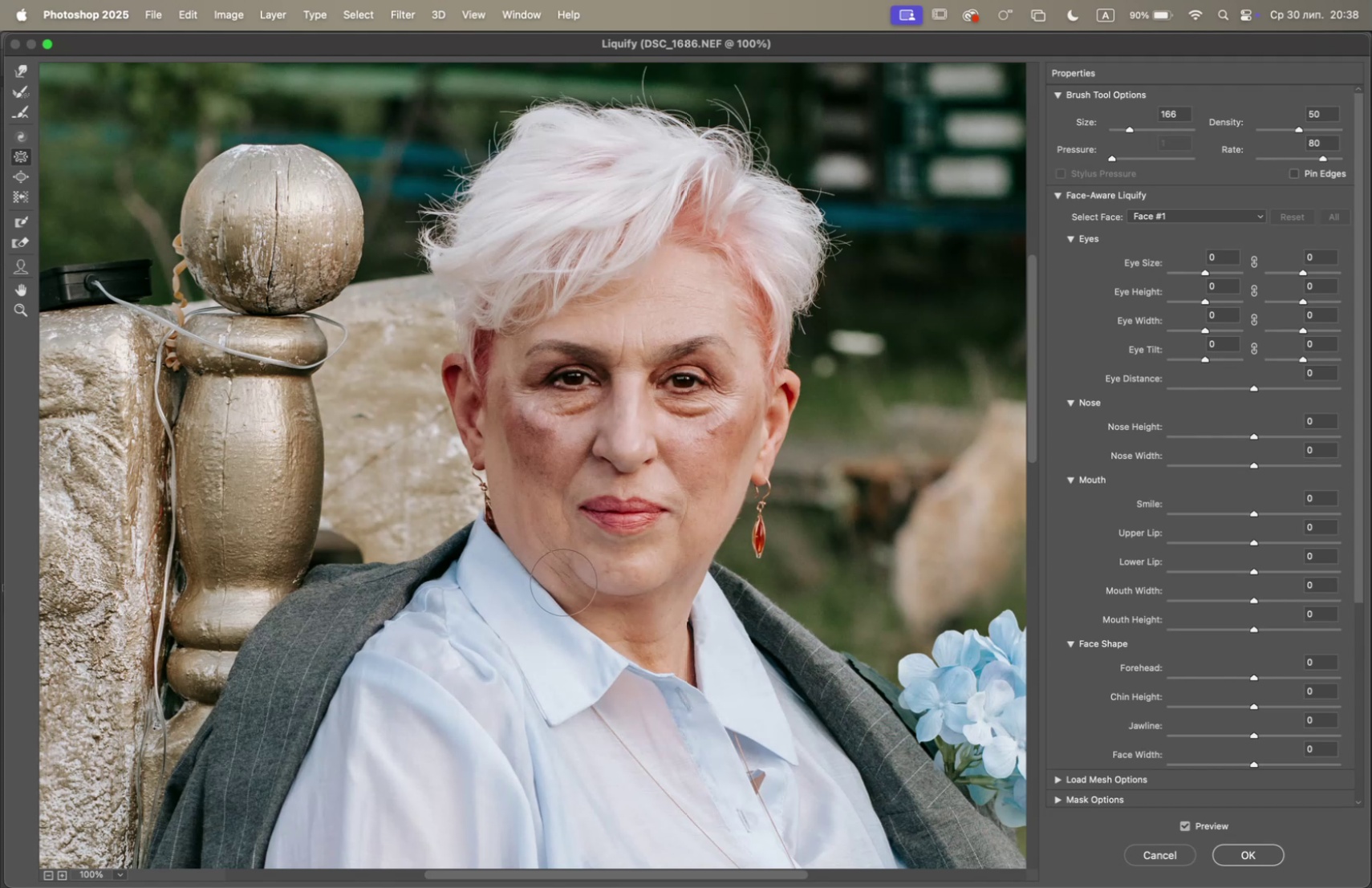 
left_click([542, 560])
 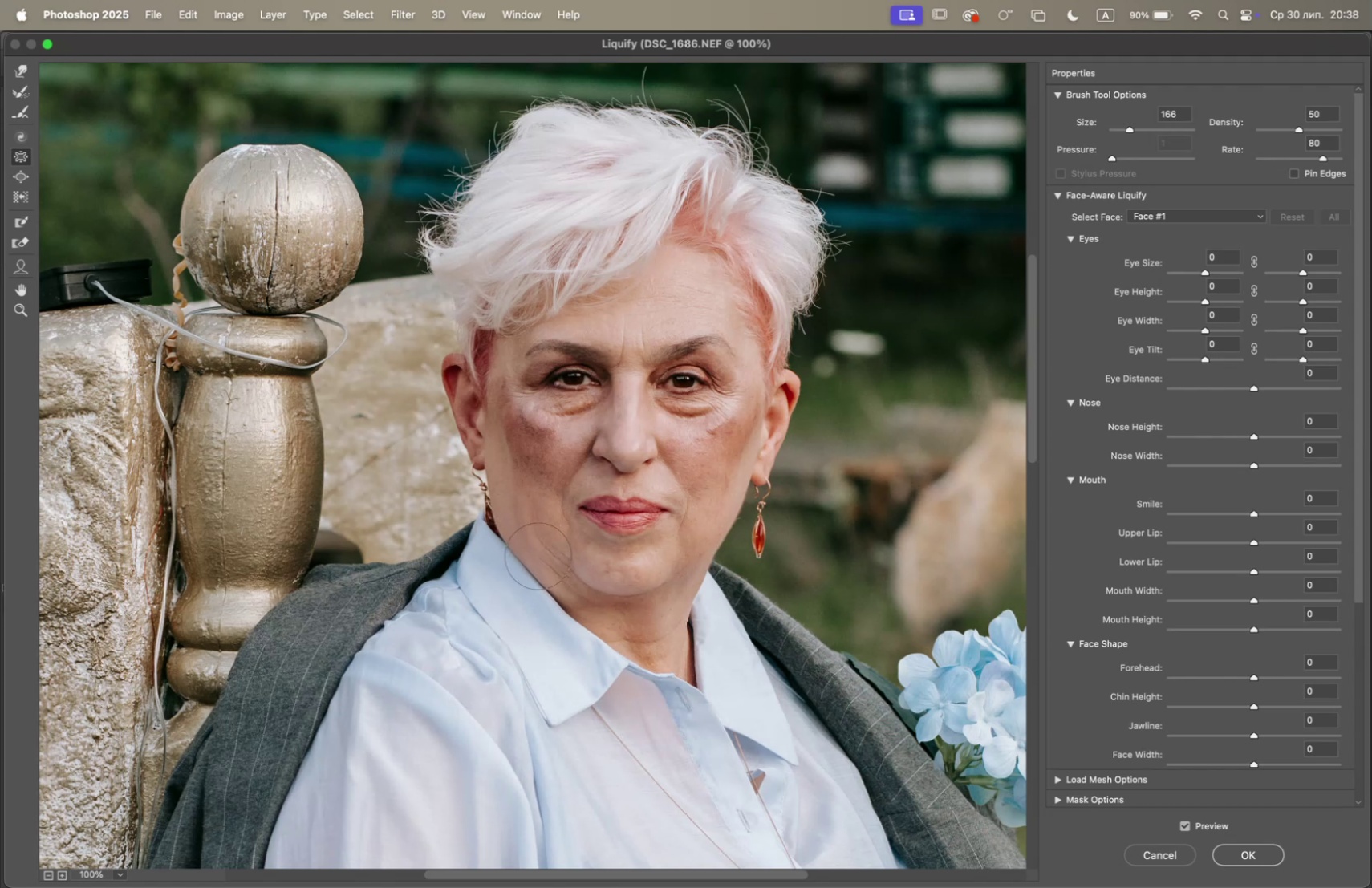 
left_click([545, 567])
 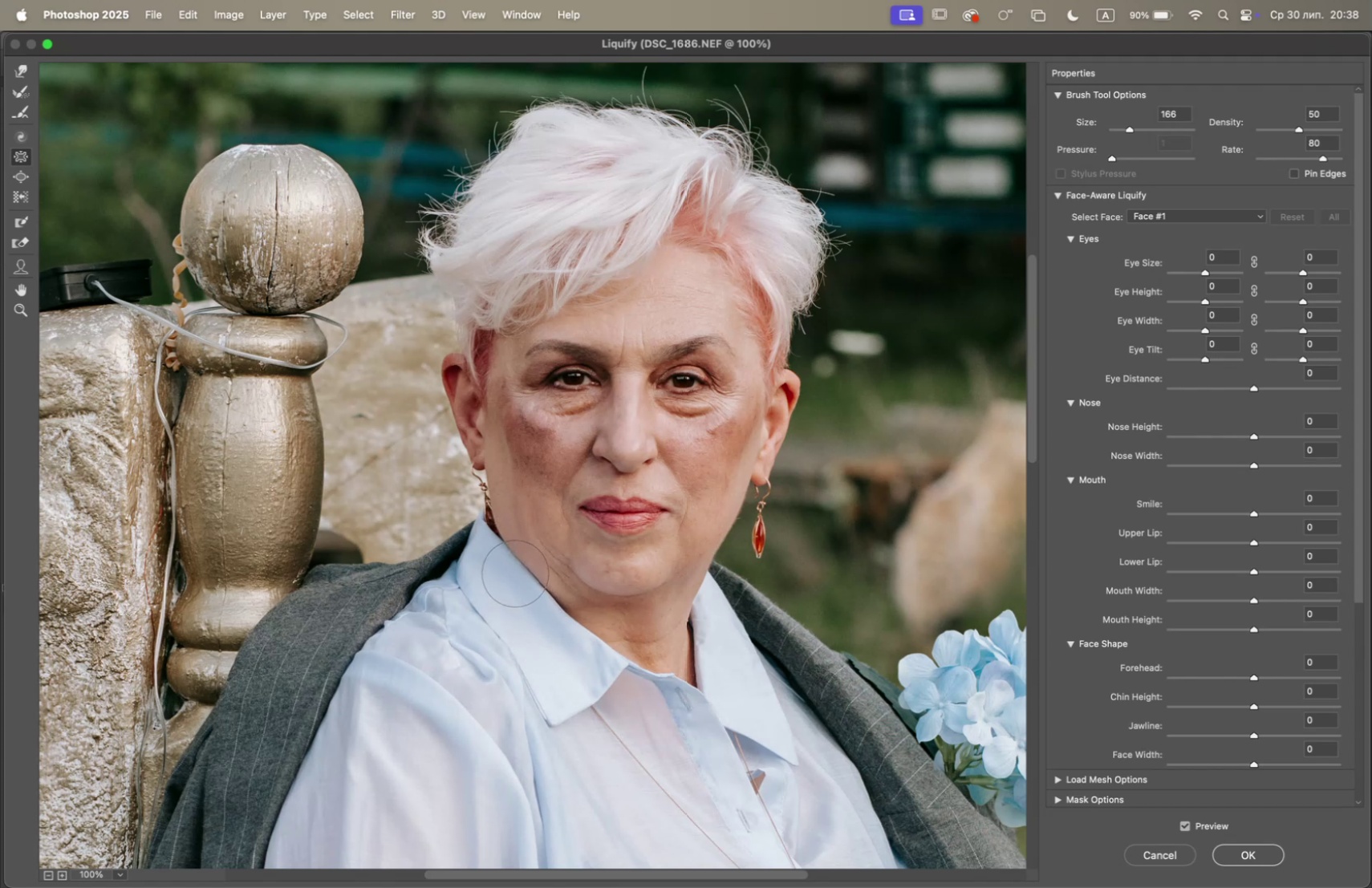 
left_click([519, 538])
 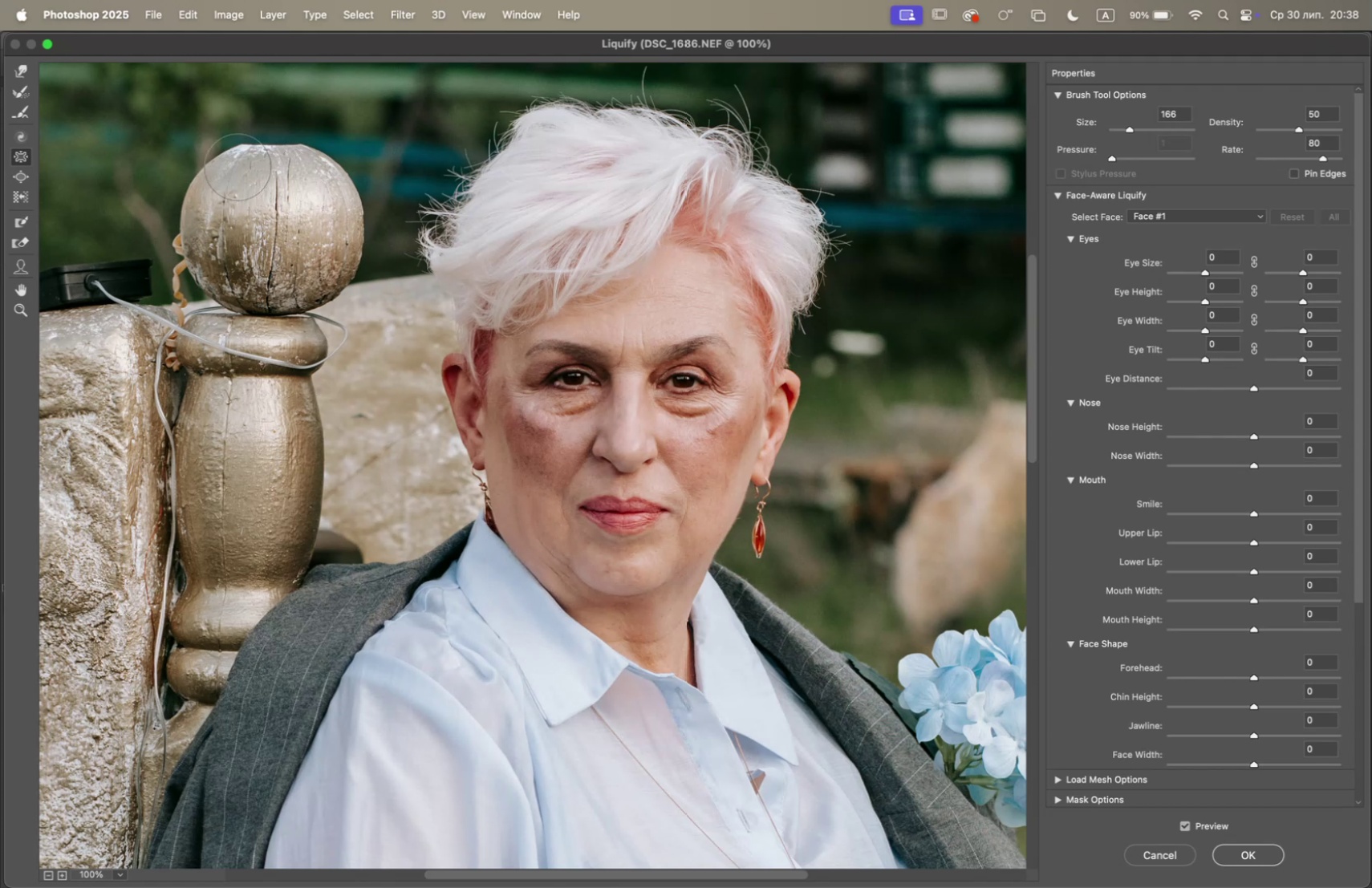 
left_click([15, 71])
 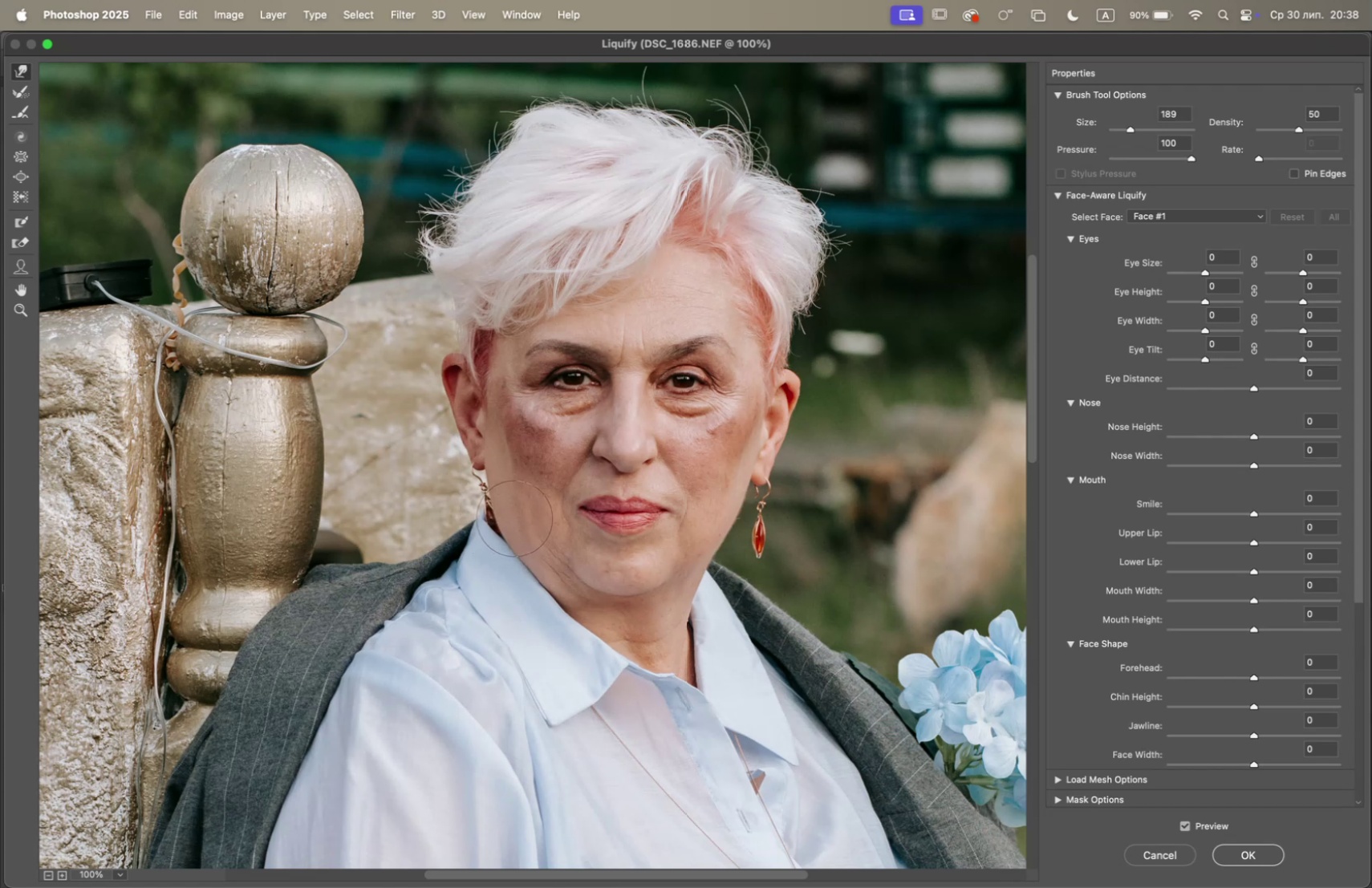 
wait(29.3)
 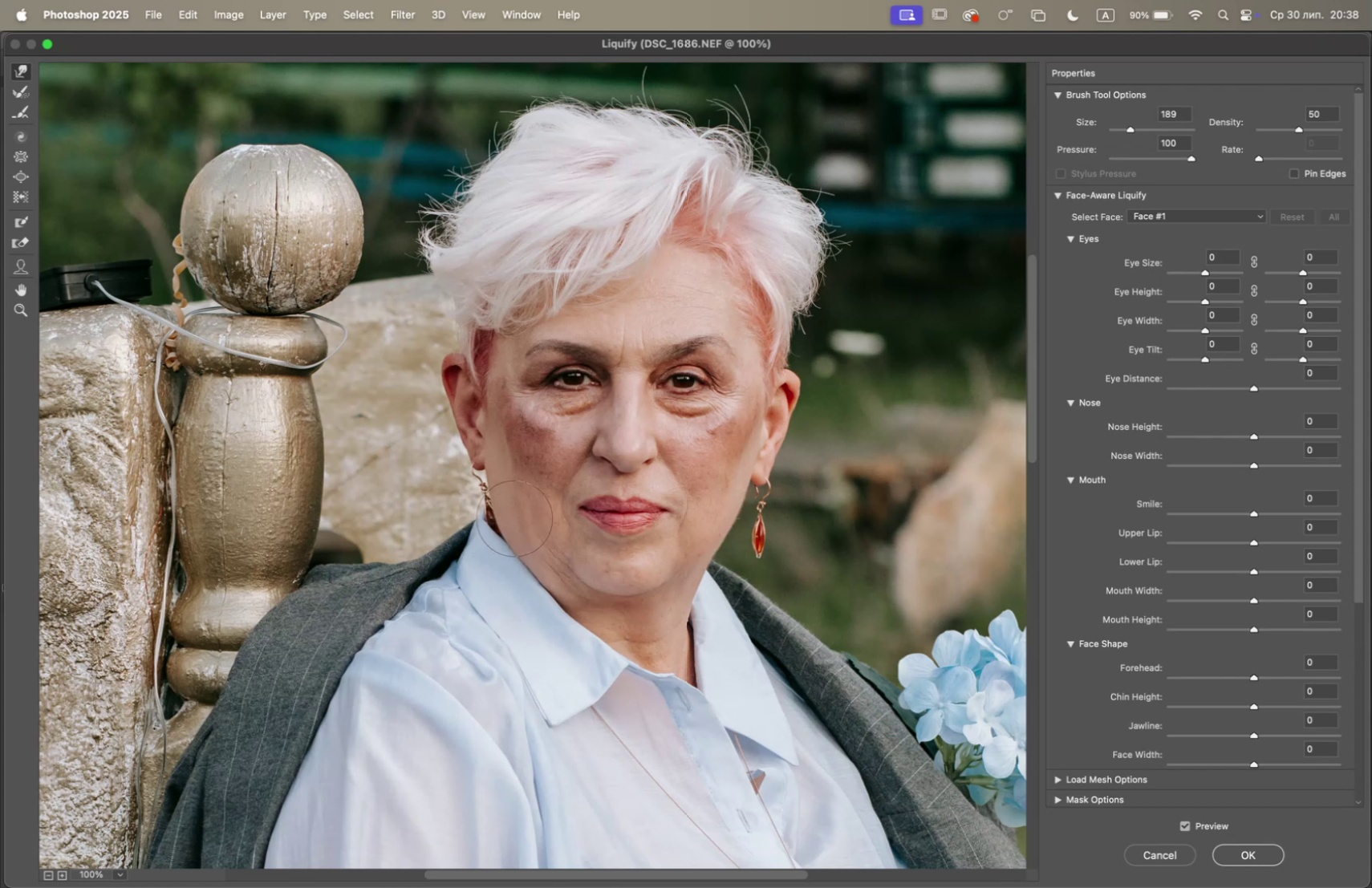 
left_click([22, 270])
 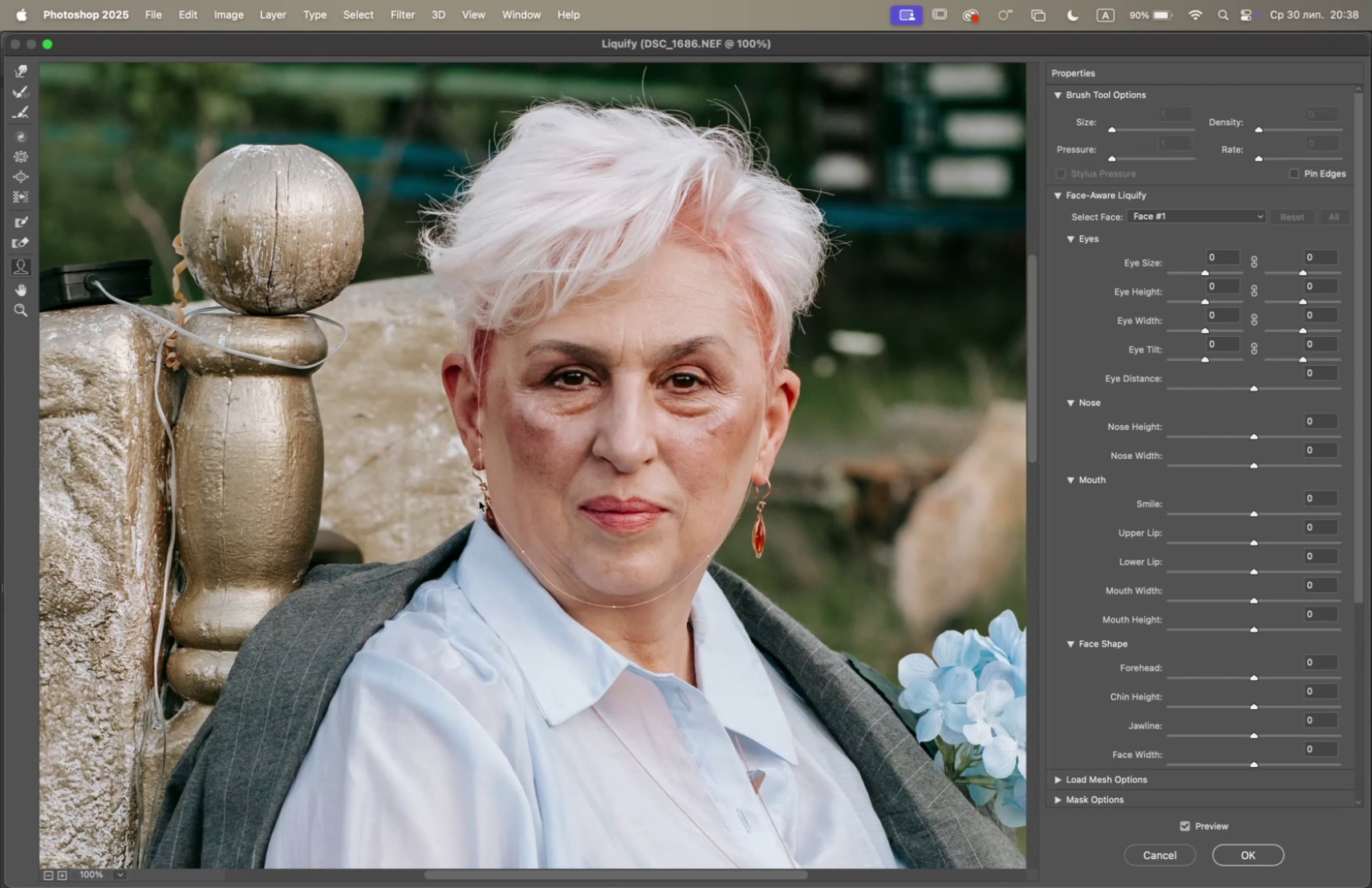 
left_click_drag(start_coordinate=[483, 467], to_coordinate=[489, 462])
 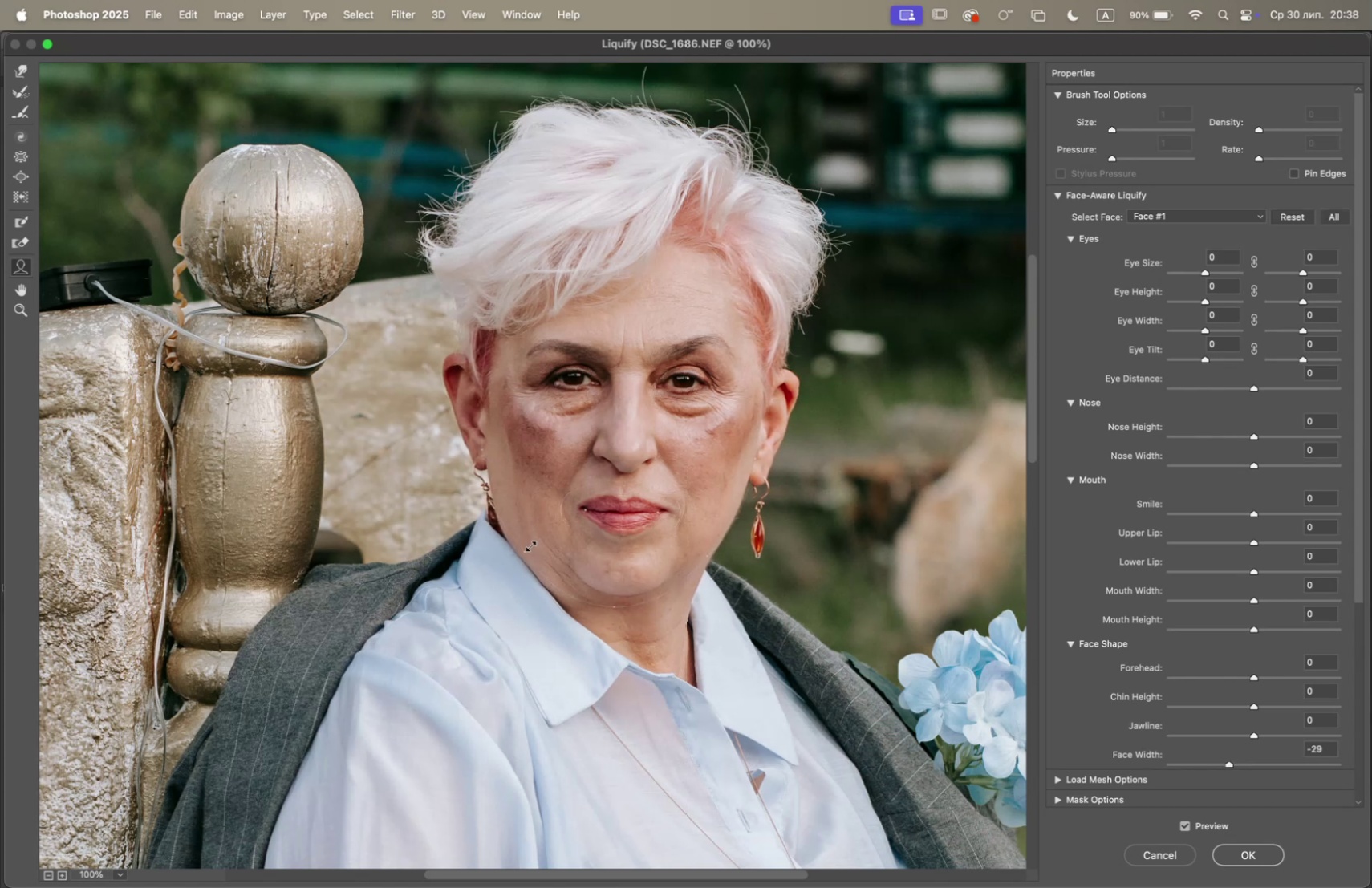 
left_click_drag(start_coordinate=[528, 550], to_coordinate=[530, 546])
 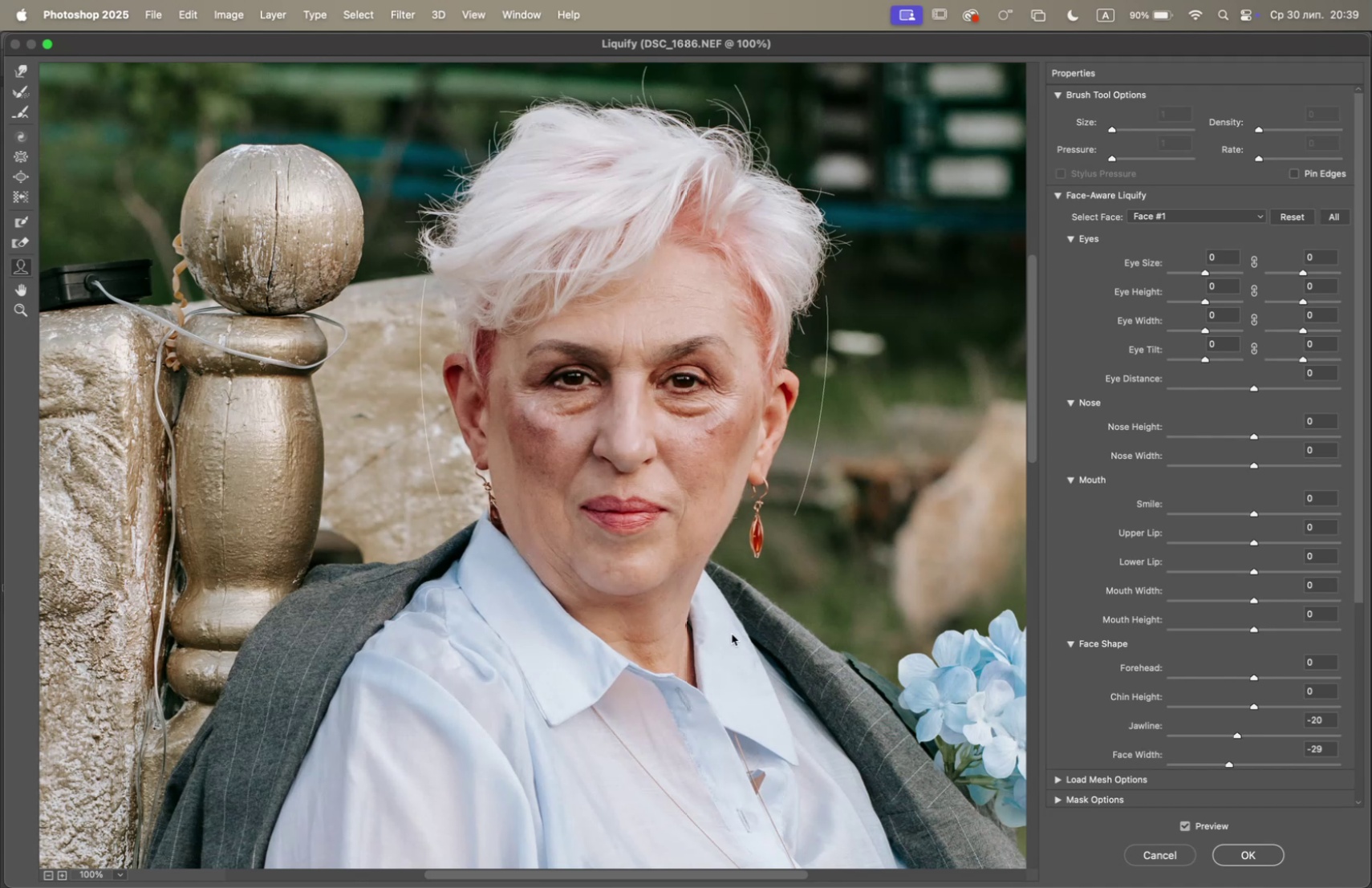 
wait(5.91)
 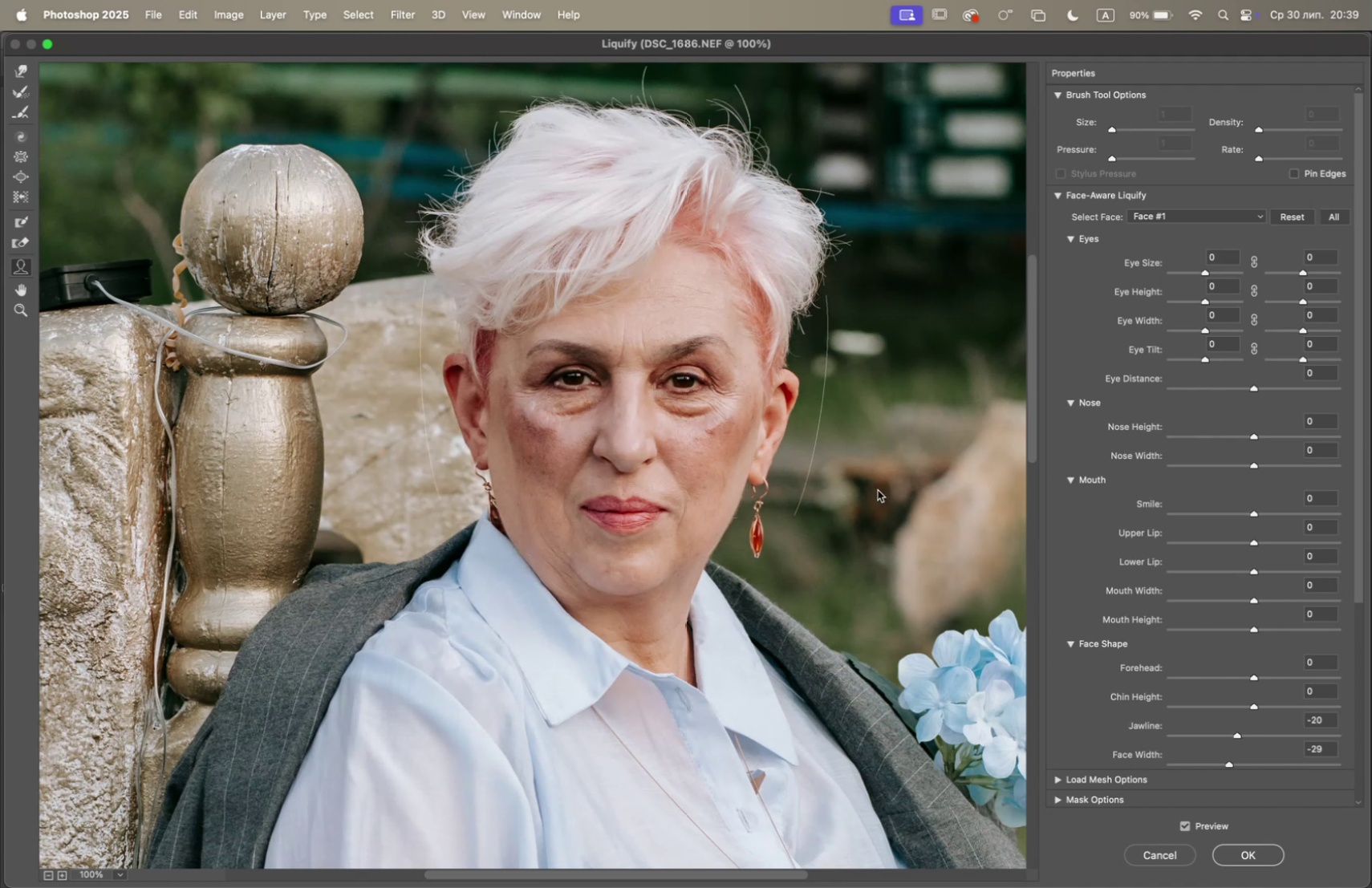 
left_click([1245, 858])
 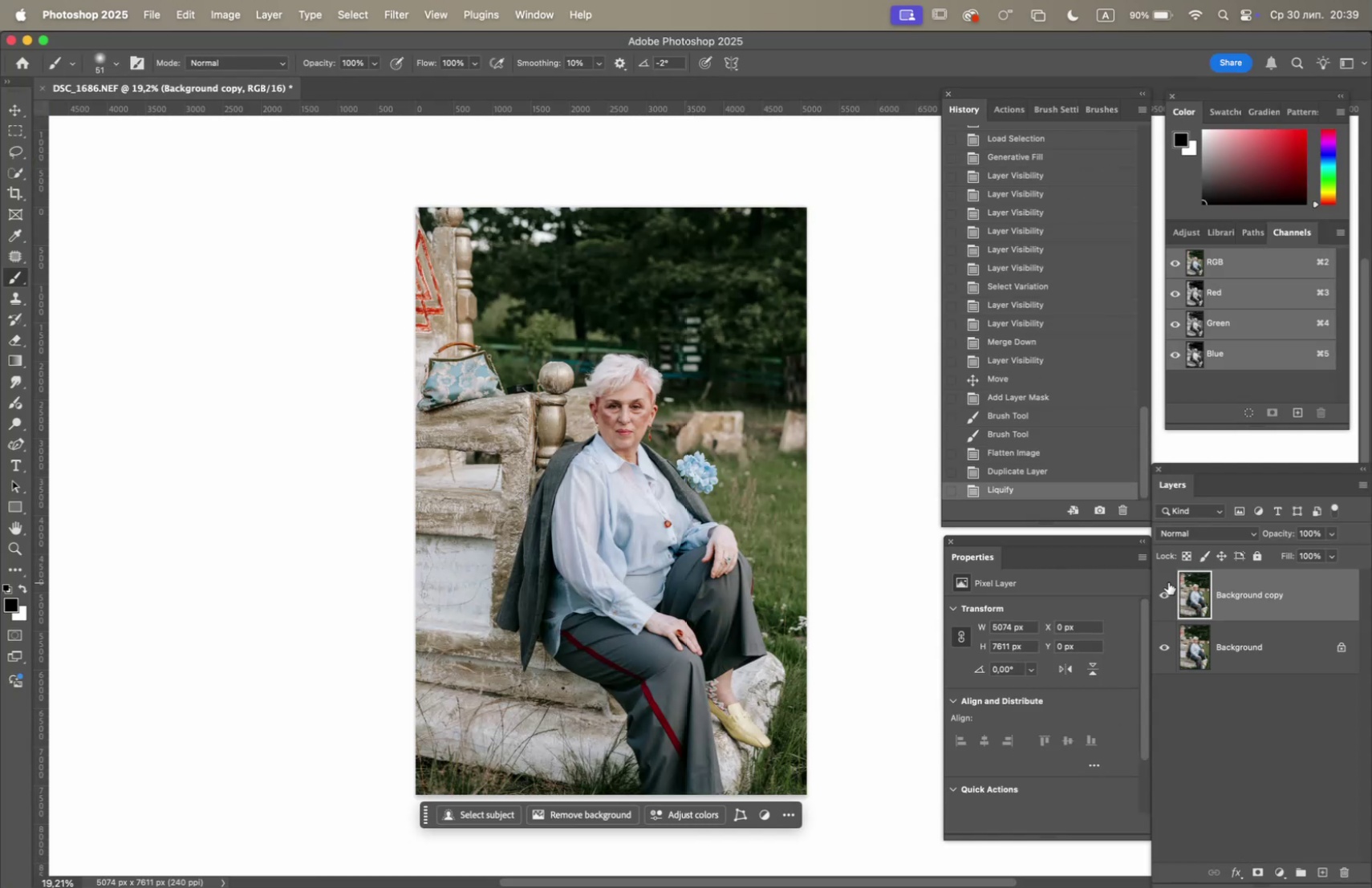 
left_click([1167, 595])
 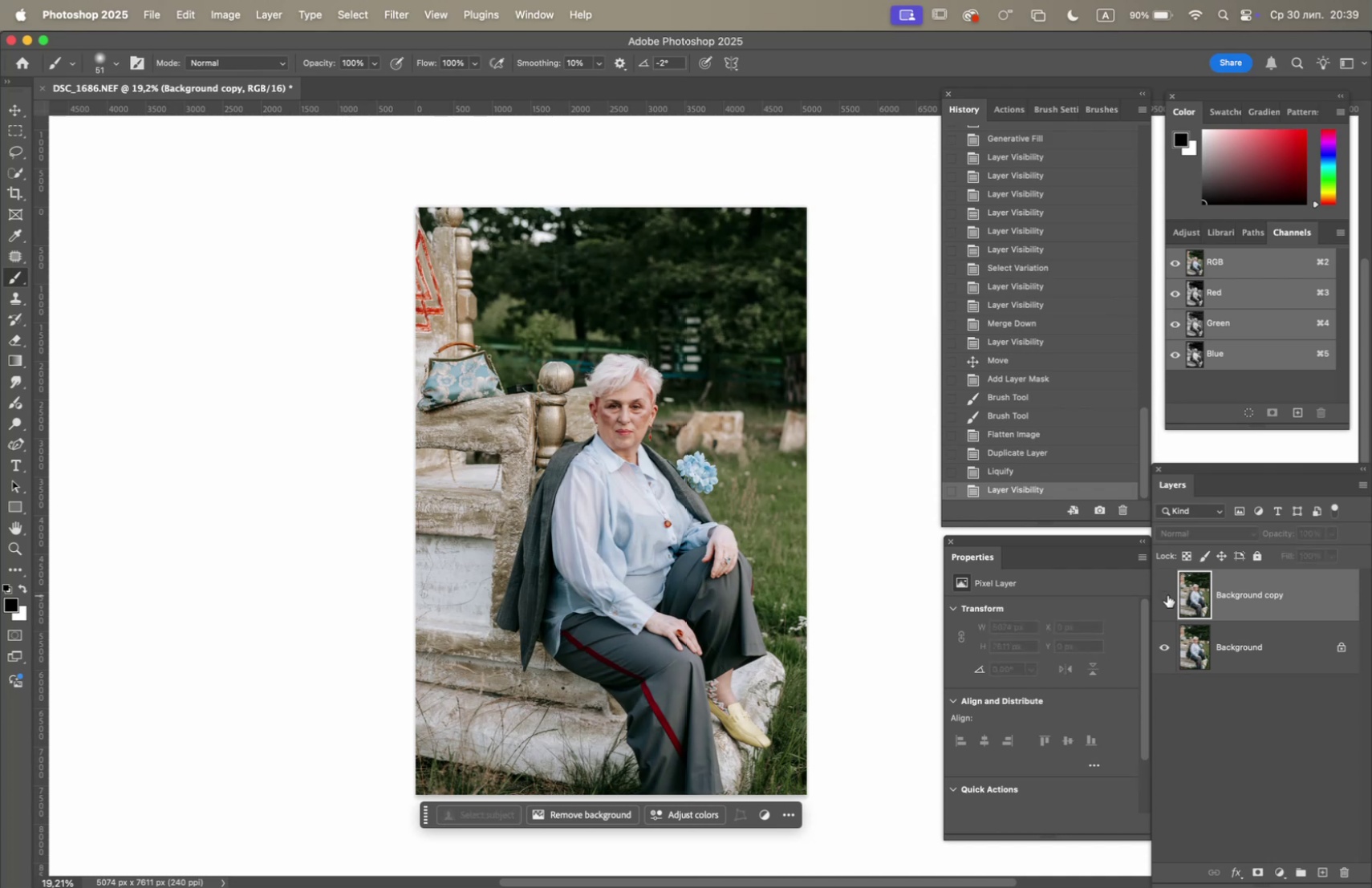 
left_click([1167, 594])
 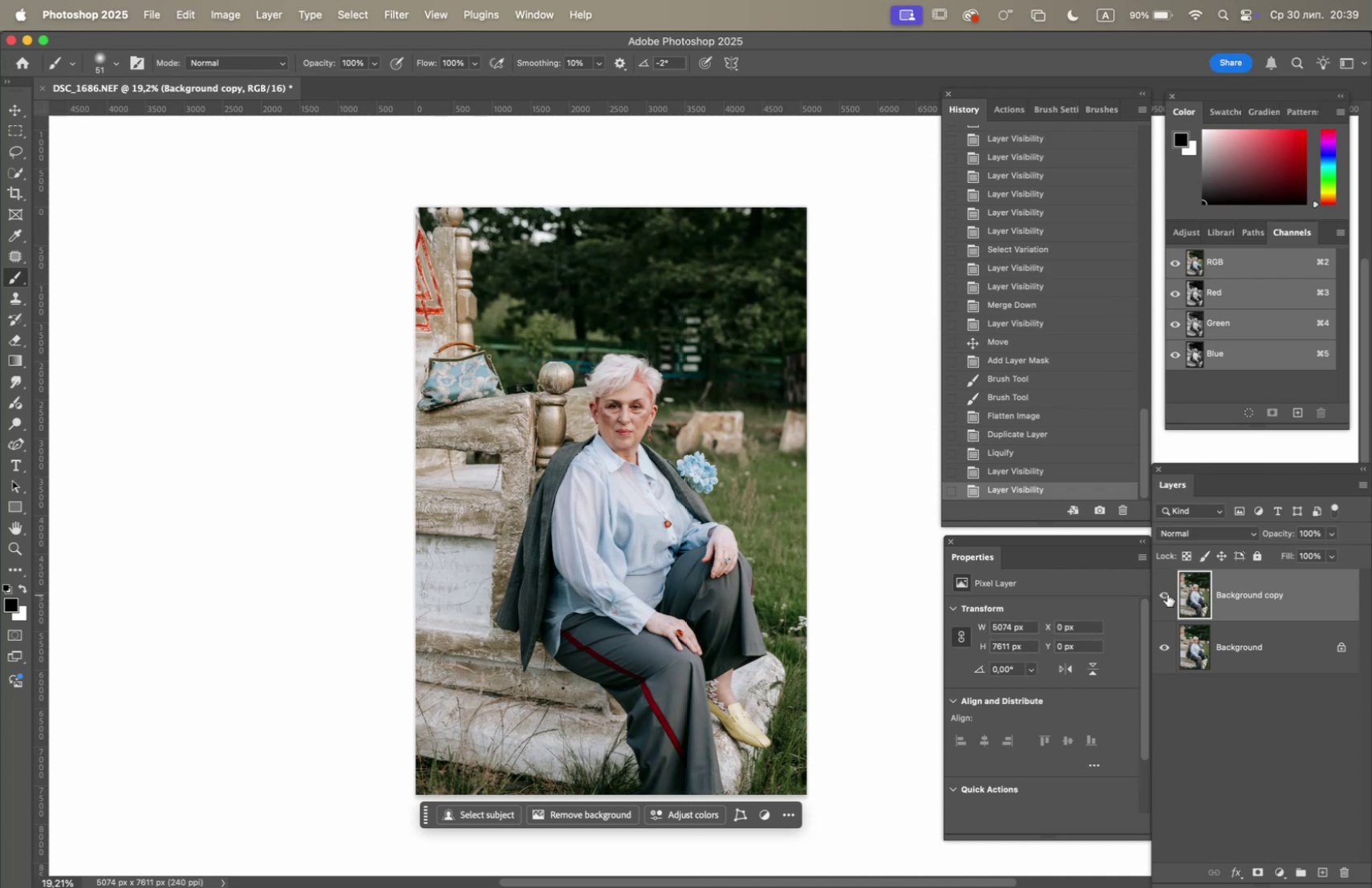 
left_click([1167, 593])
 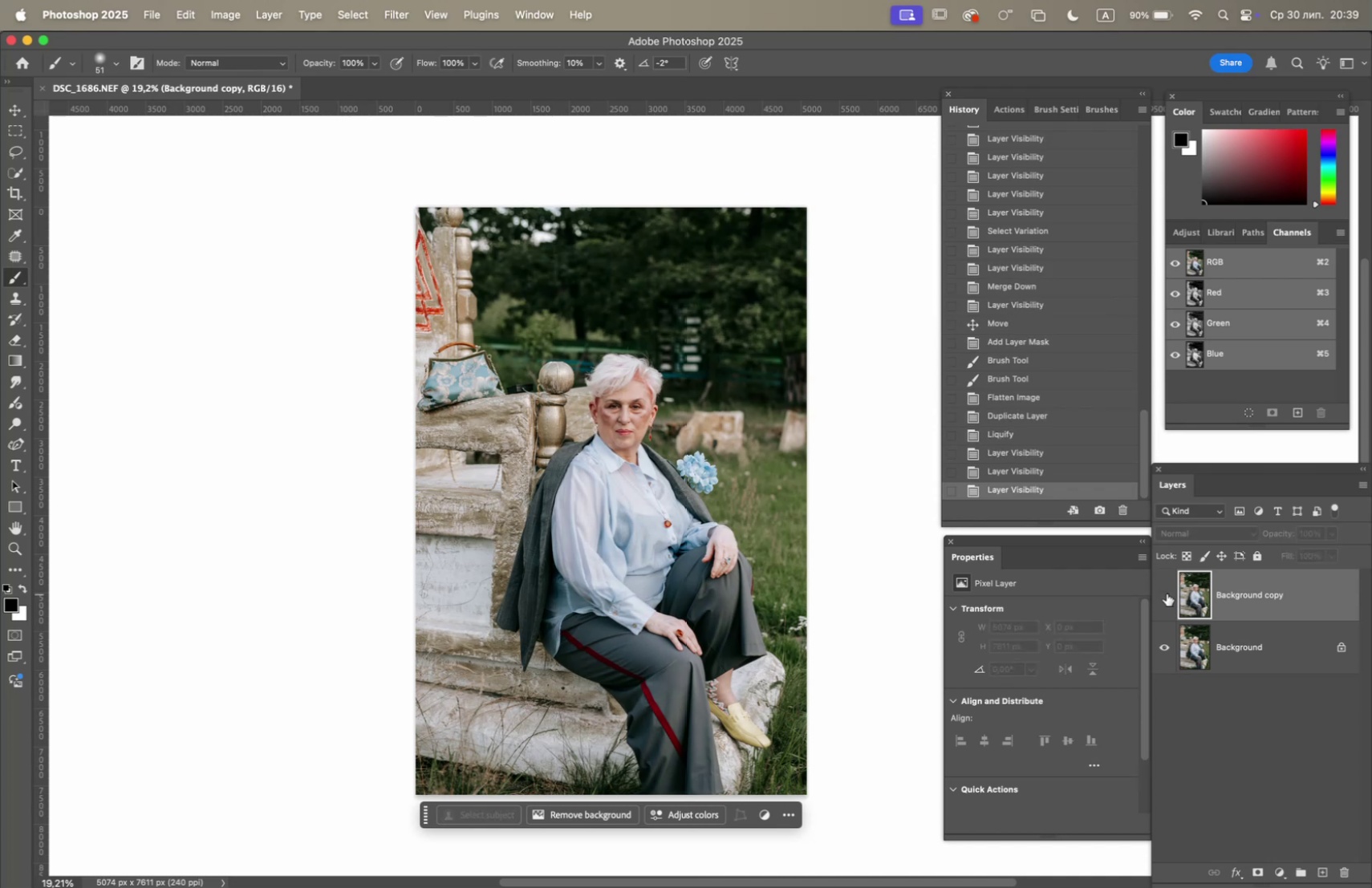 
left_click([1167, 593])
 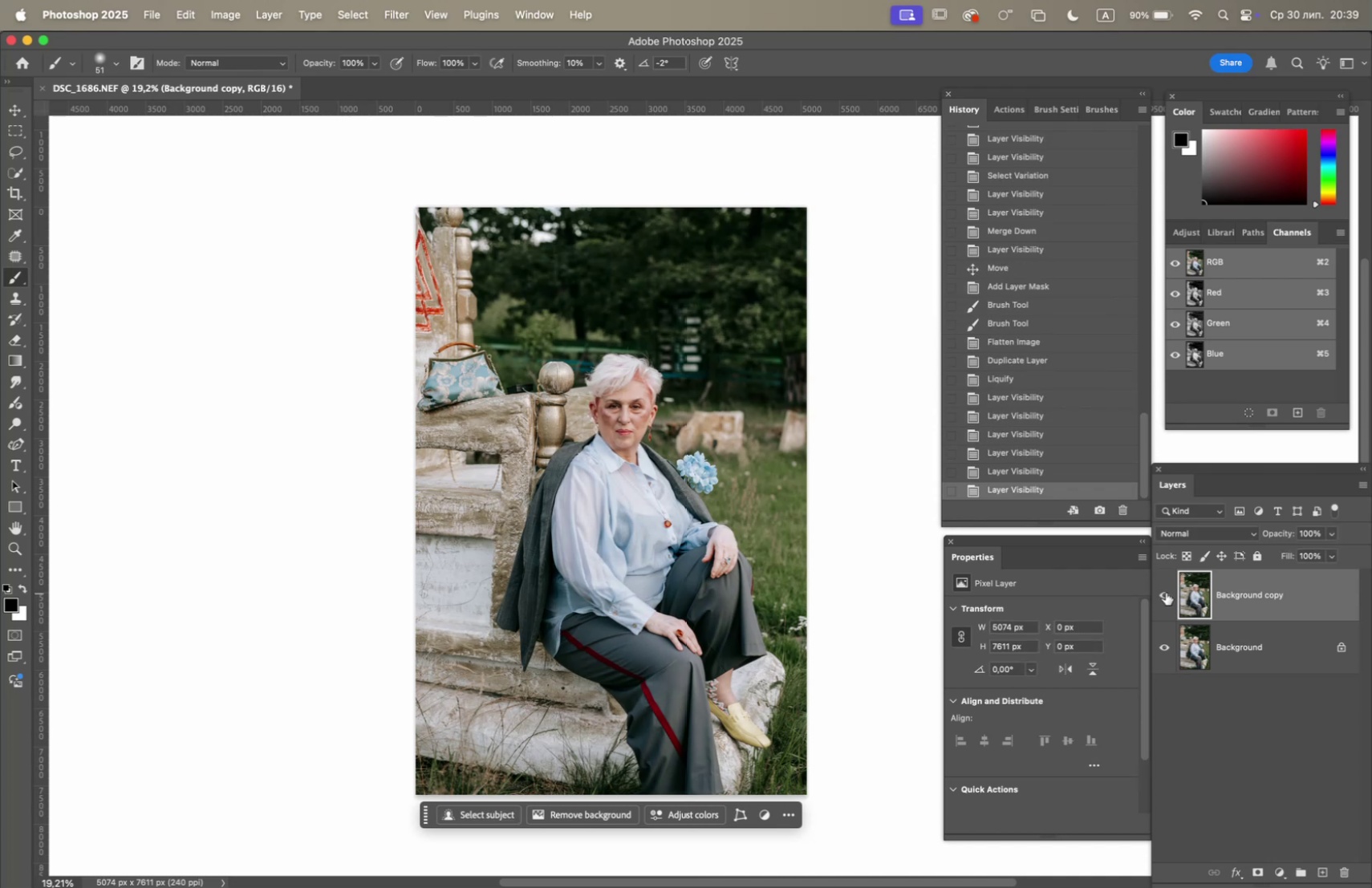 
left_click([1165, 592])
 